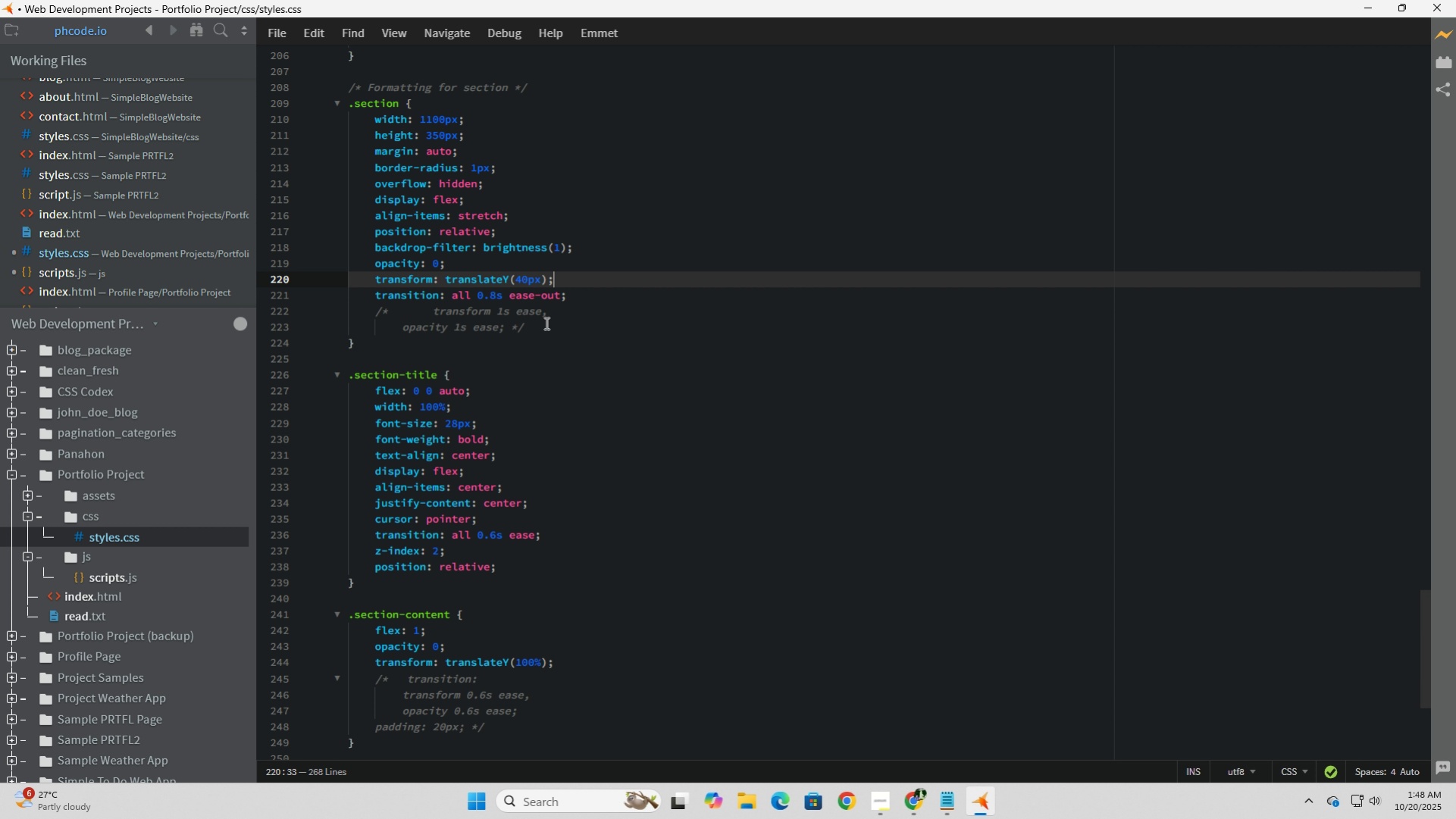 
left_click([545, 281])
 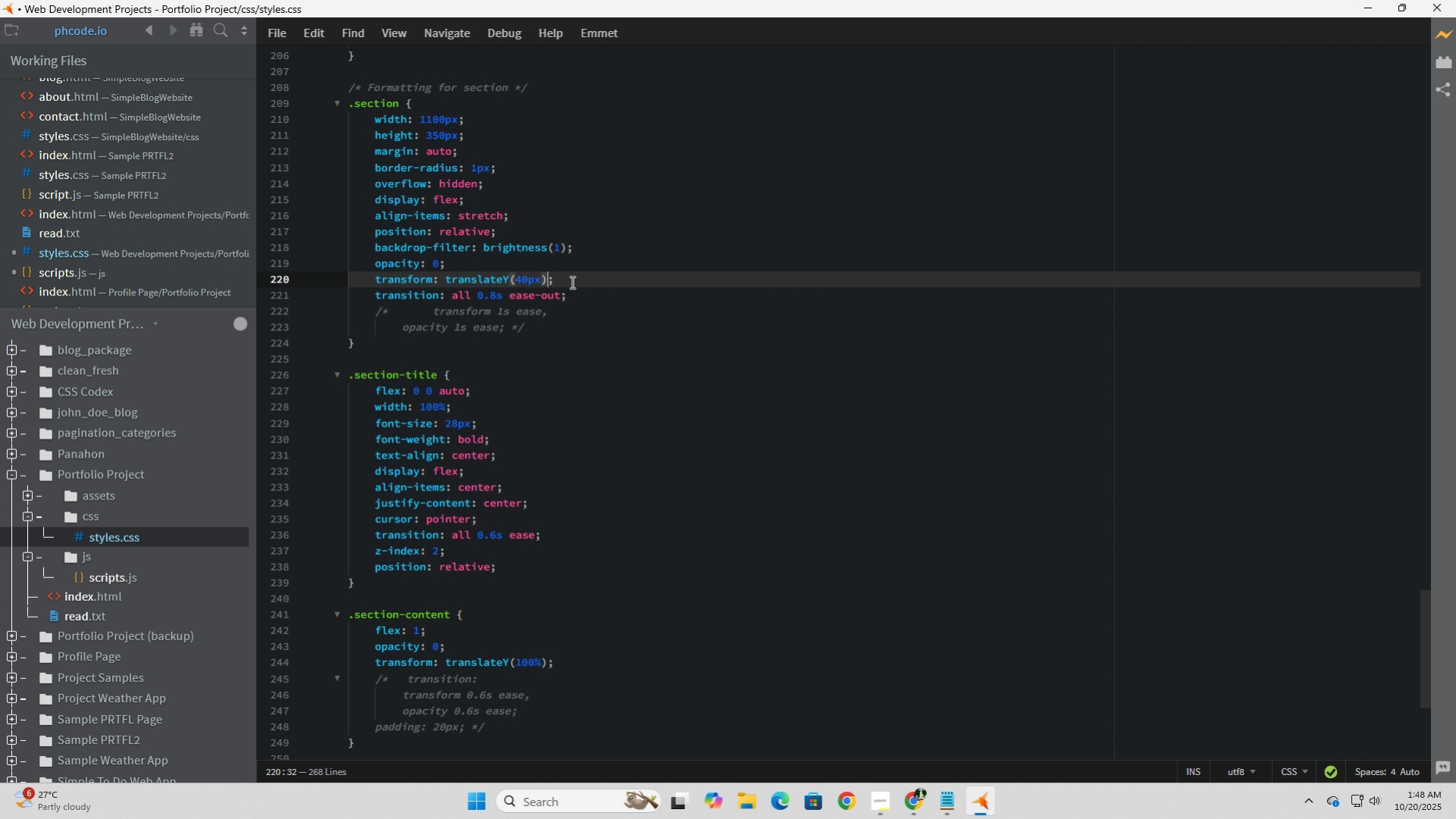 
left_click_drag(start_coordinate=[571, 282], to_coordinate=[316, 282])
 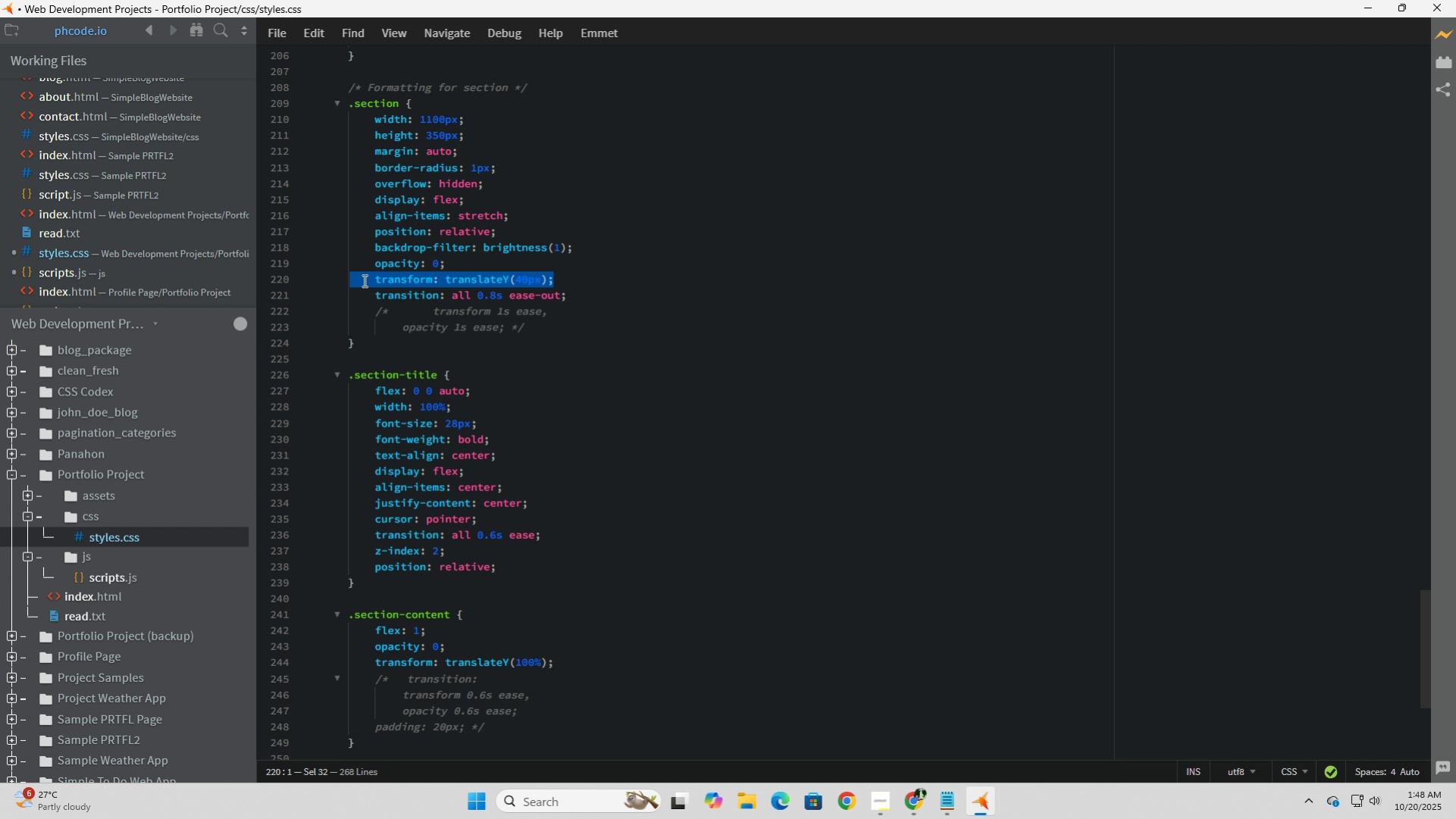 
left_click([668, 273])
 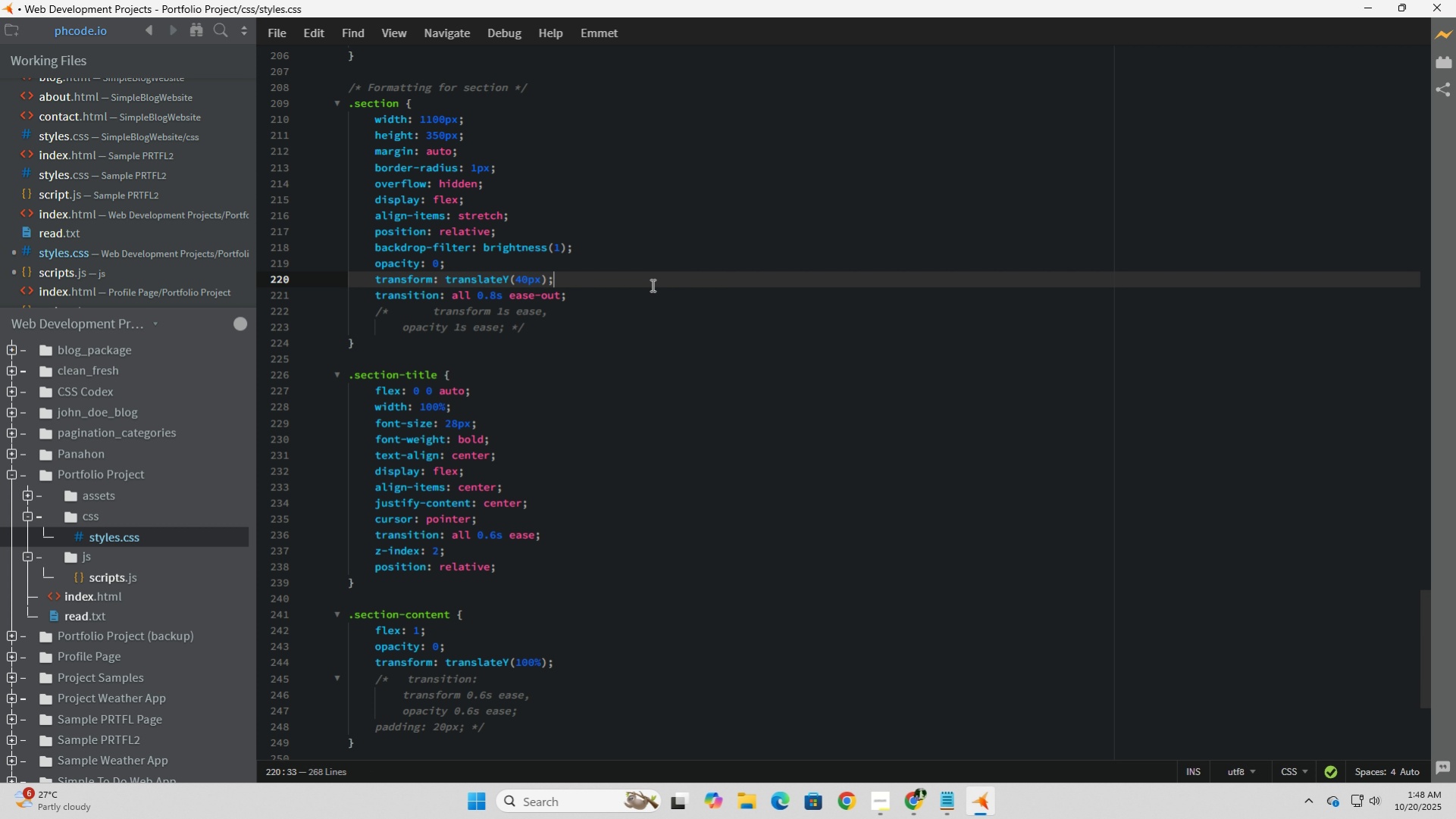 
left_click_drag(start_coordinate=[651, 285], to_coordinate=[273, 267])
 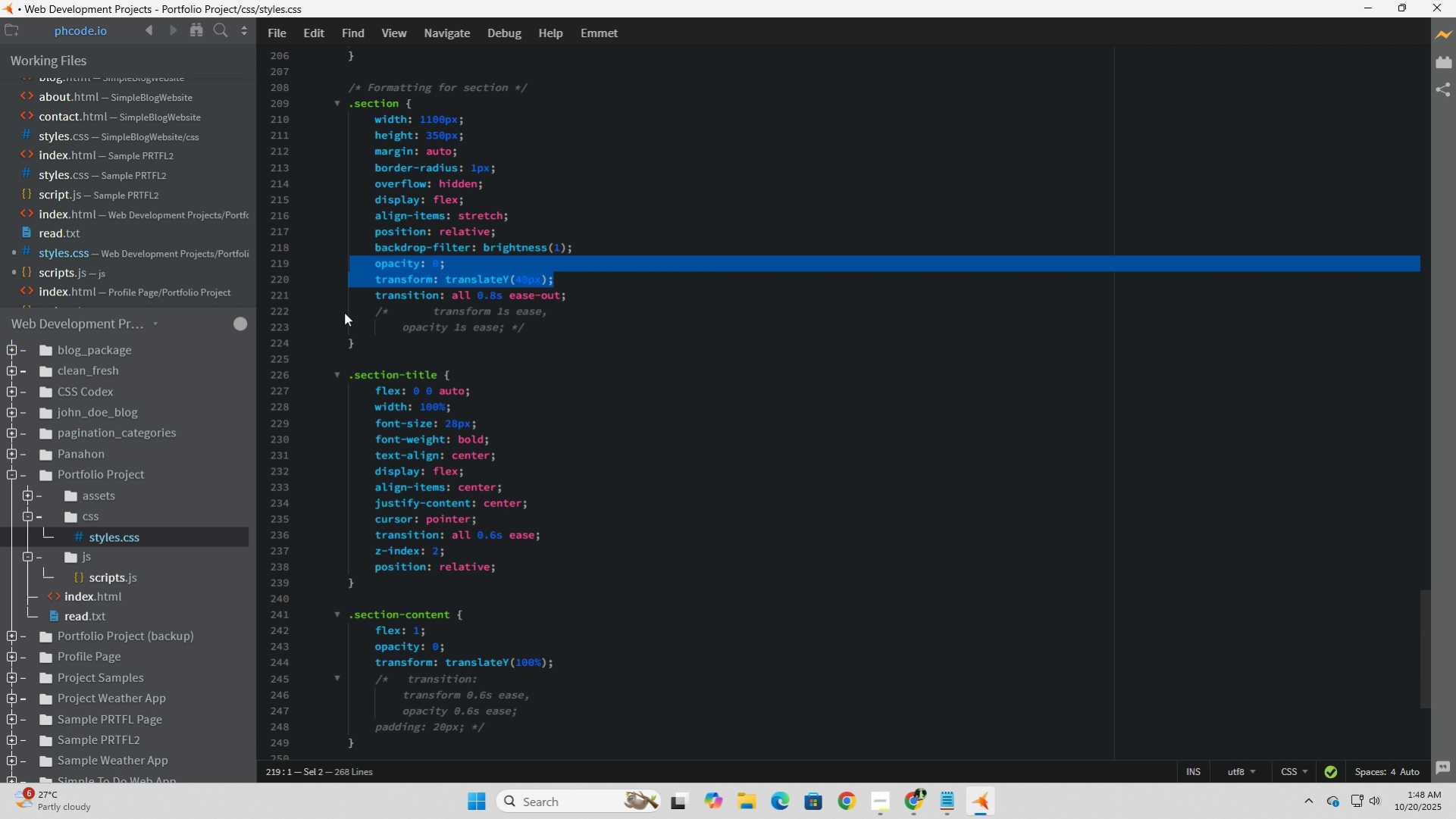 
key(Backspace)
 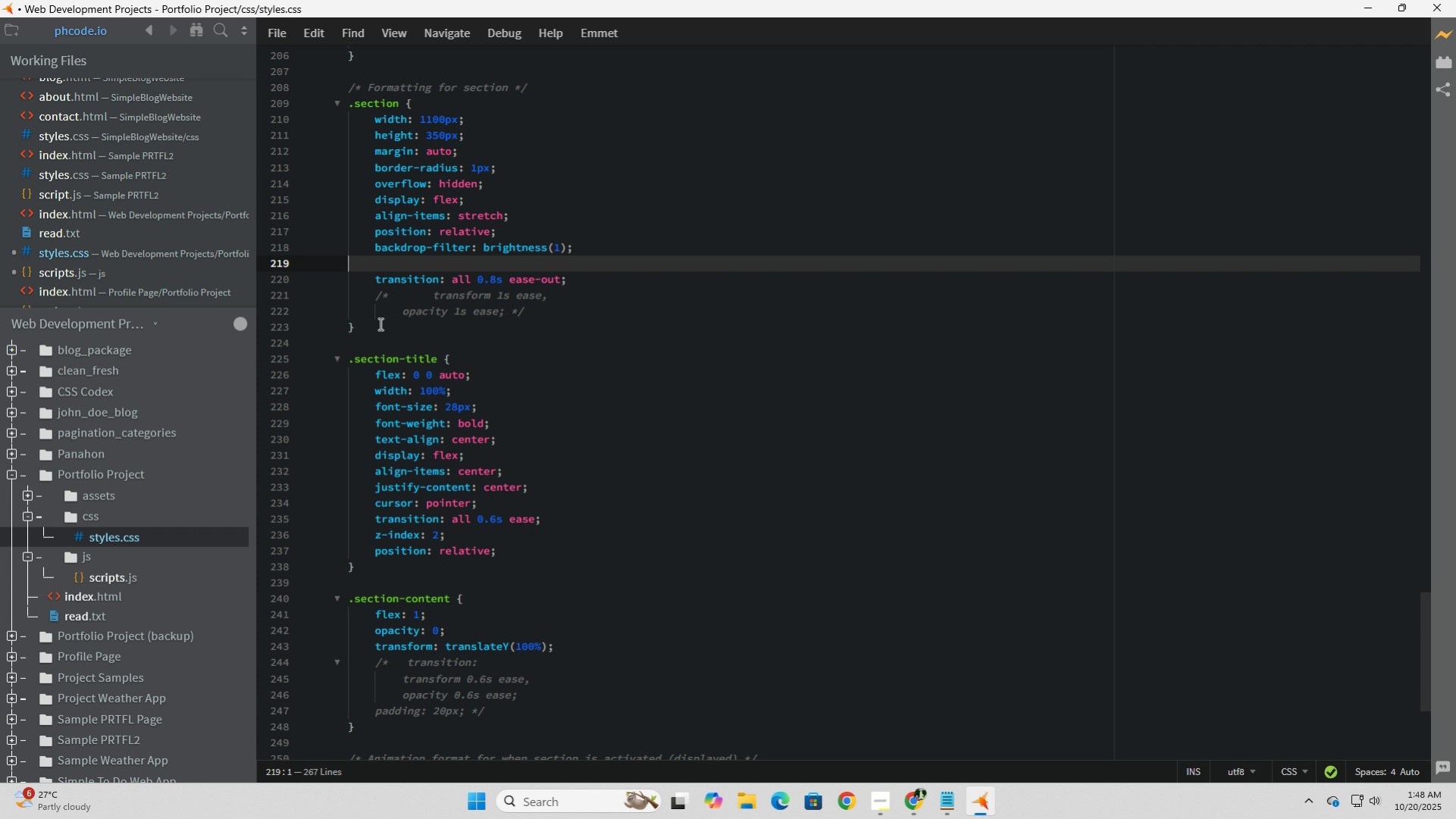 
key(Backspace)
 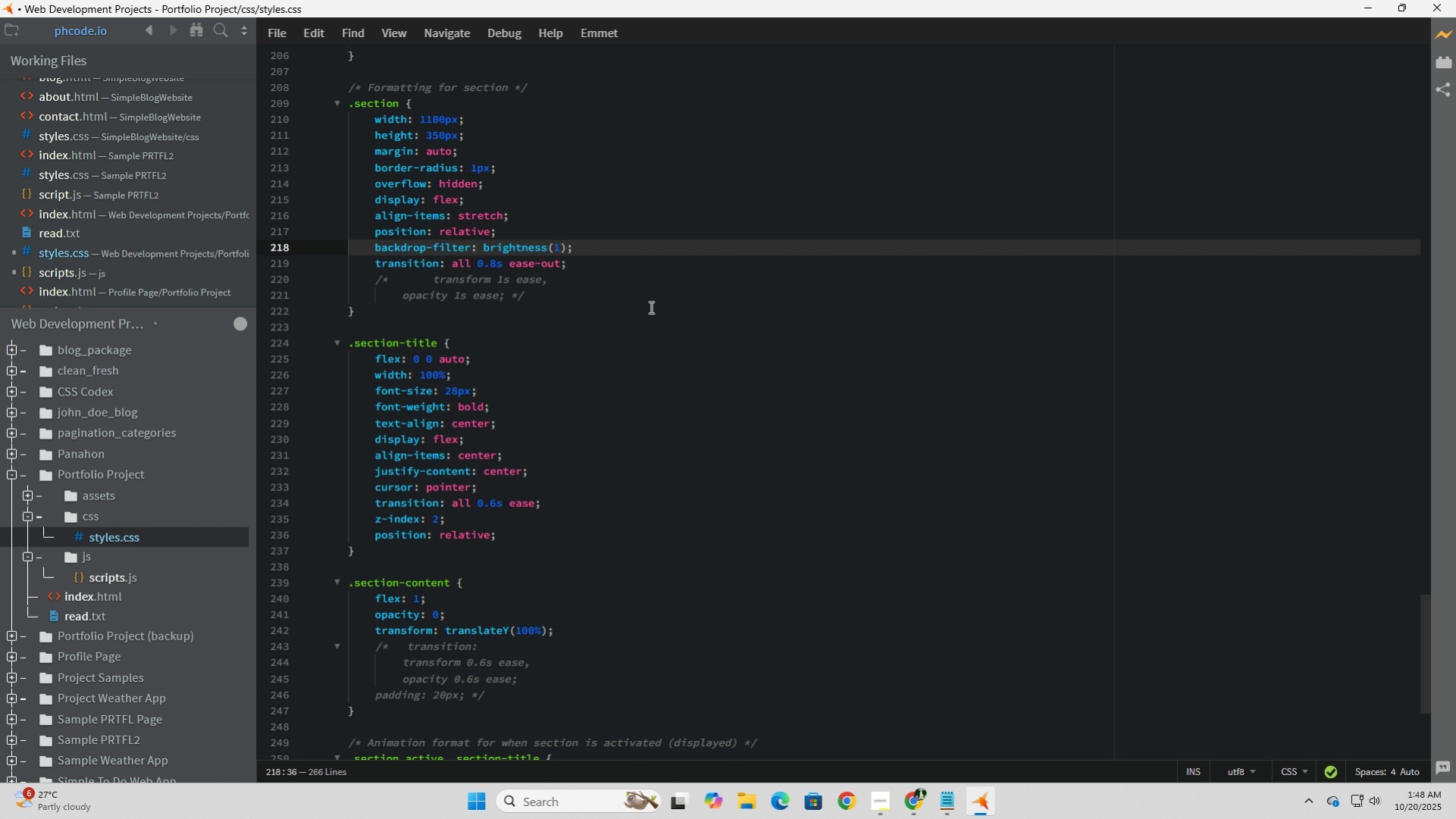 
left_click([650, 306])
 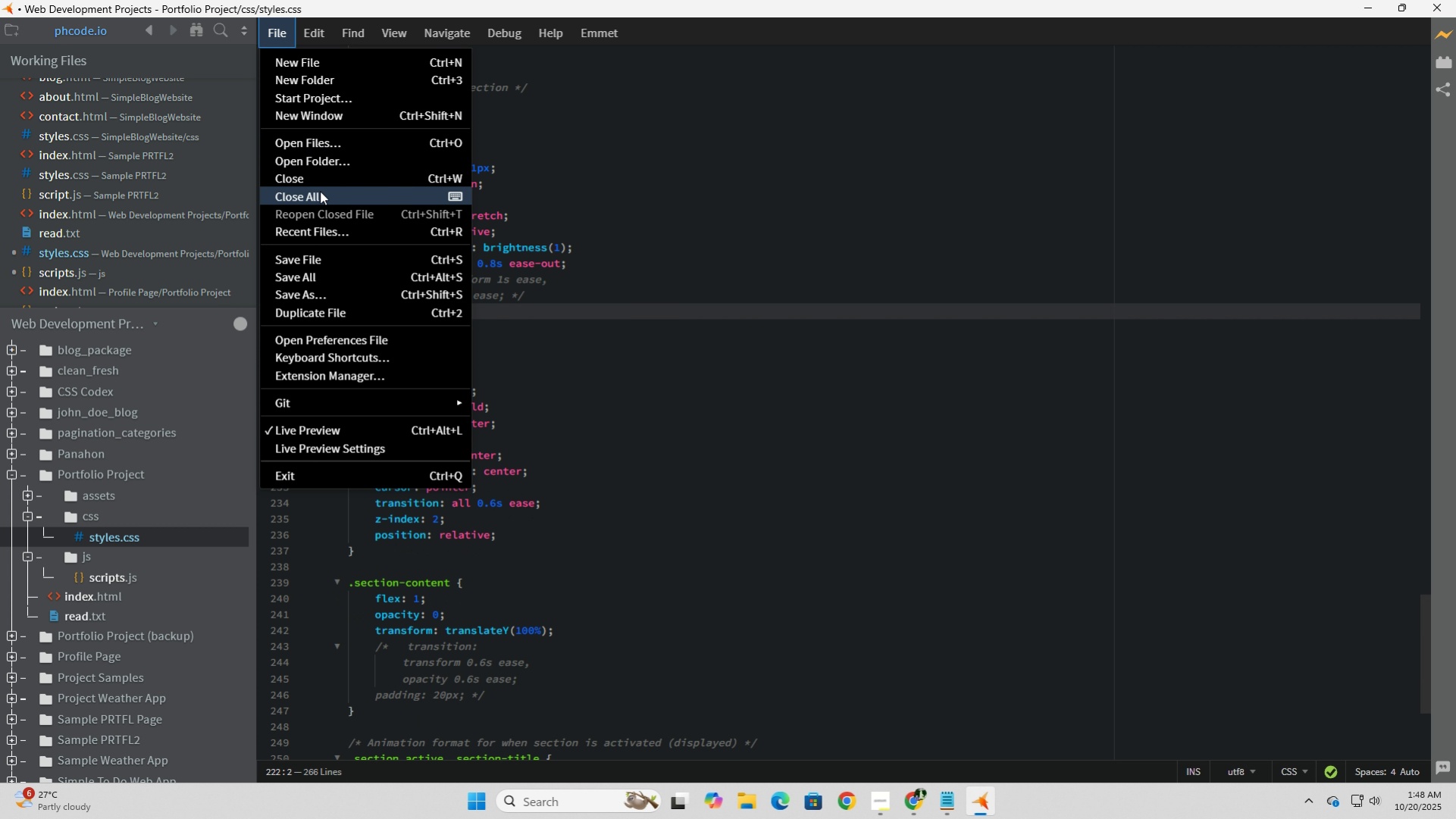 
left_click([318, 259])
 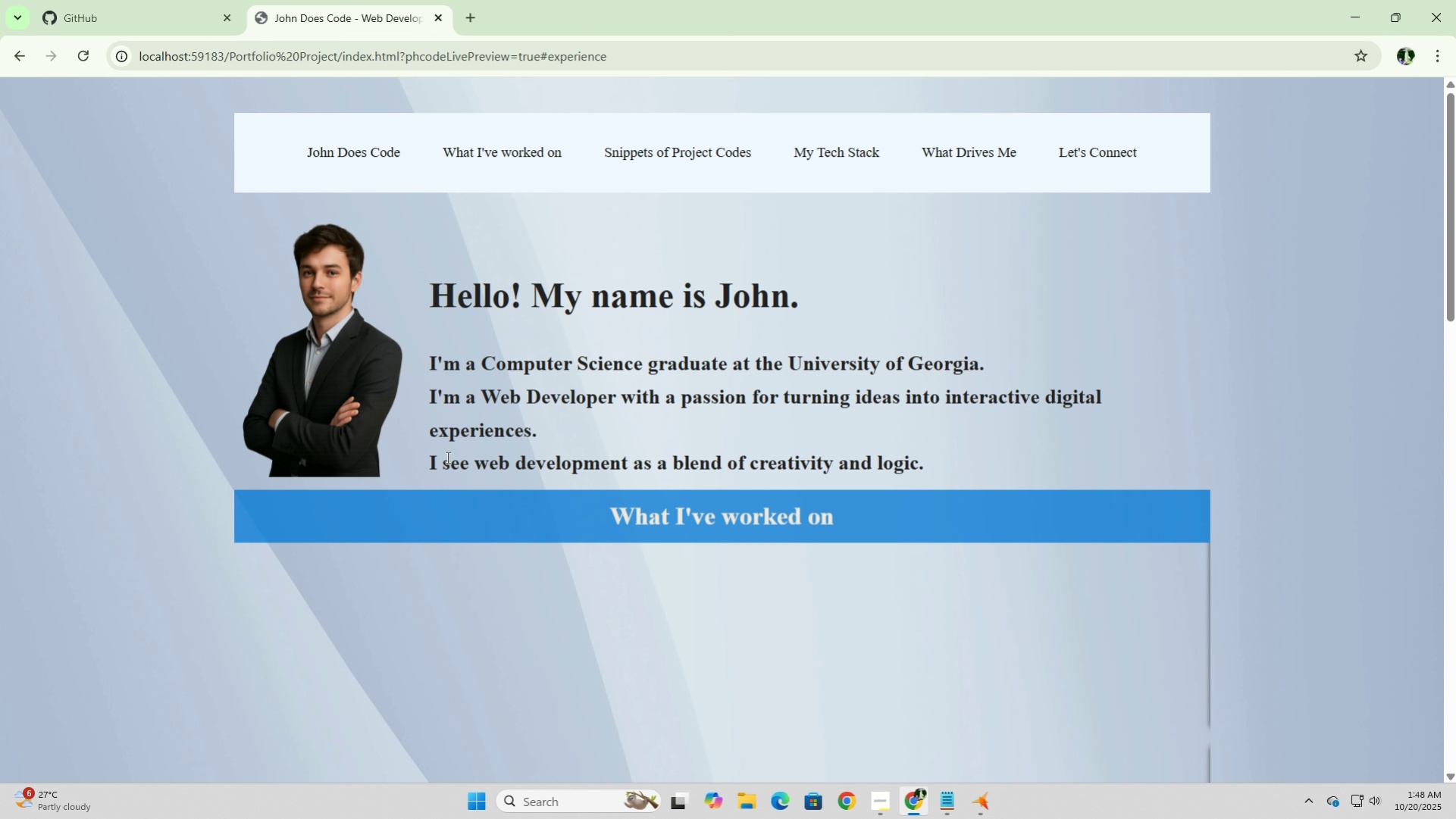 
scroll: coordinate [1195, 477], scroll_direction: down, amount: 21.0
 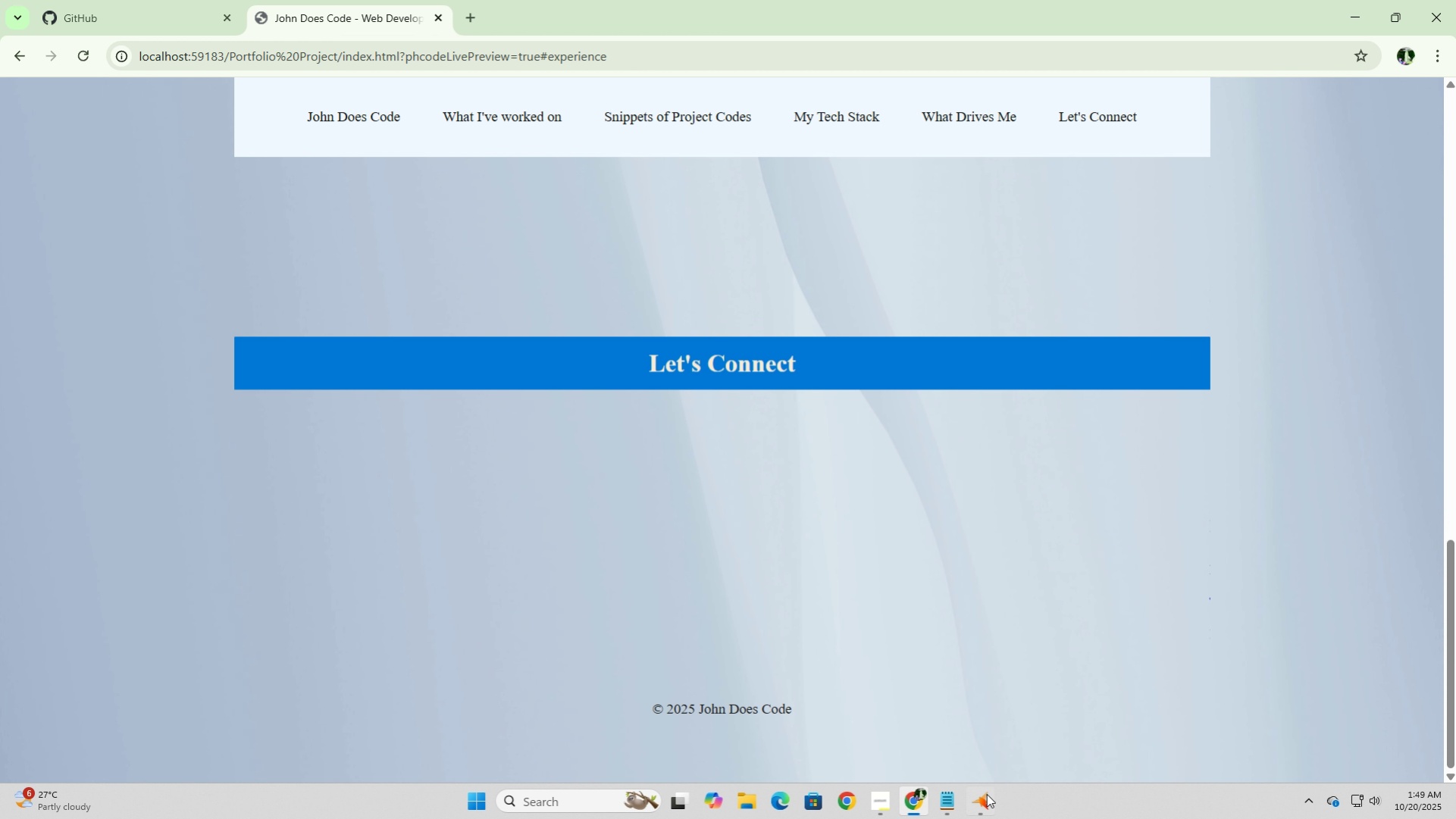 
left_click([982, 797])
 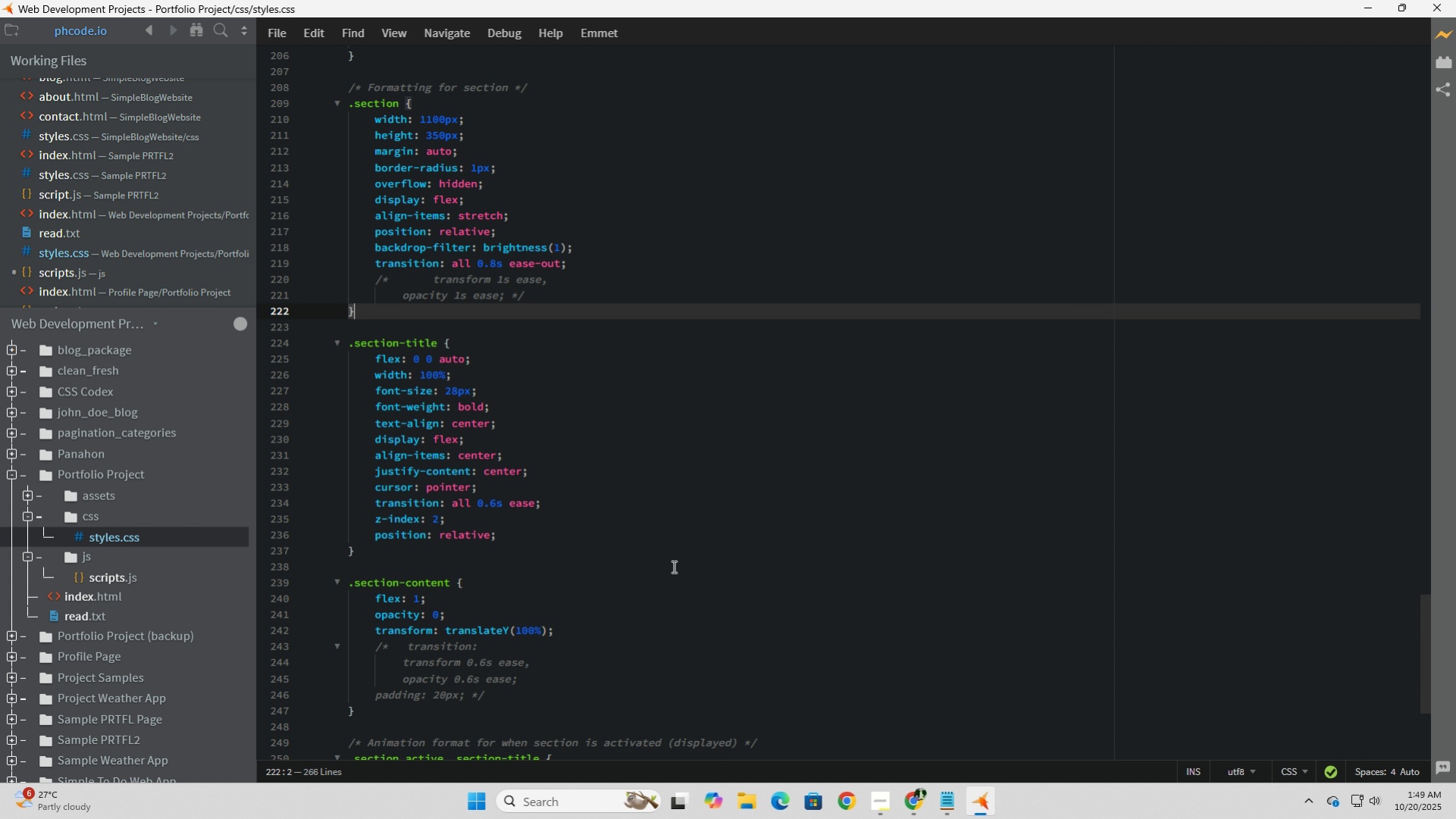 
scroll: coordinate [672, 566], scroll_direction: down, amount: 1.0
 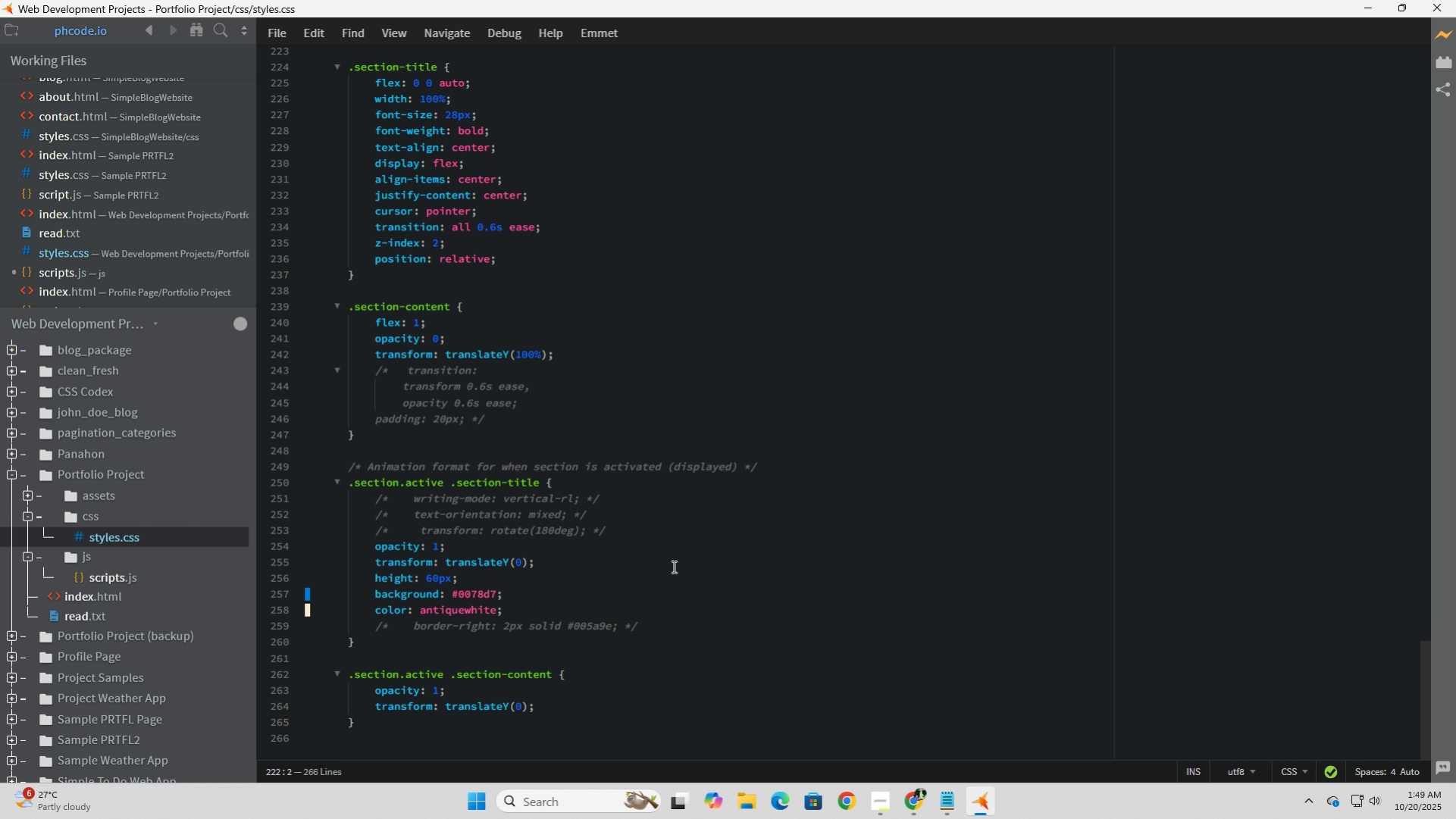 
wait(21.98)
 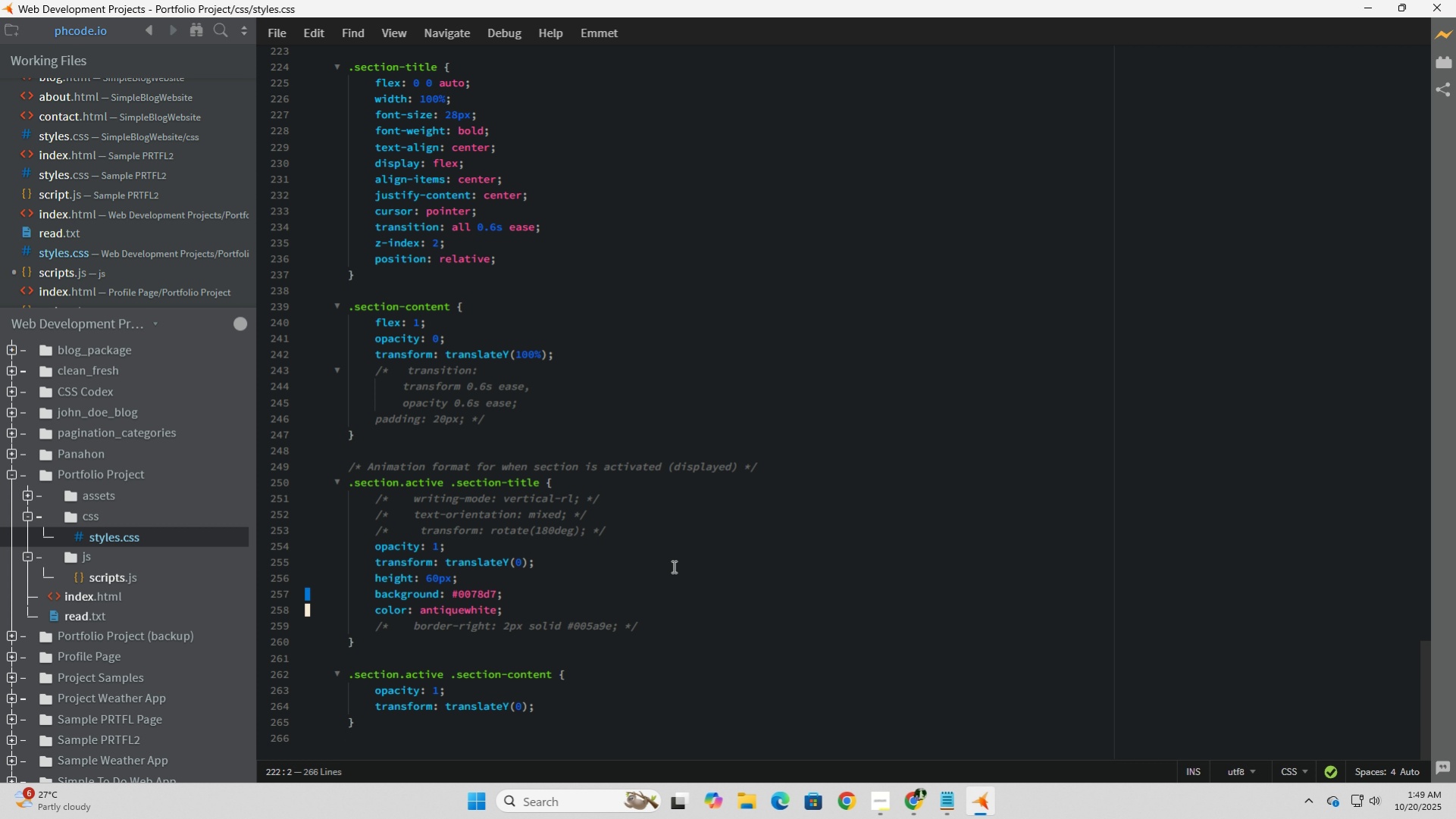 
scroll: coordinate [672, 566], scroll_direction: down, amount: 2.0
 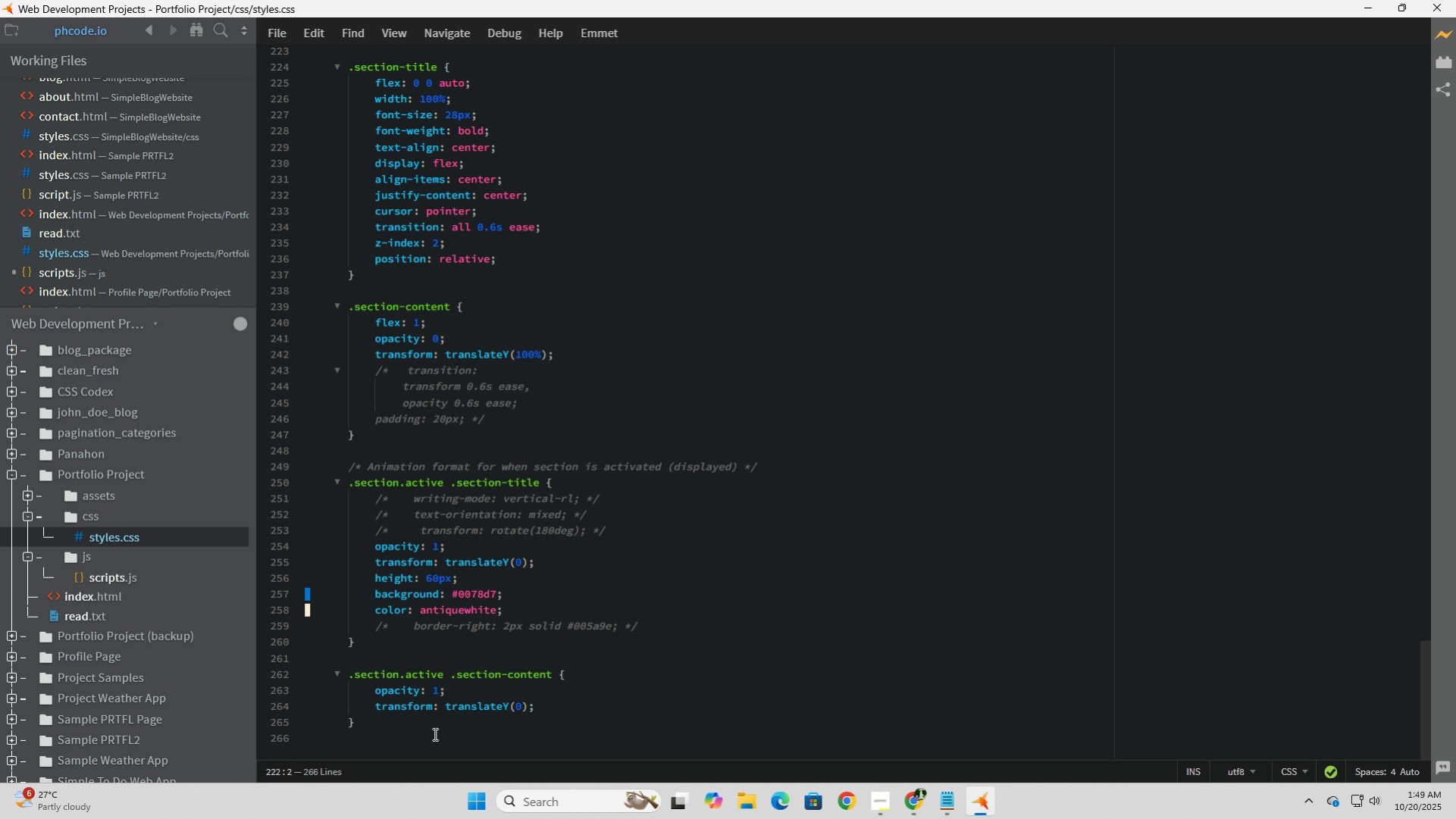 
wait(20.98)
 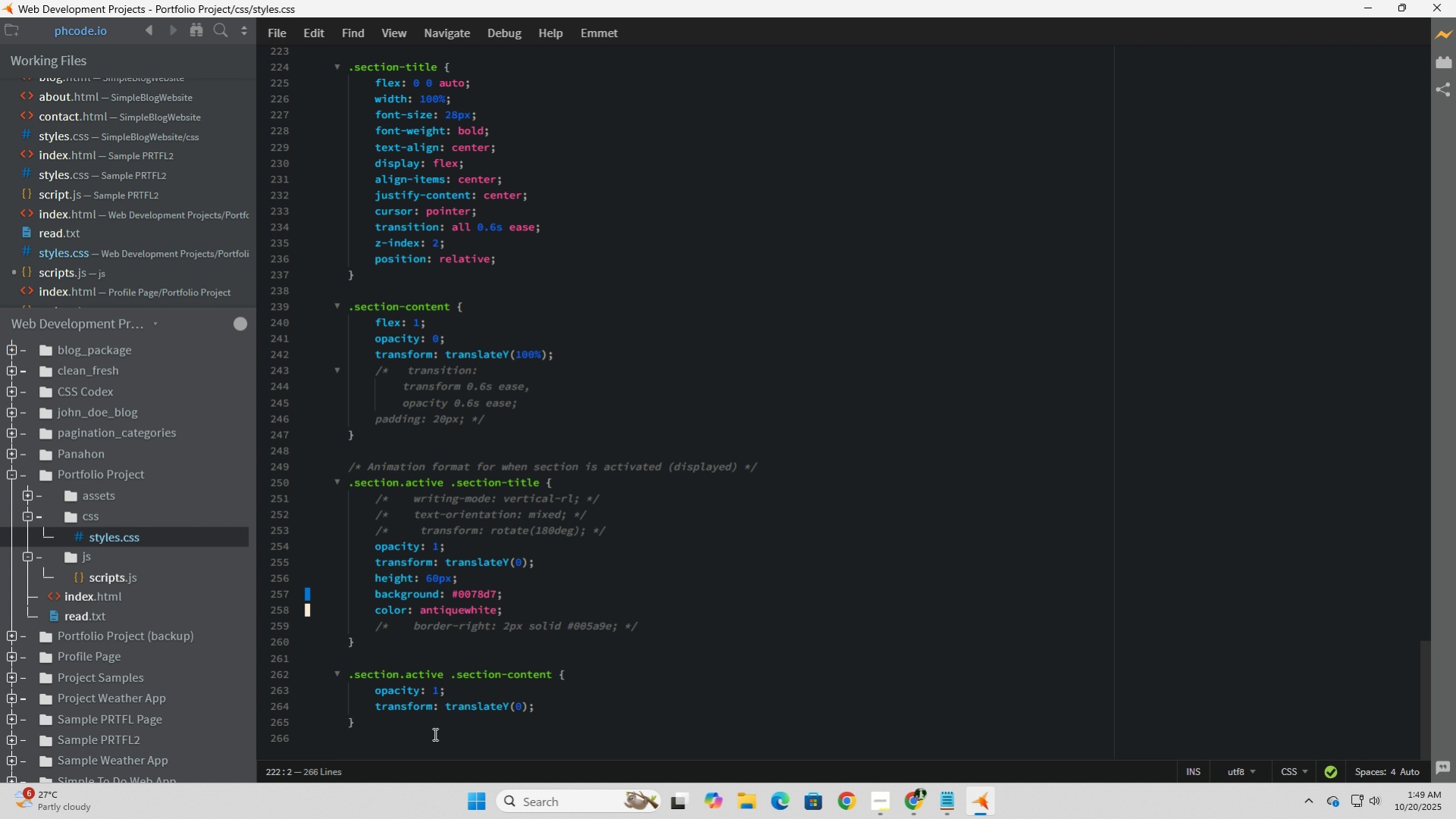 
scroll: coordinate [543, 465], scroll_direction: up, amount: 8.0
 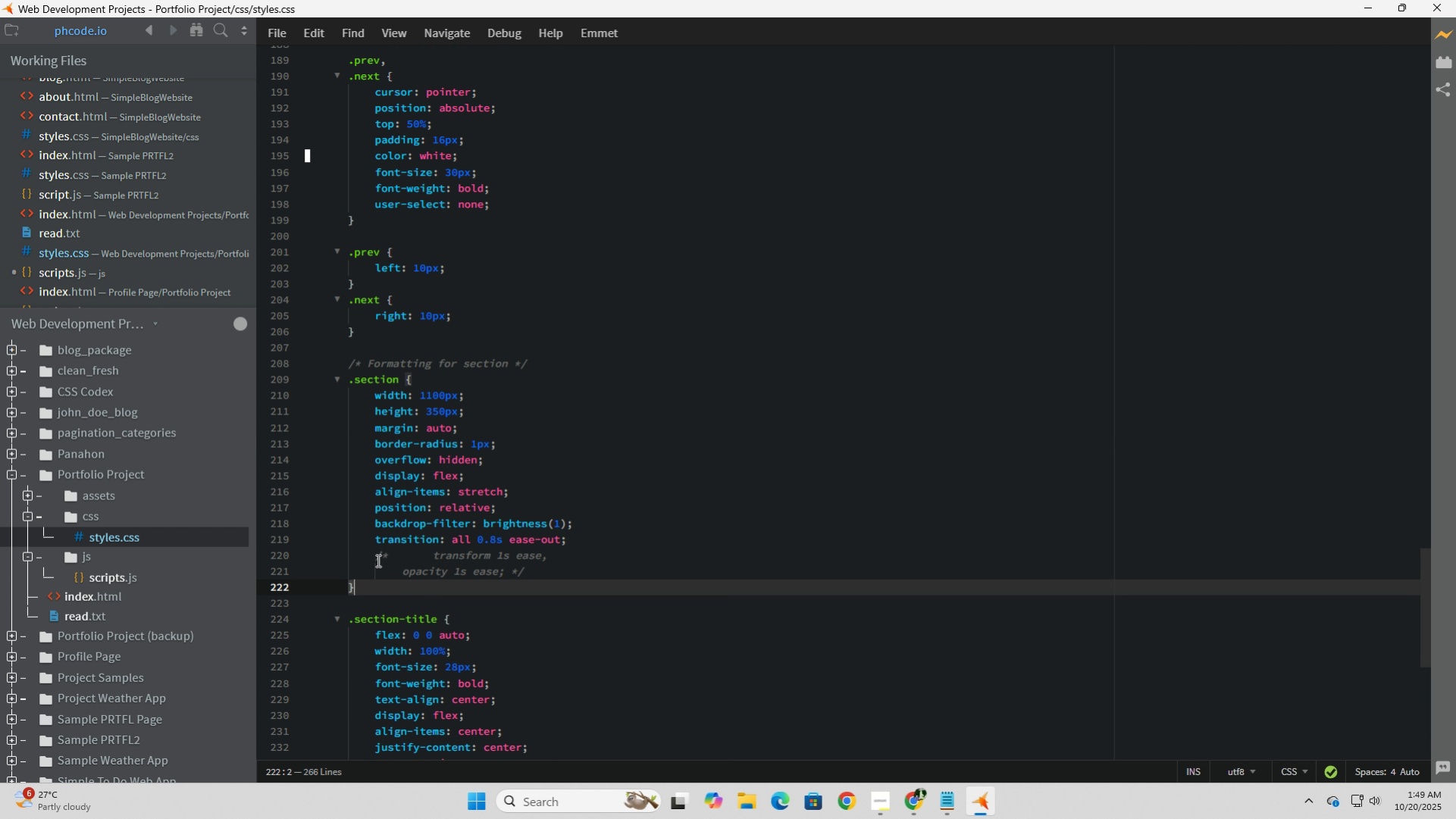 
left_click([375, 556])
 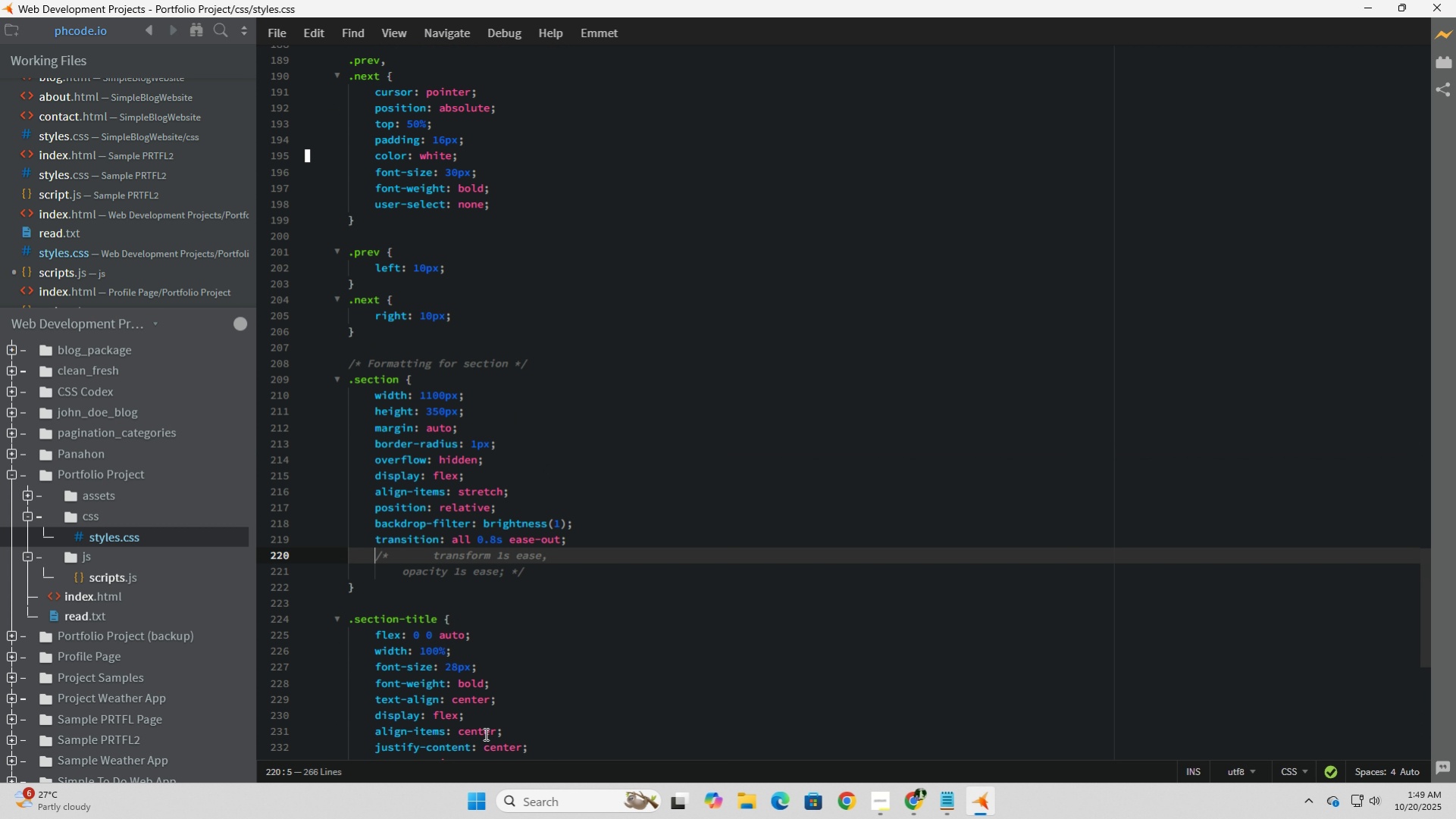 
key(Delete)
 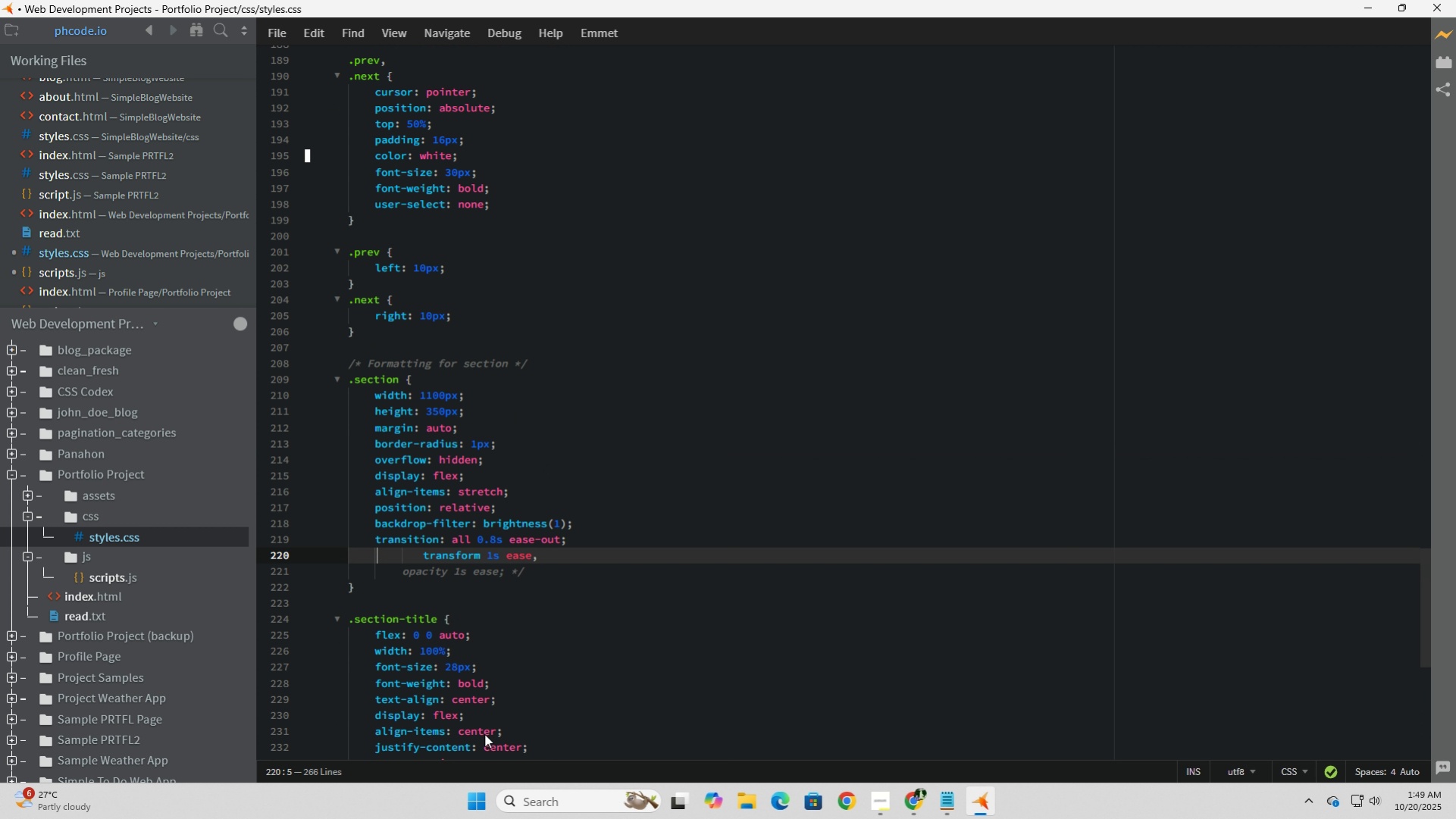 
key(Delete)
 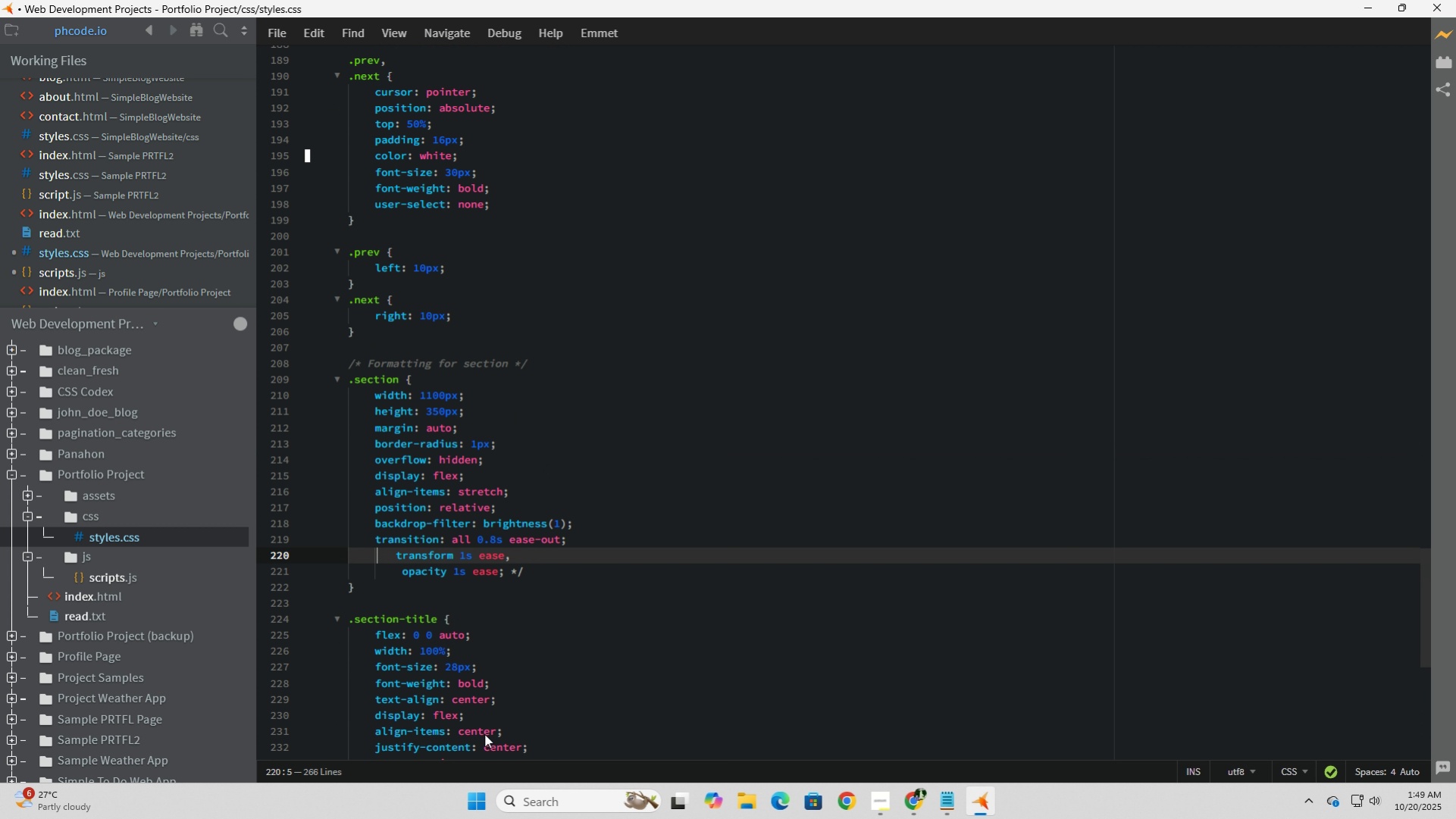 
key(Delete)
 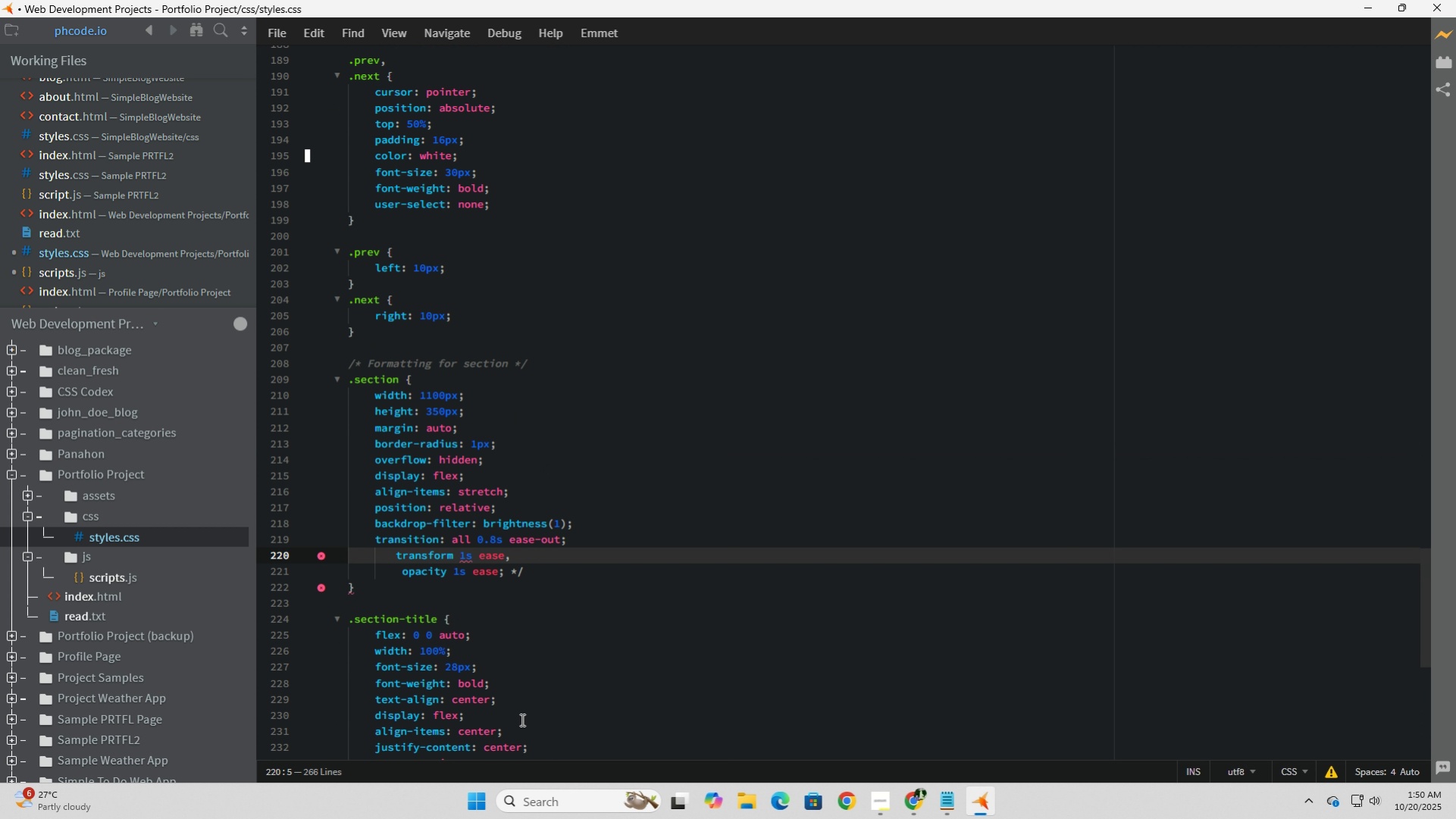 
key(Tab)
 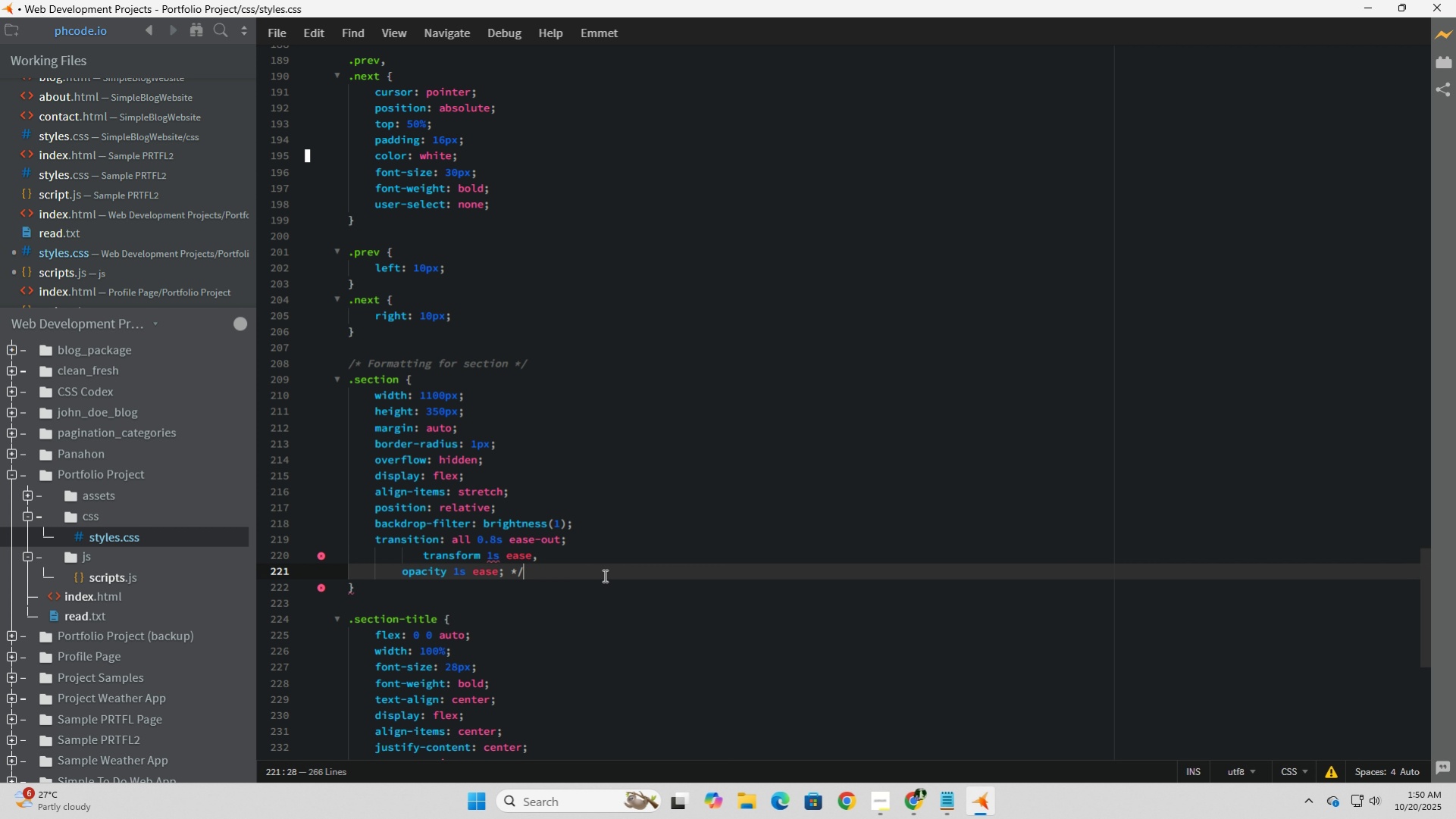 
key(Backspace)
 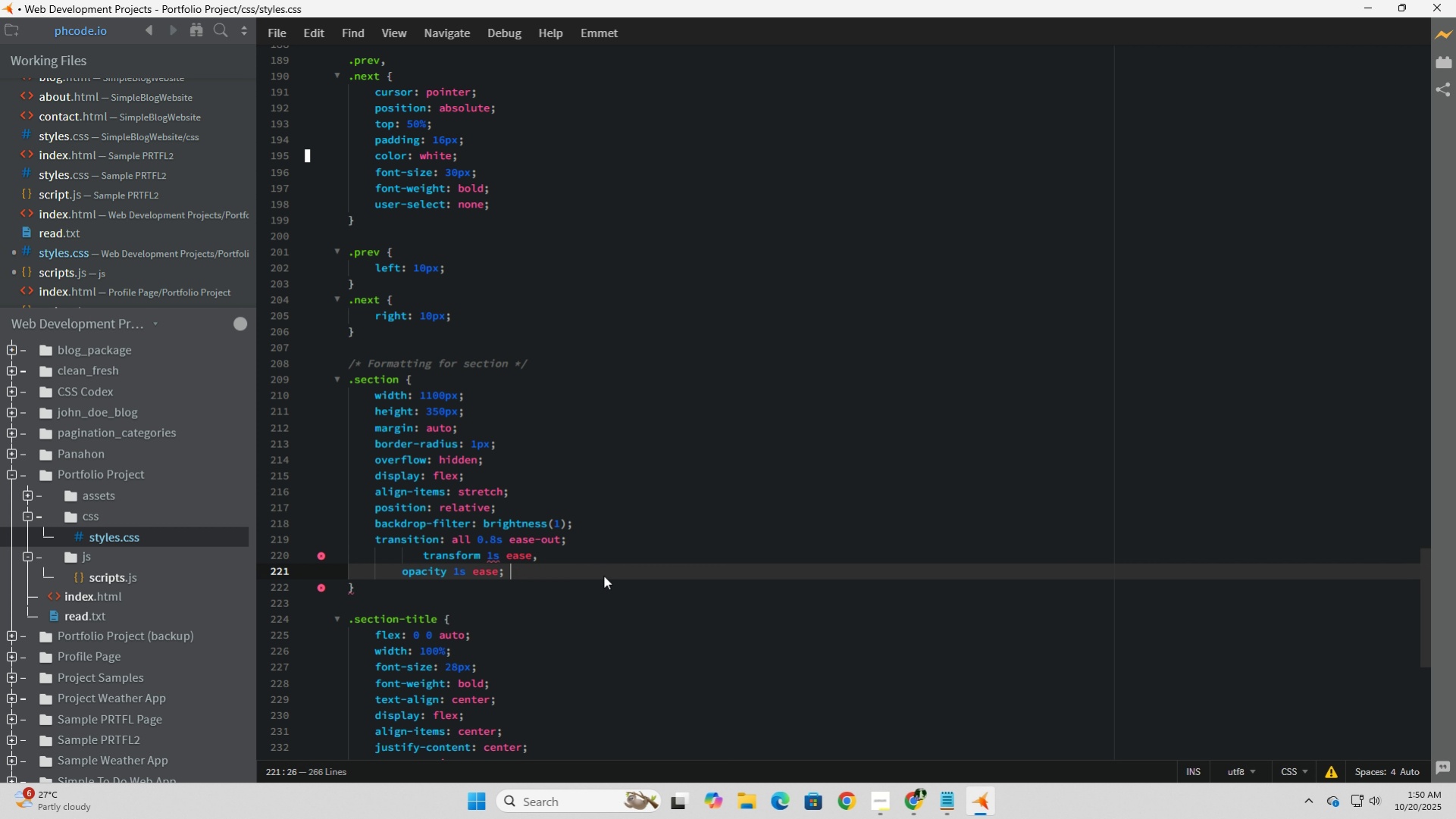 
key(Backspace)
 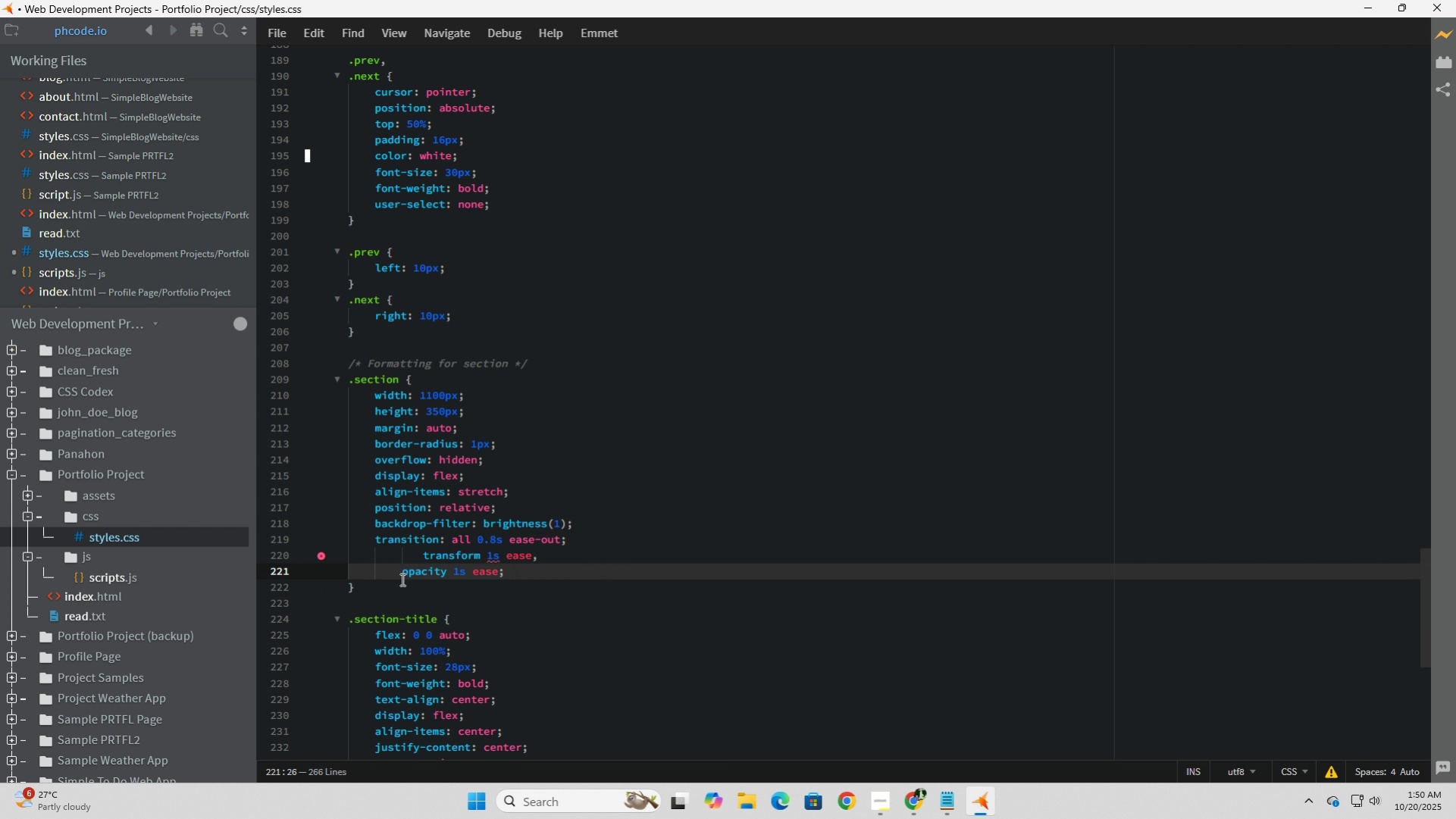 
key(Tab)
 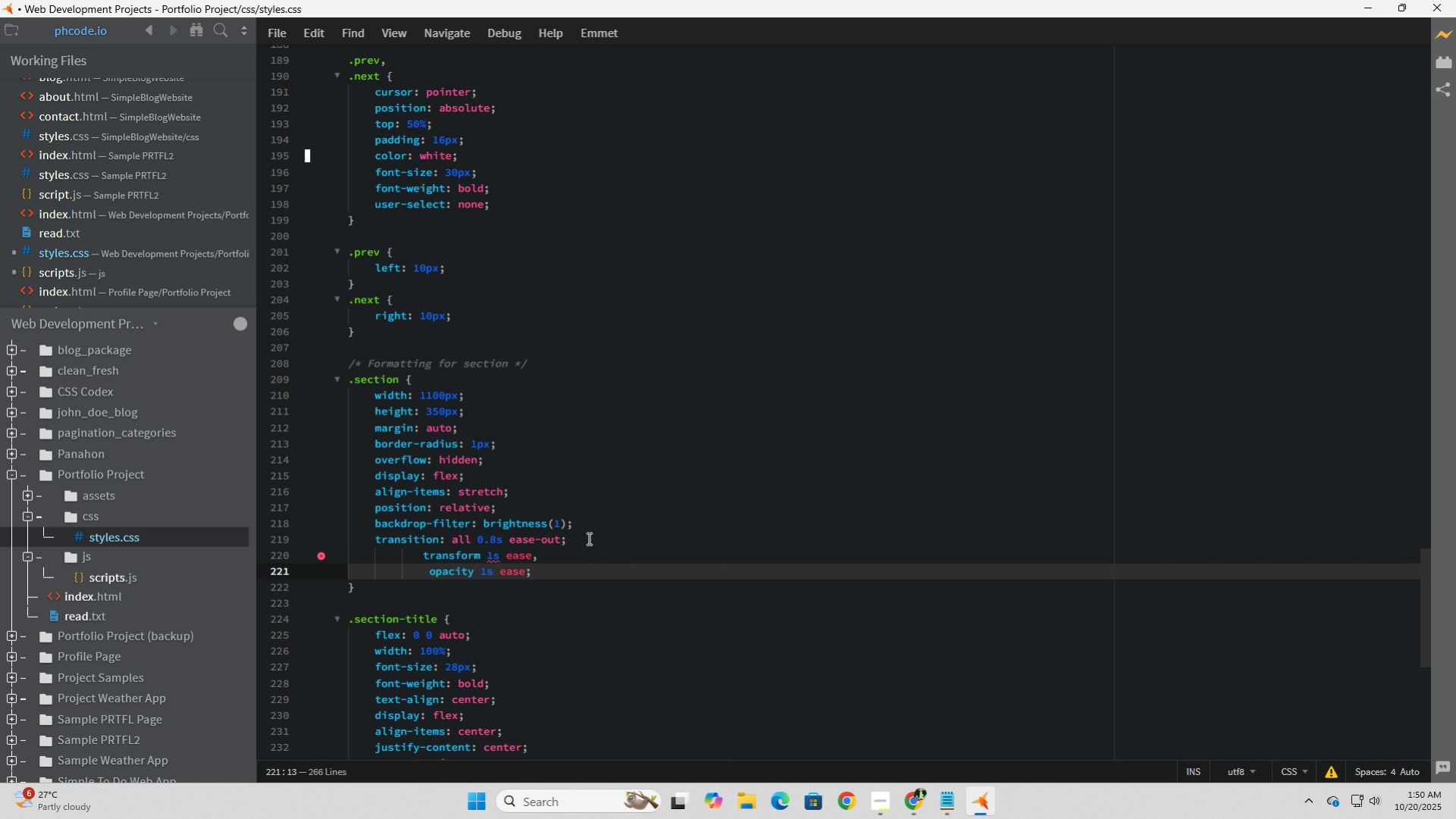 
left_click([587, 536])
 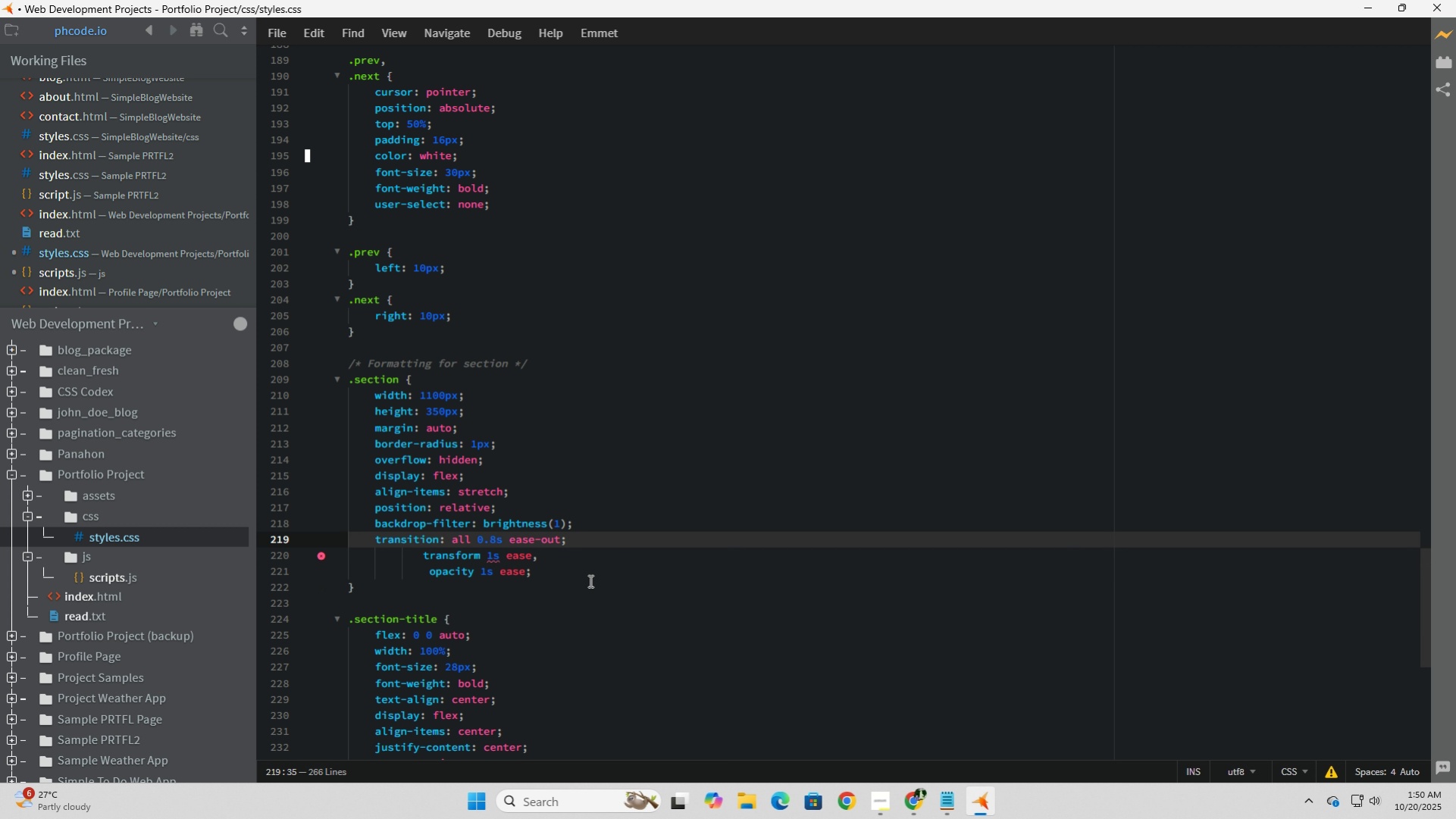 
key(Backspace)
 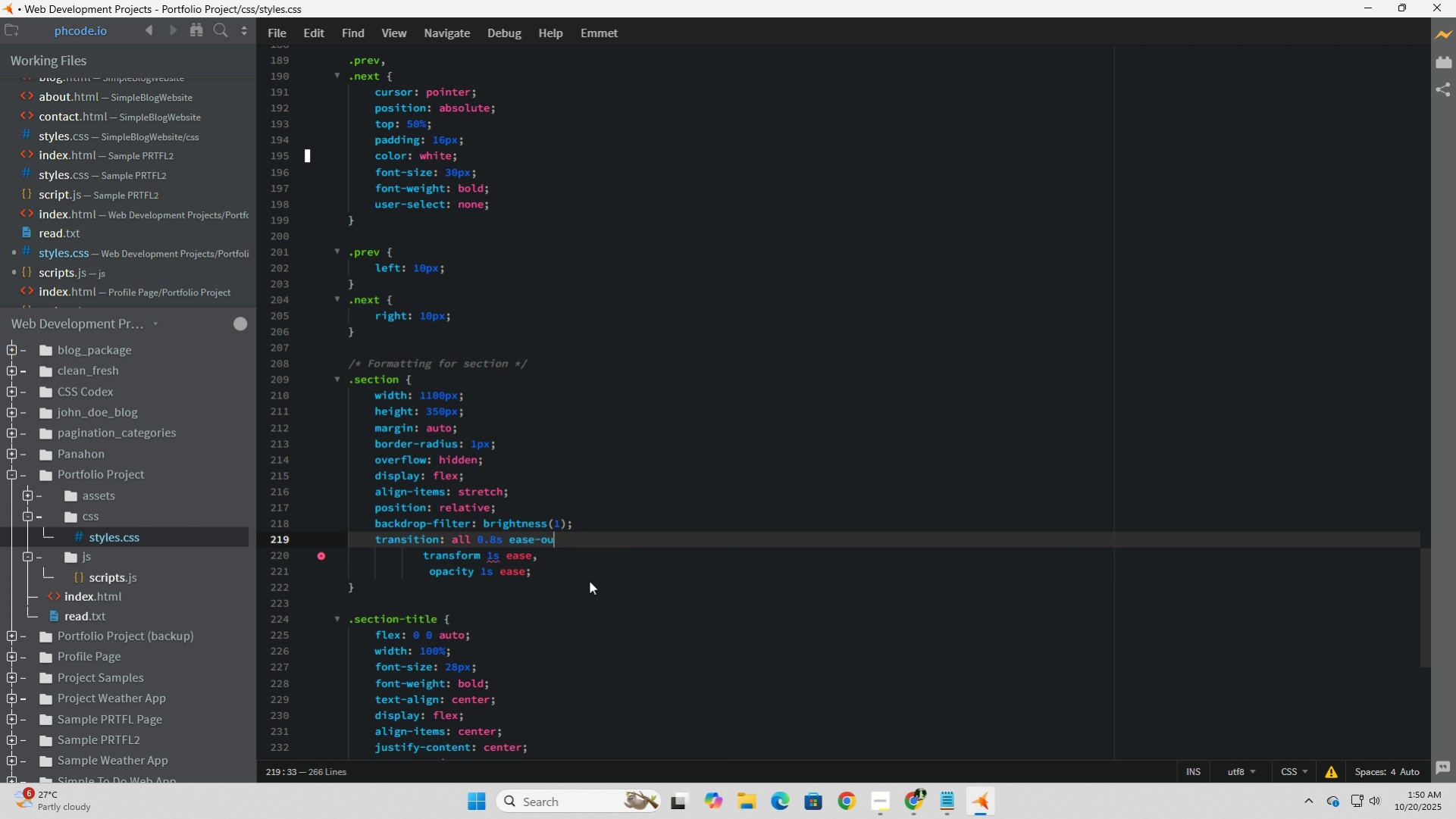 
hold_key(key=Backspace, duration=0.82)
 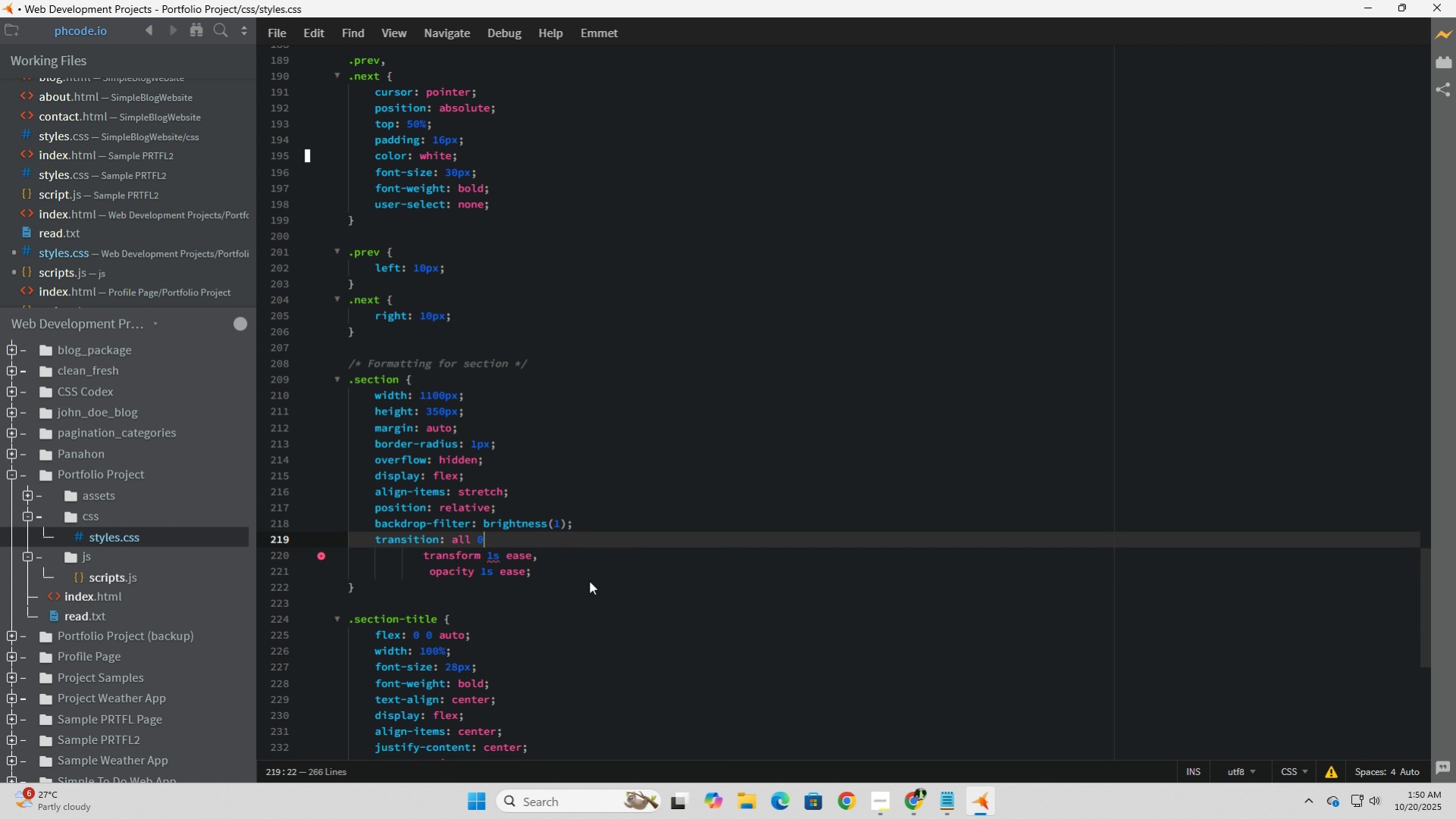 
key(Backspace)
 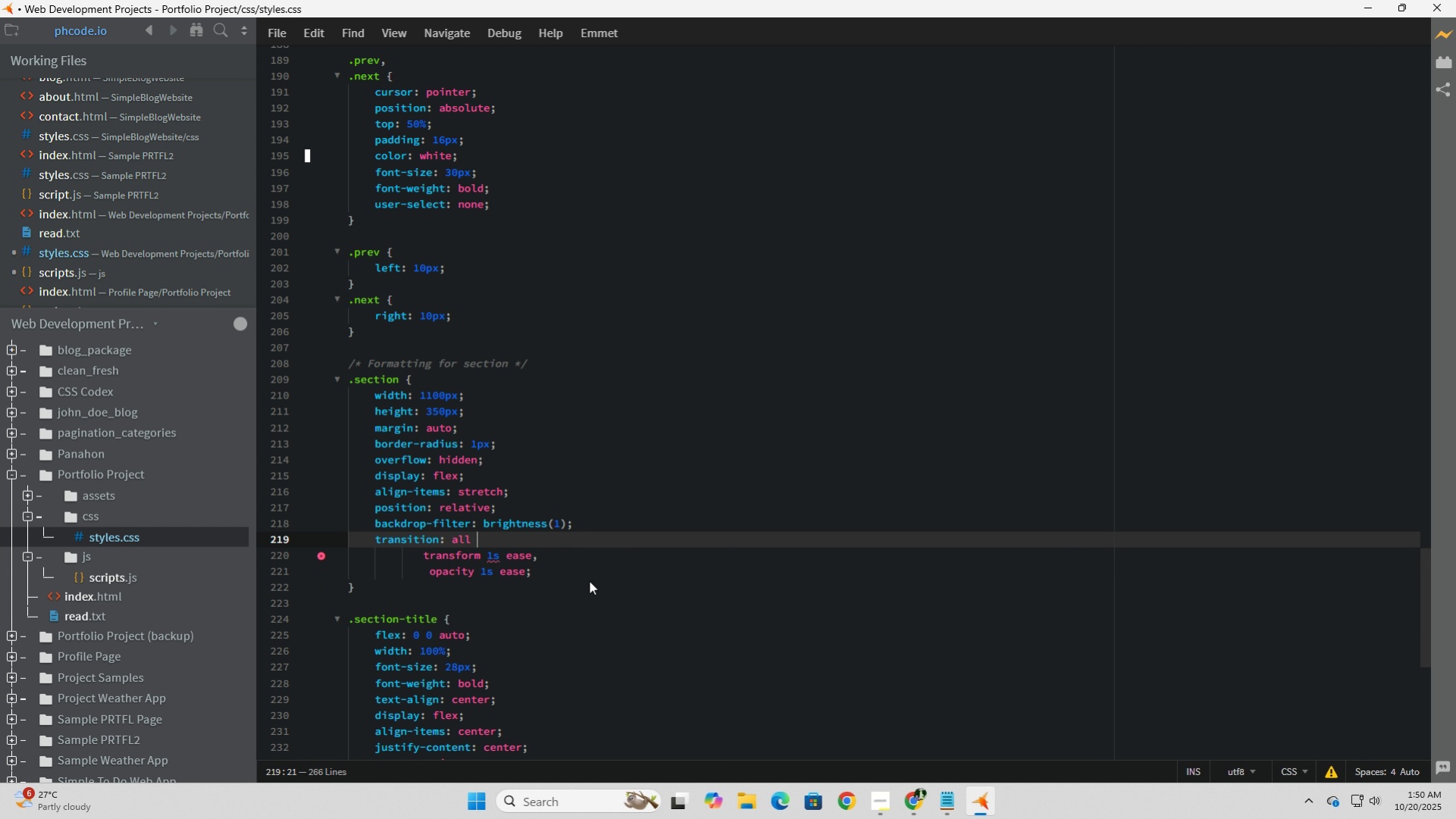 
key(Backspace)
 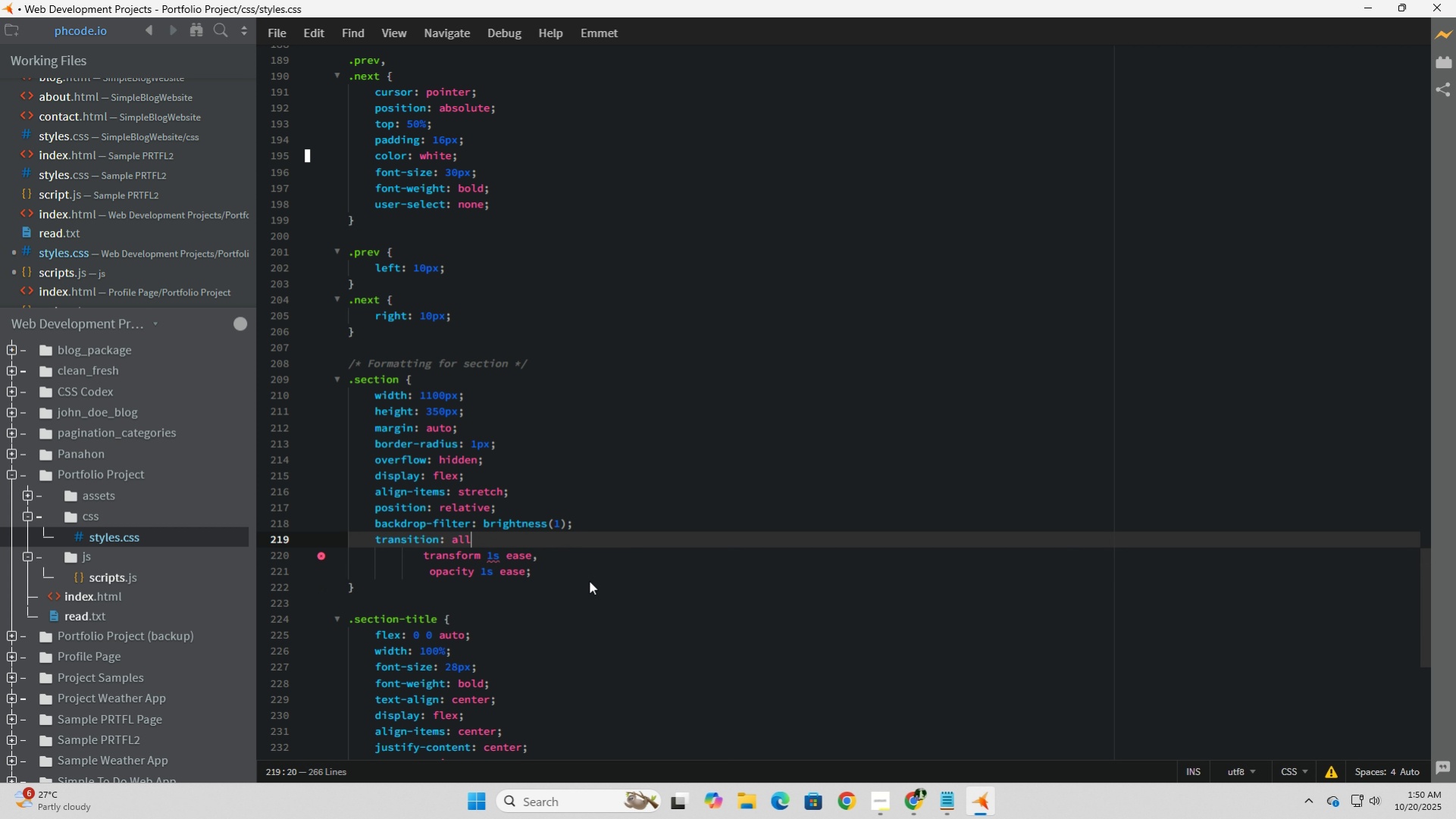 
key(Backspace)
 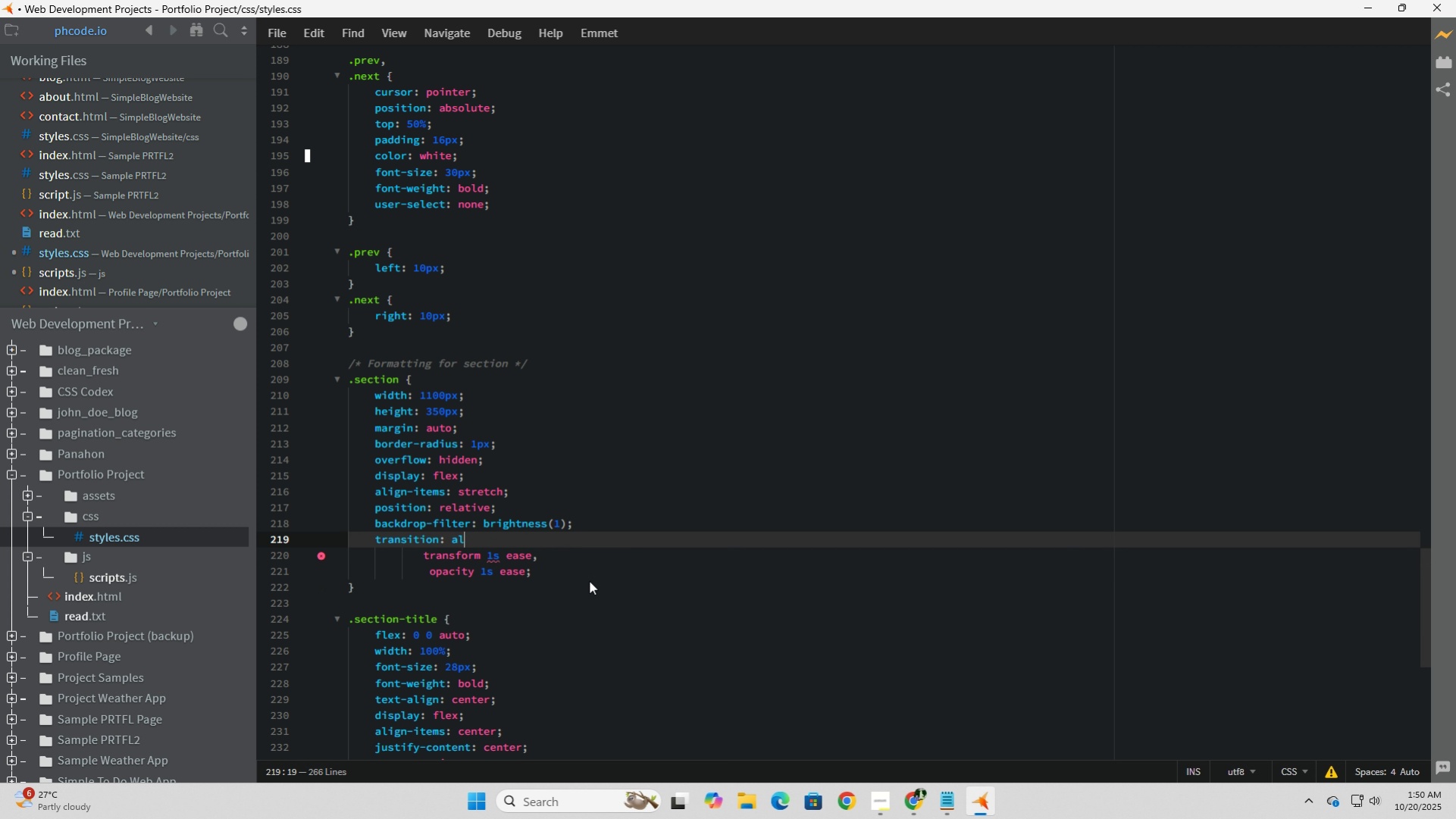 
key(Backspace)
 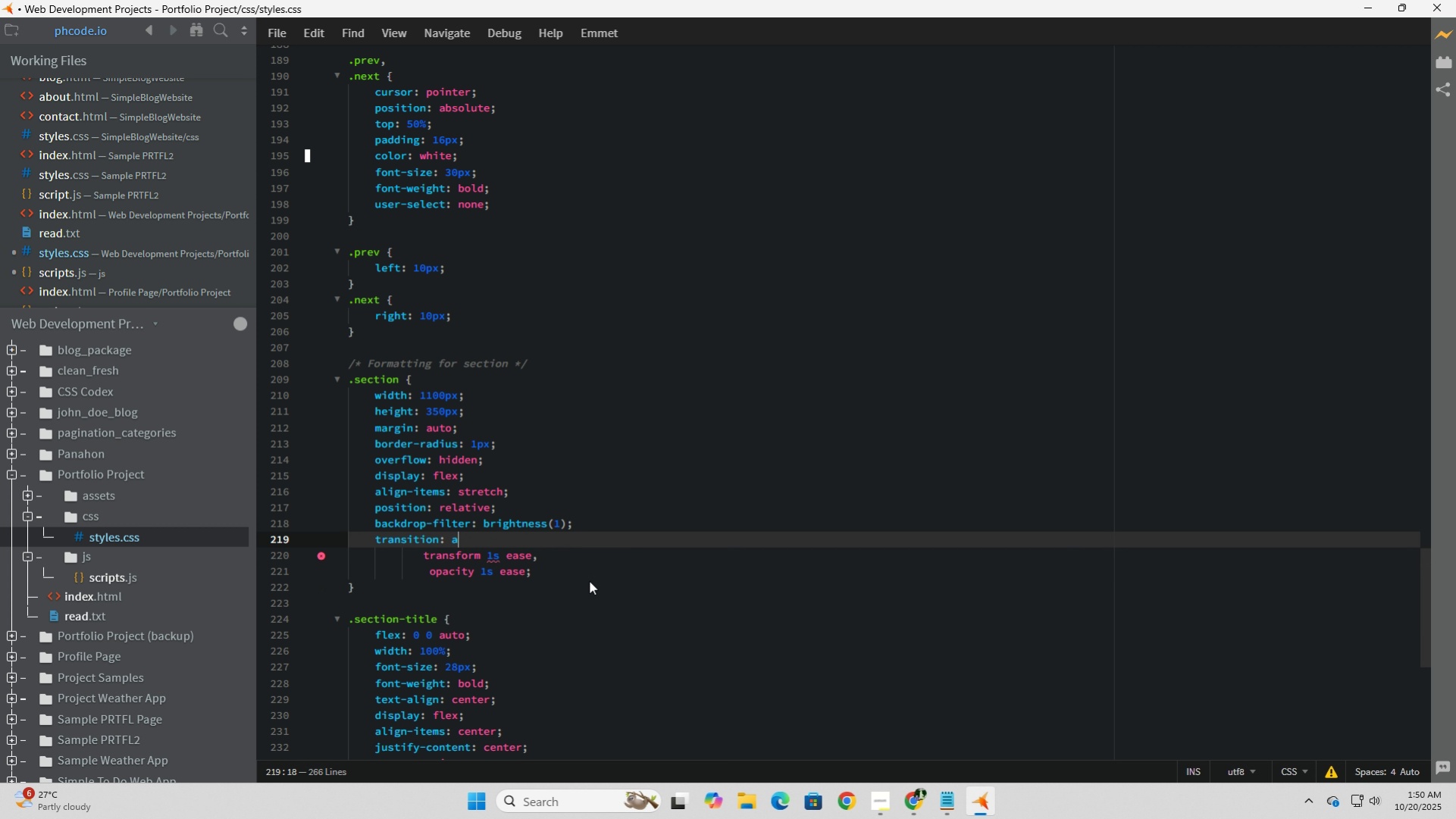 
key(Backspace)
 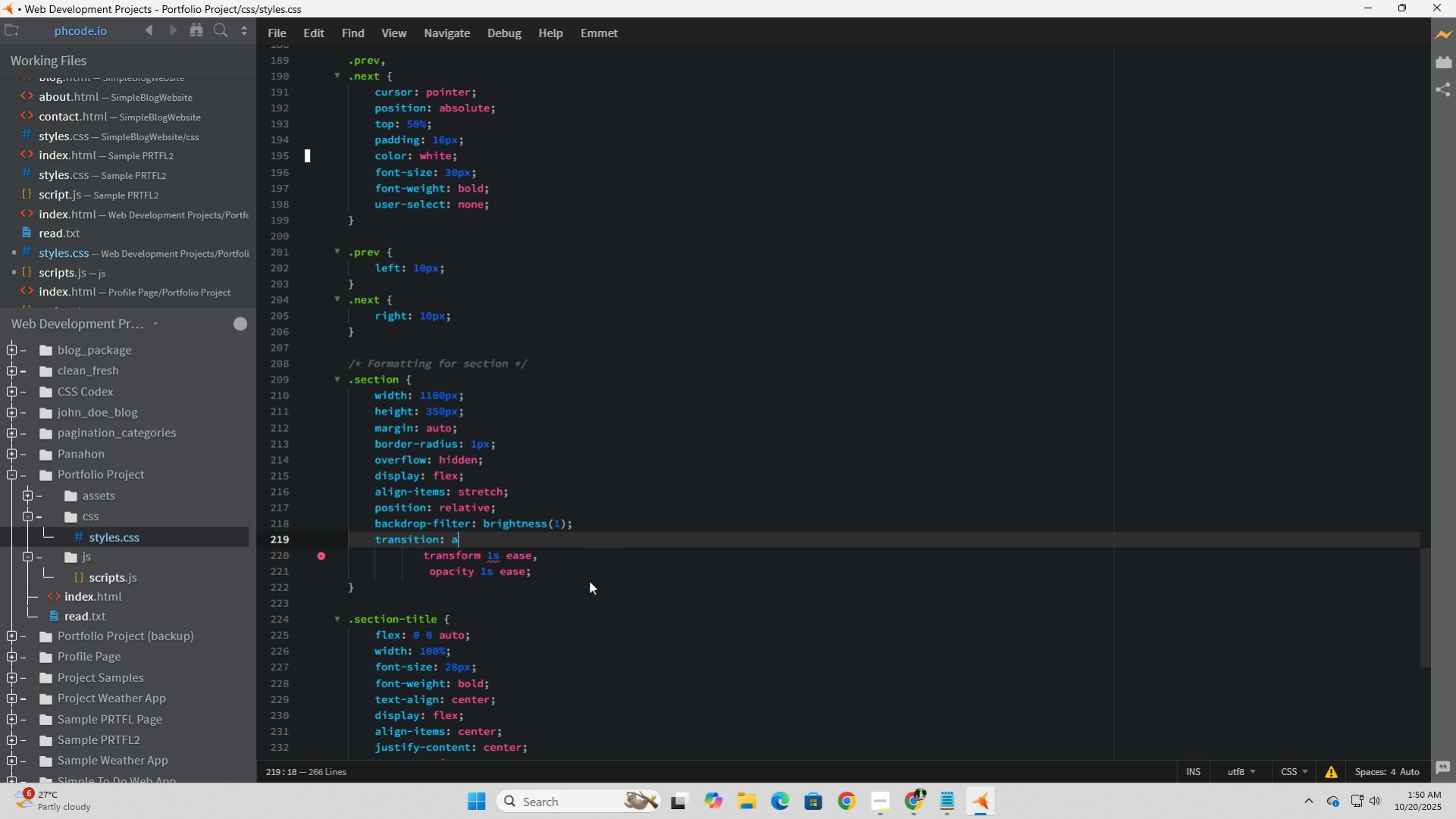 
key(Backspace)
 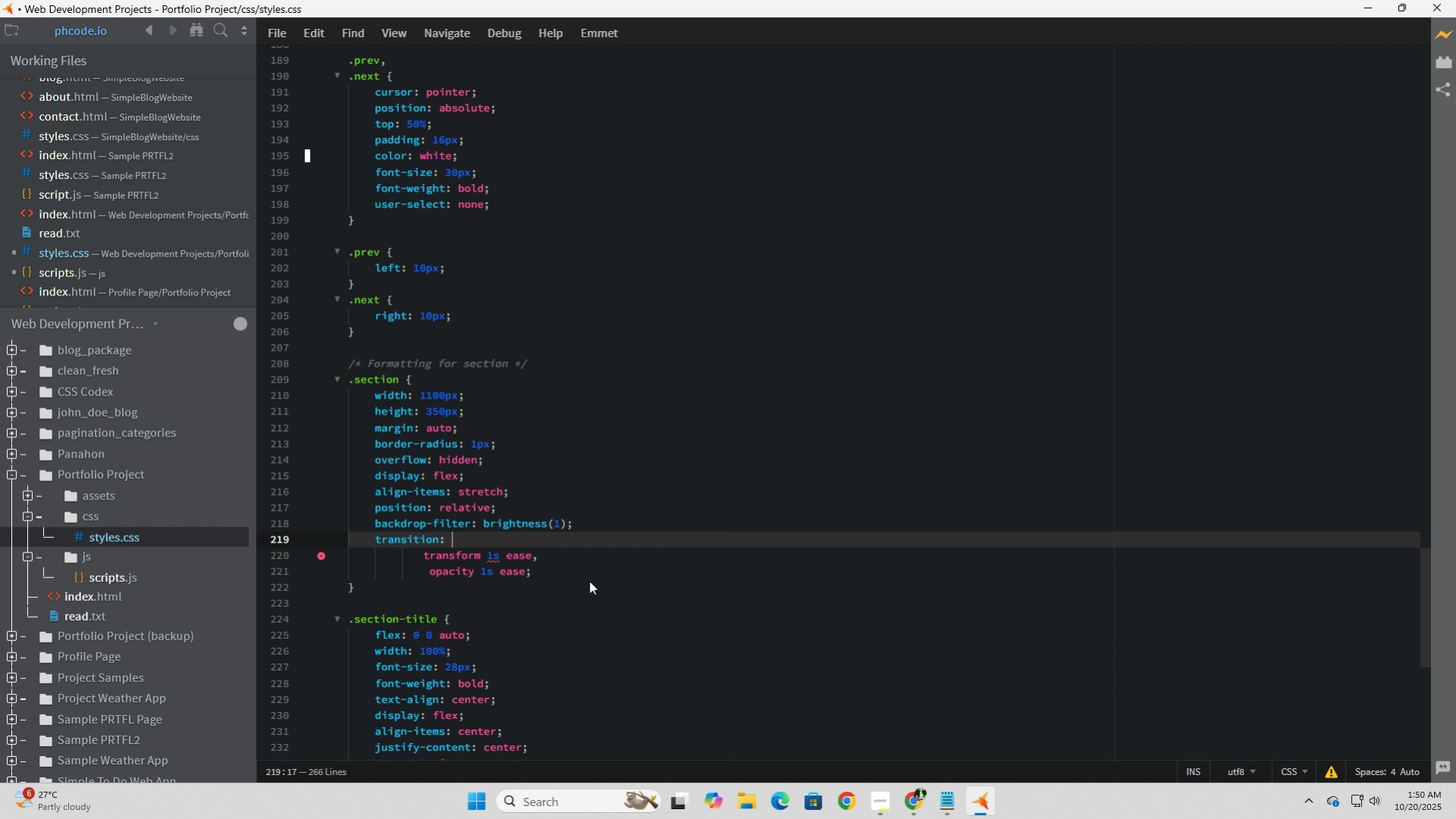 
key(Backspace)
 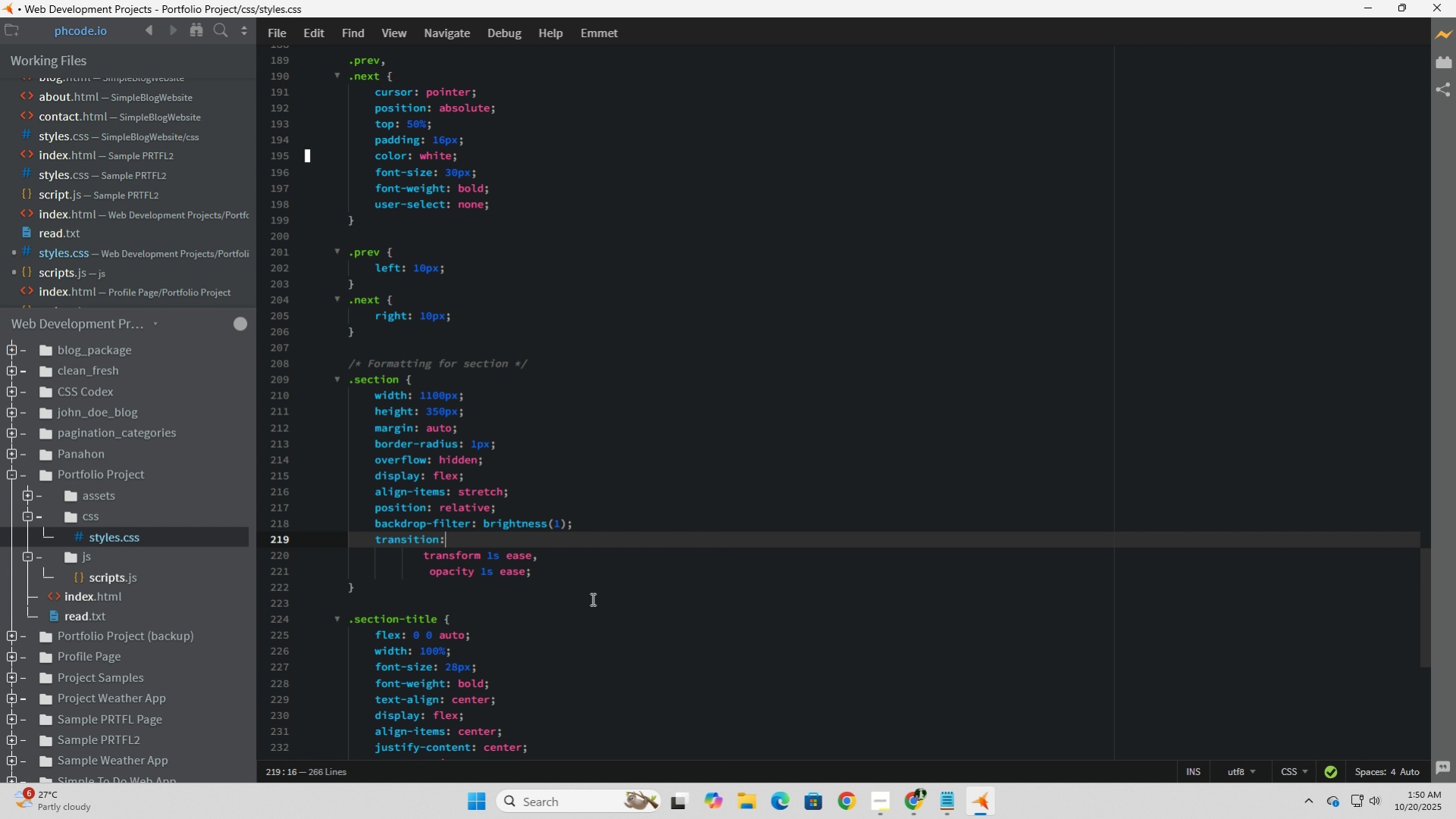 
left_click([593, 593])
 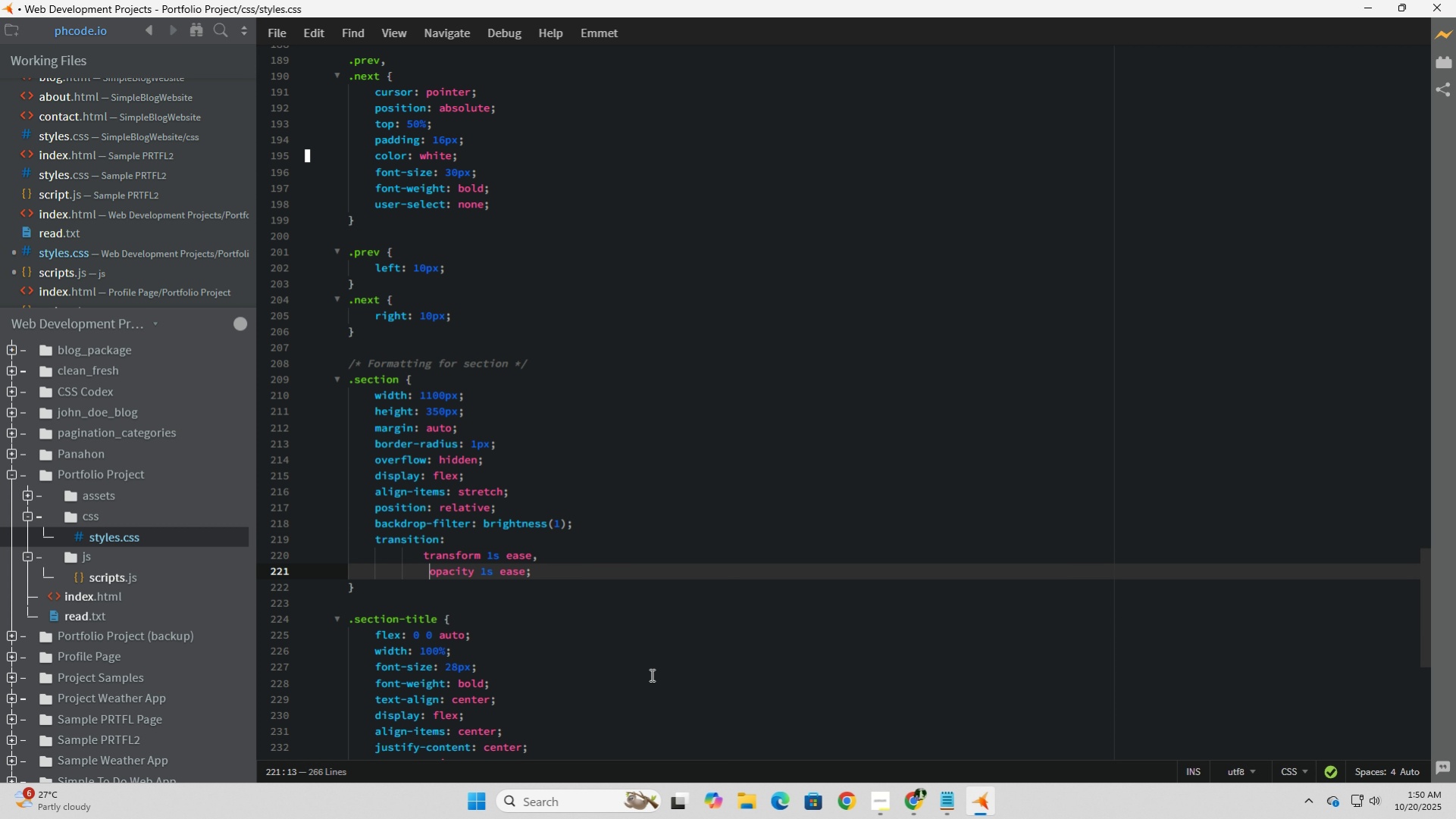 
key(Backspace)
 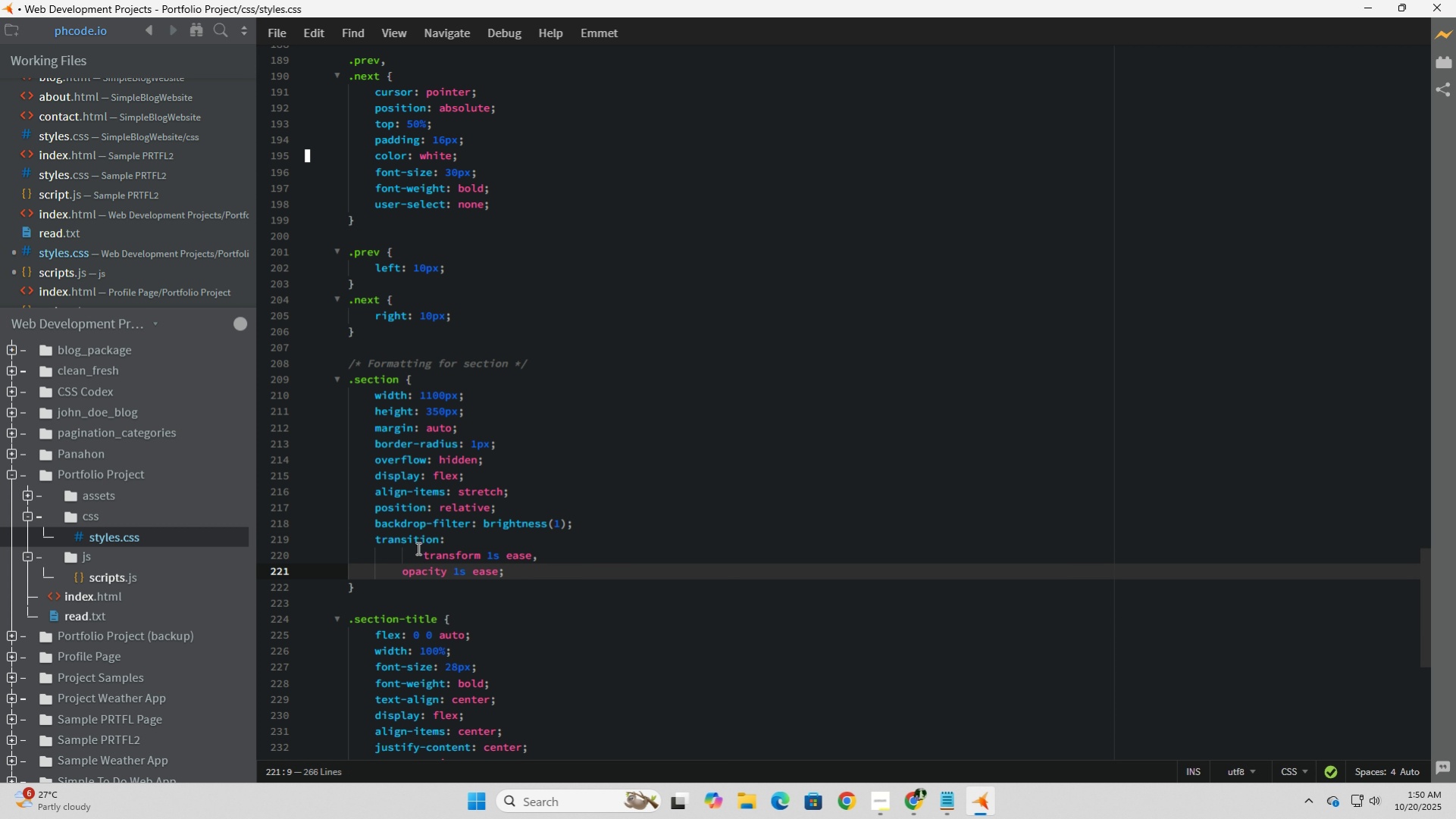 
left_click([422, 551])
 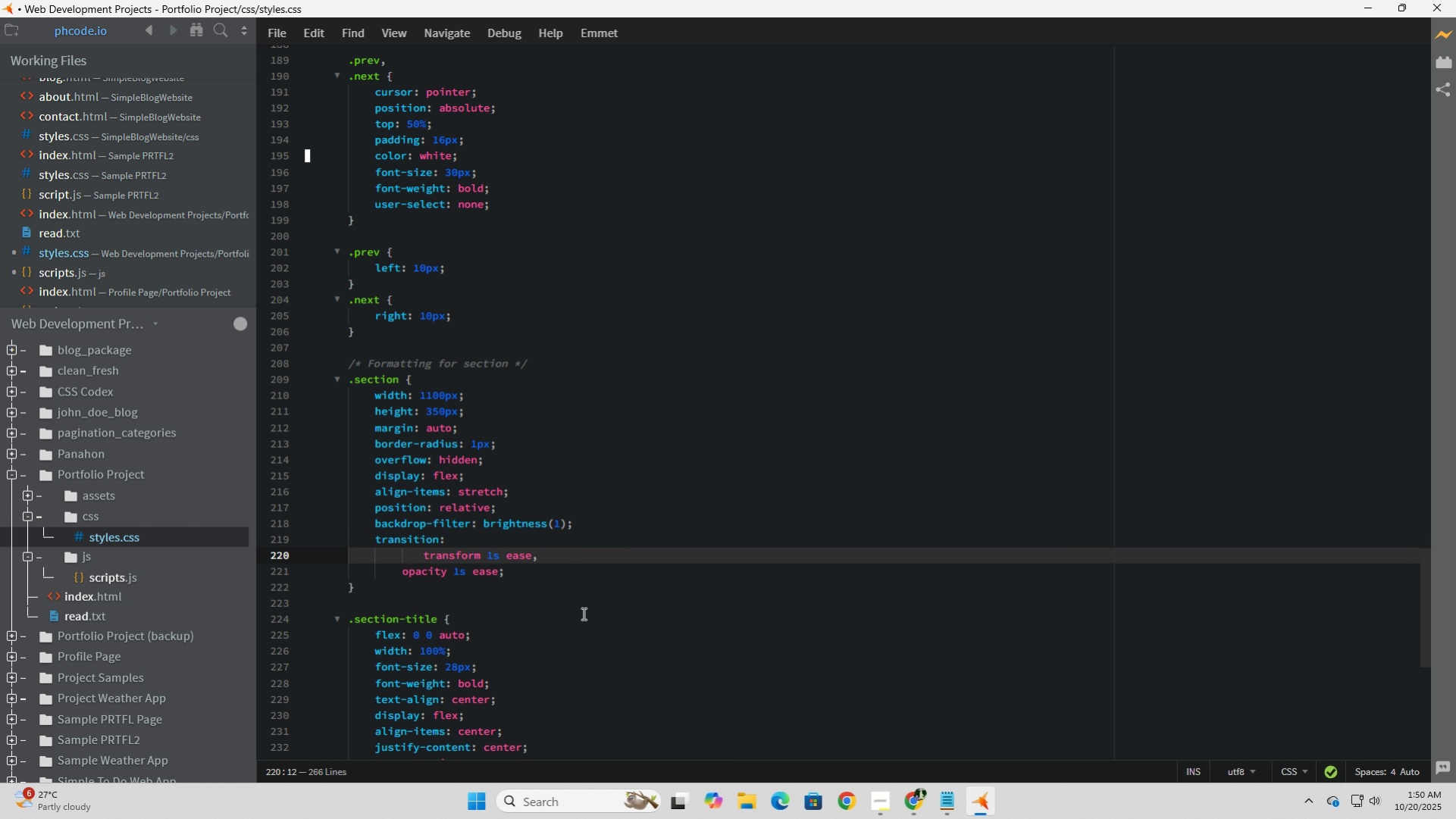 
key(Backspace)
 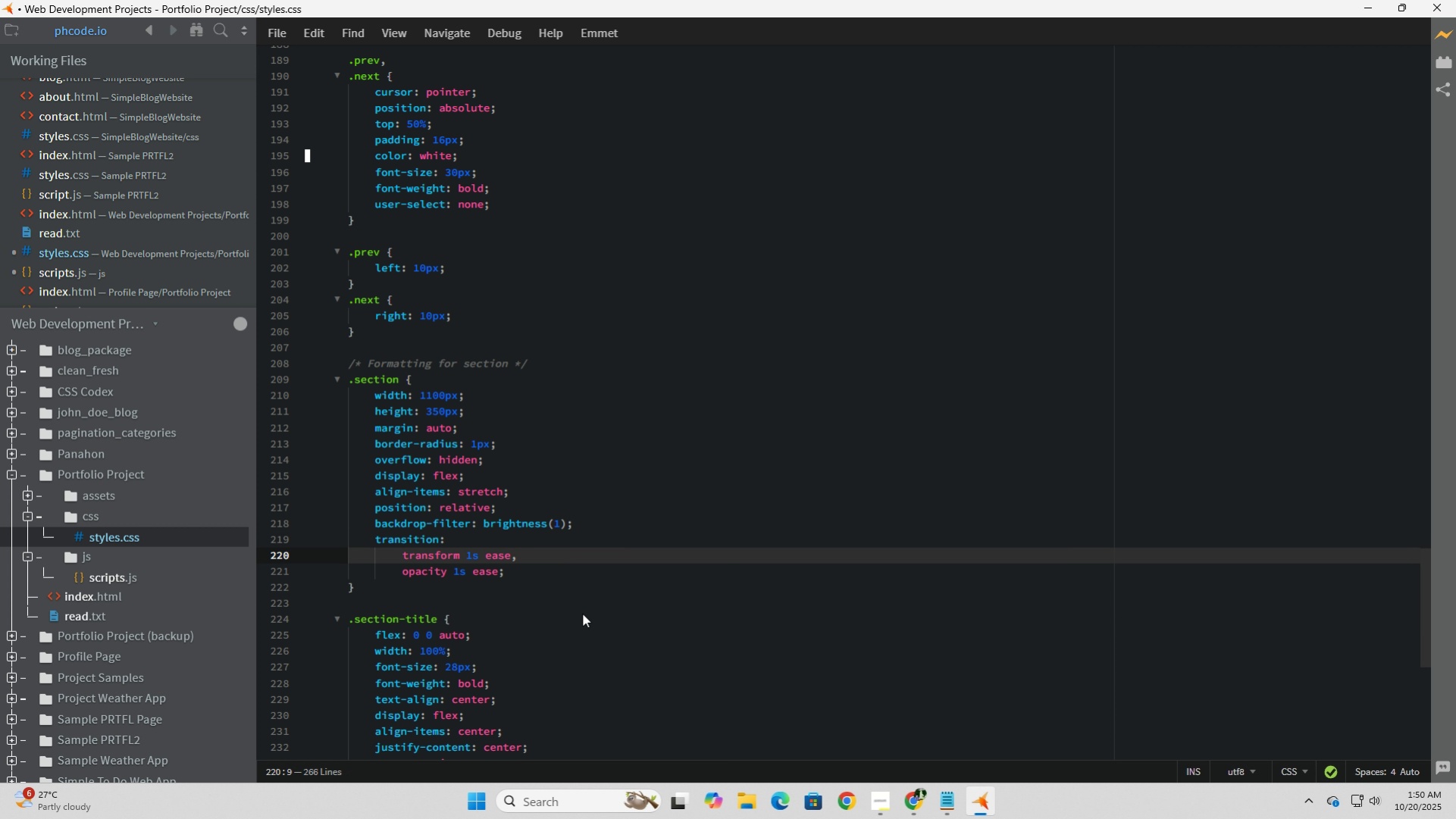 
scroll: coordinate [582, 614], scroll_direction: down, amount: 6.0
 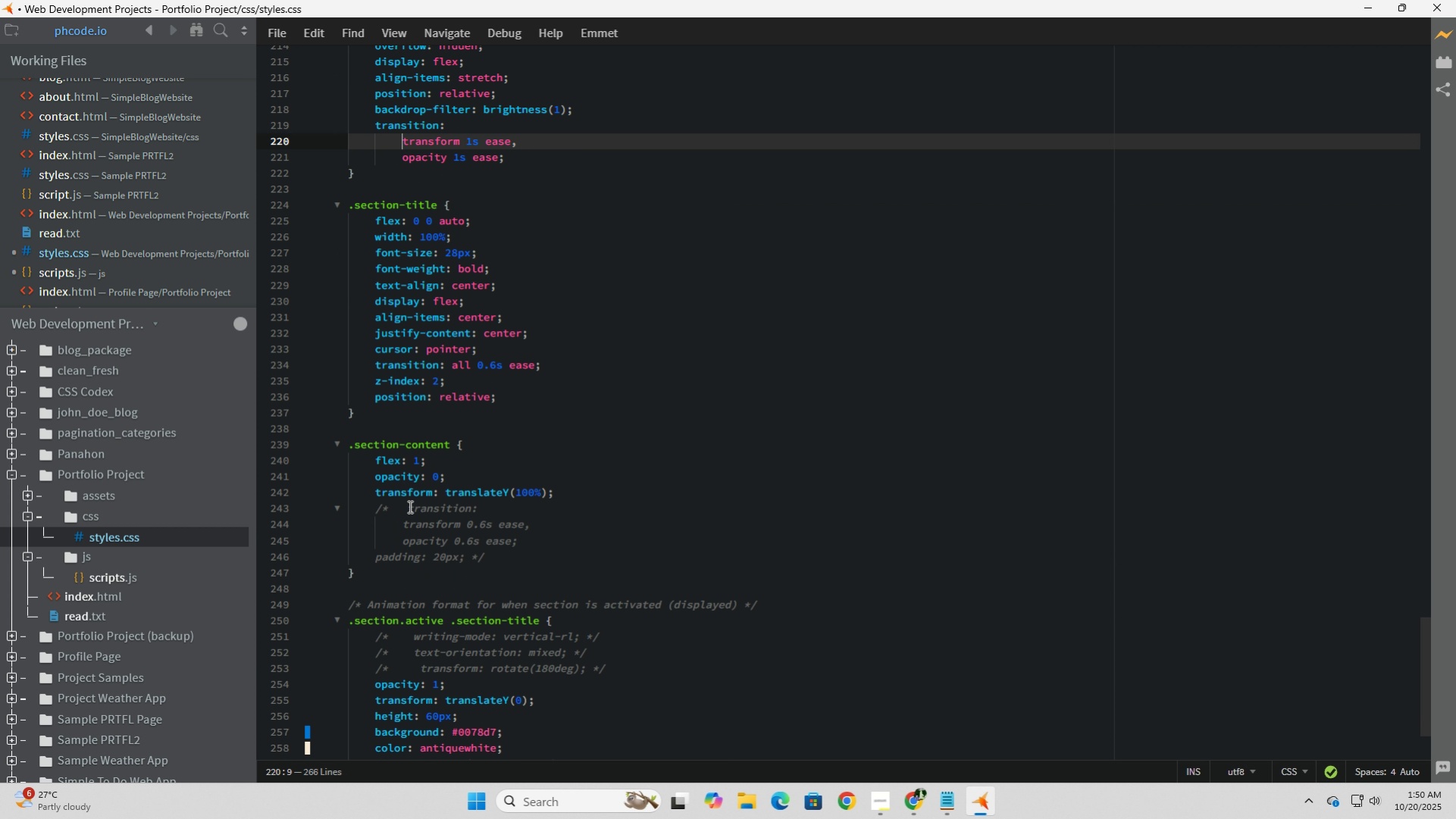 
left_click_drag(start_coordinate=[406, 505], to_coordinate=[372, 505])
 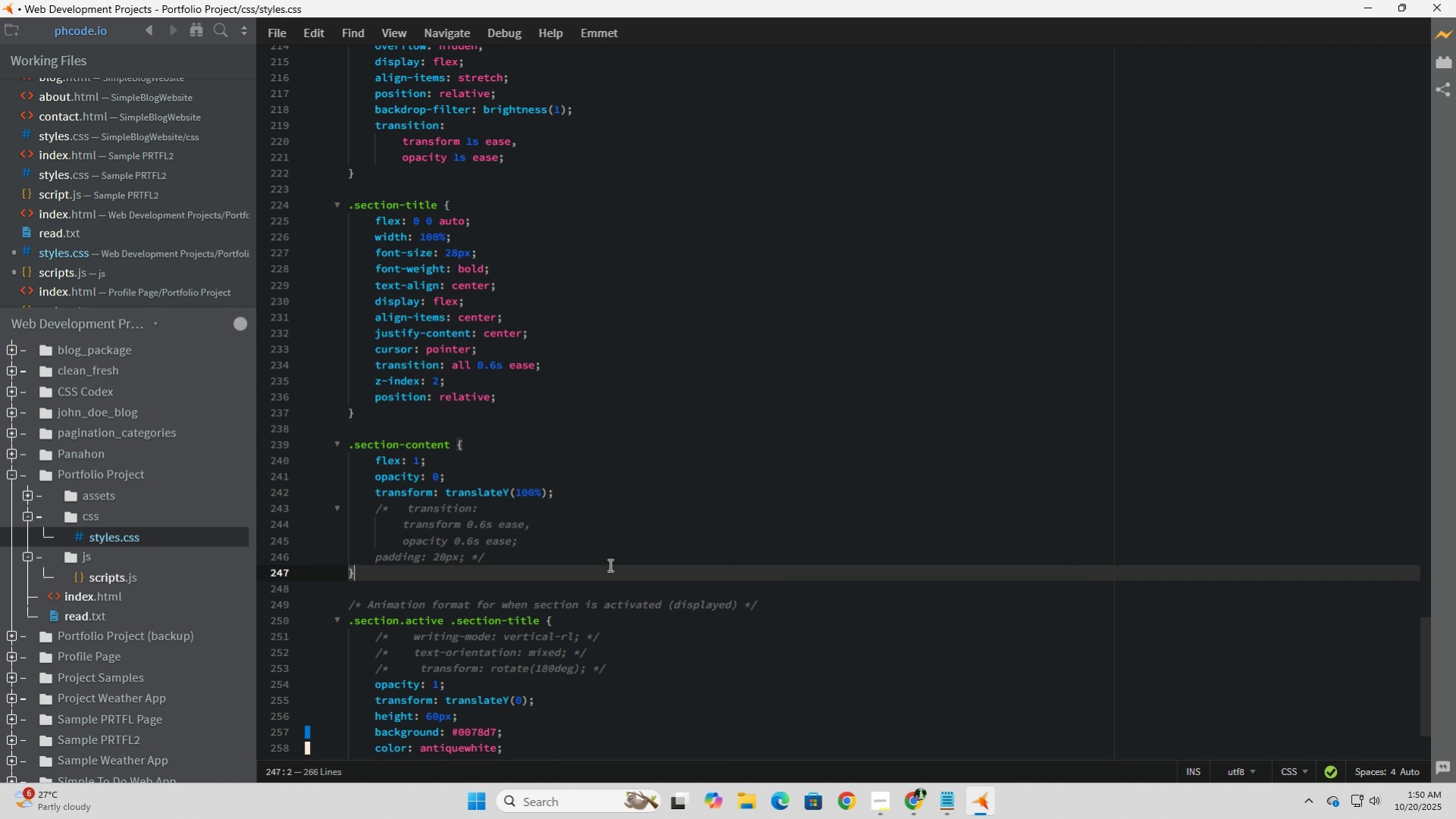 
wait(10.56)
 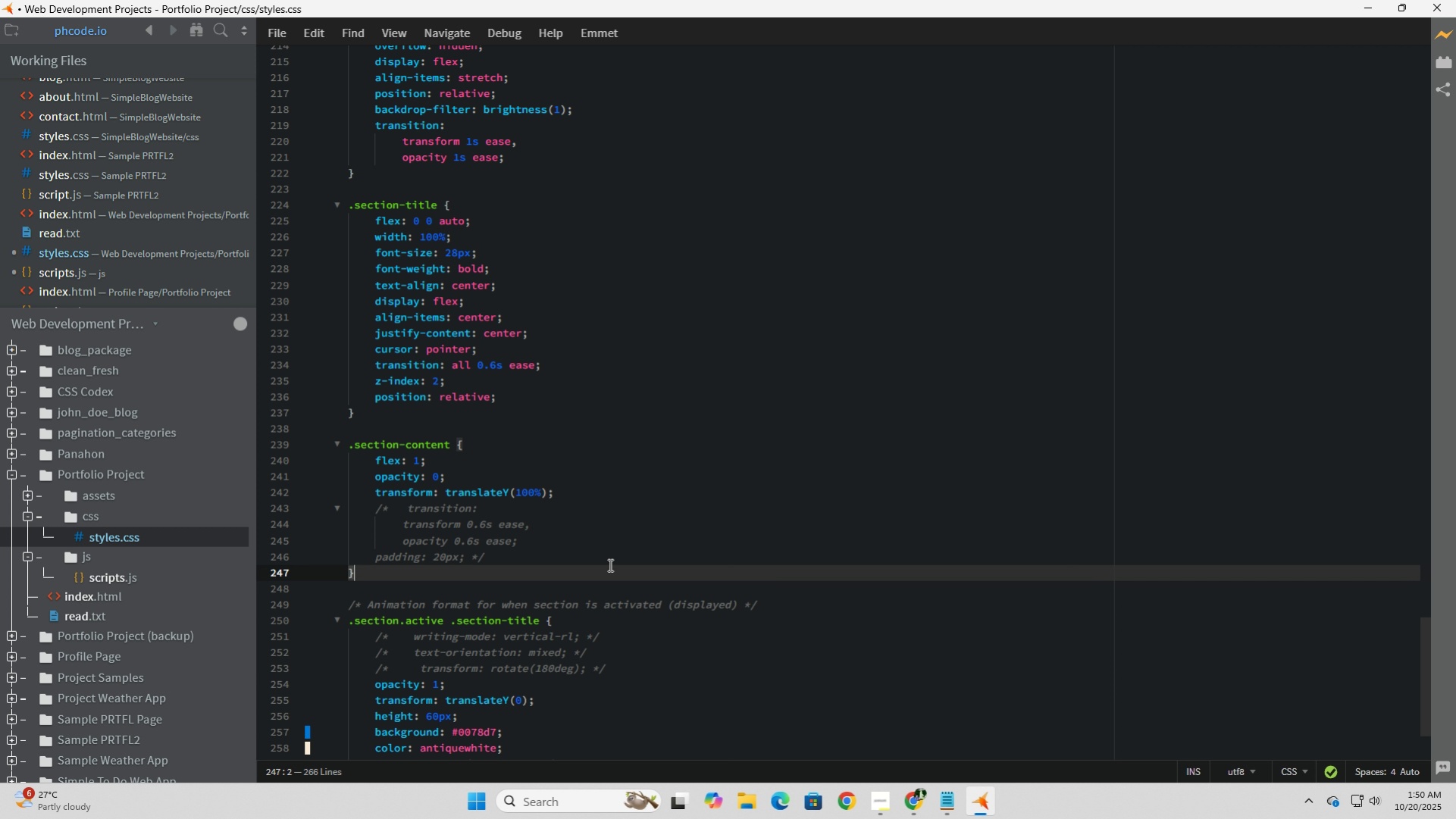 
left_click([609, 564])
 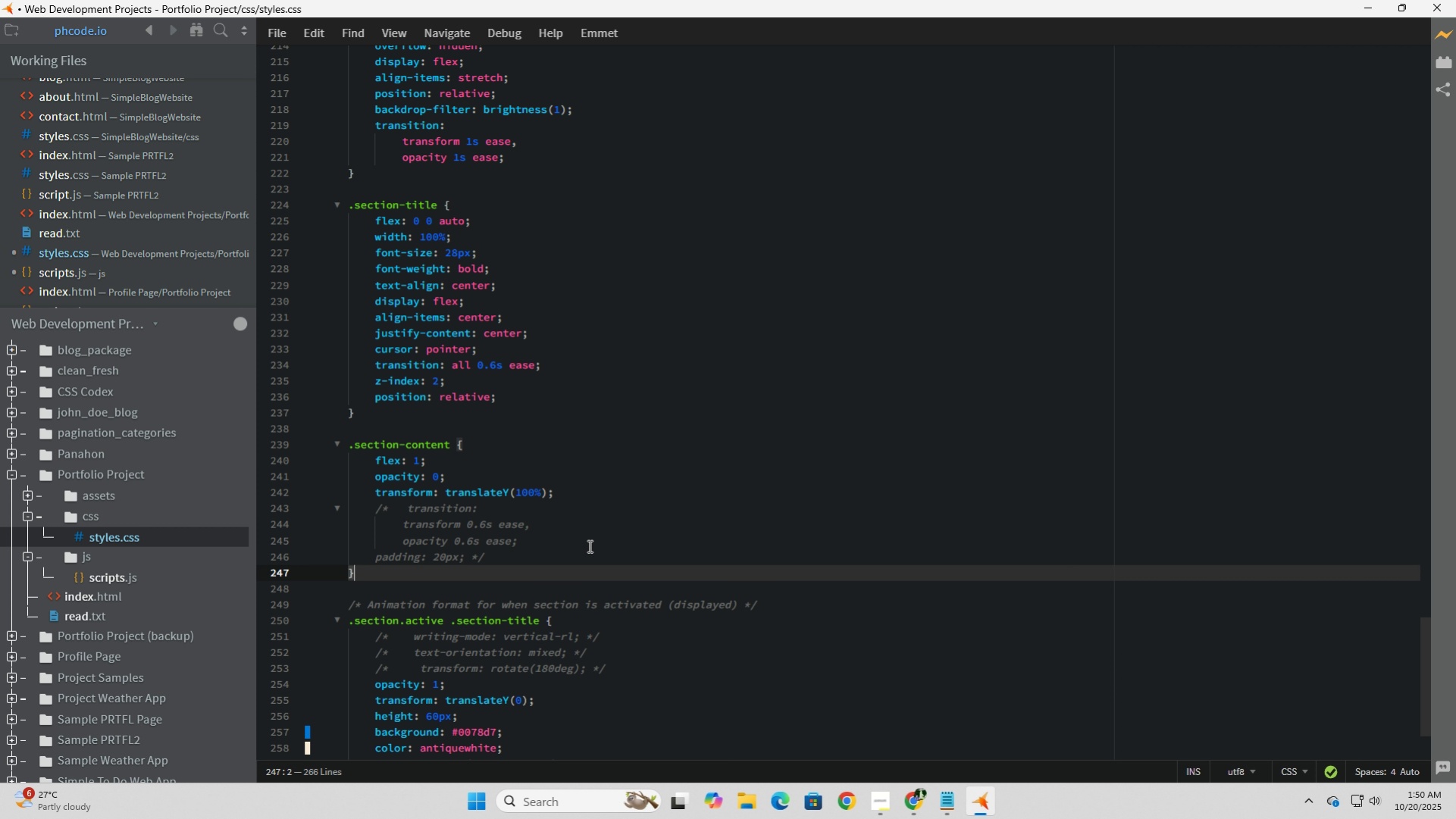 
left_click([606, 508])
 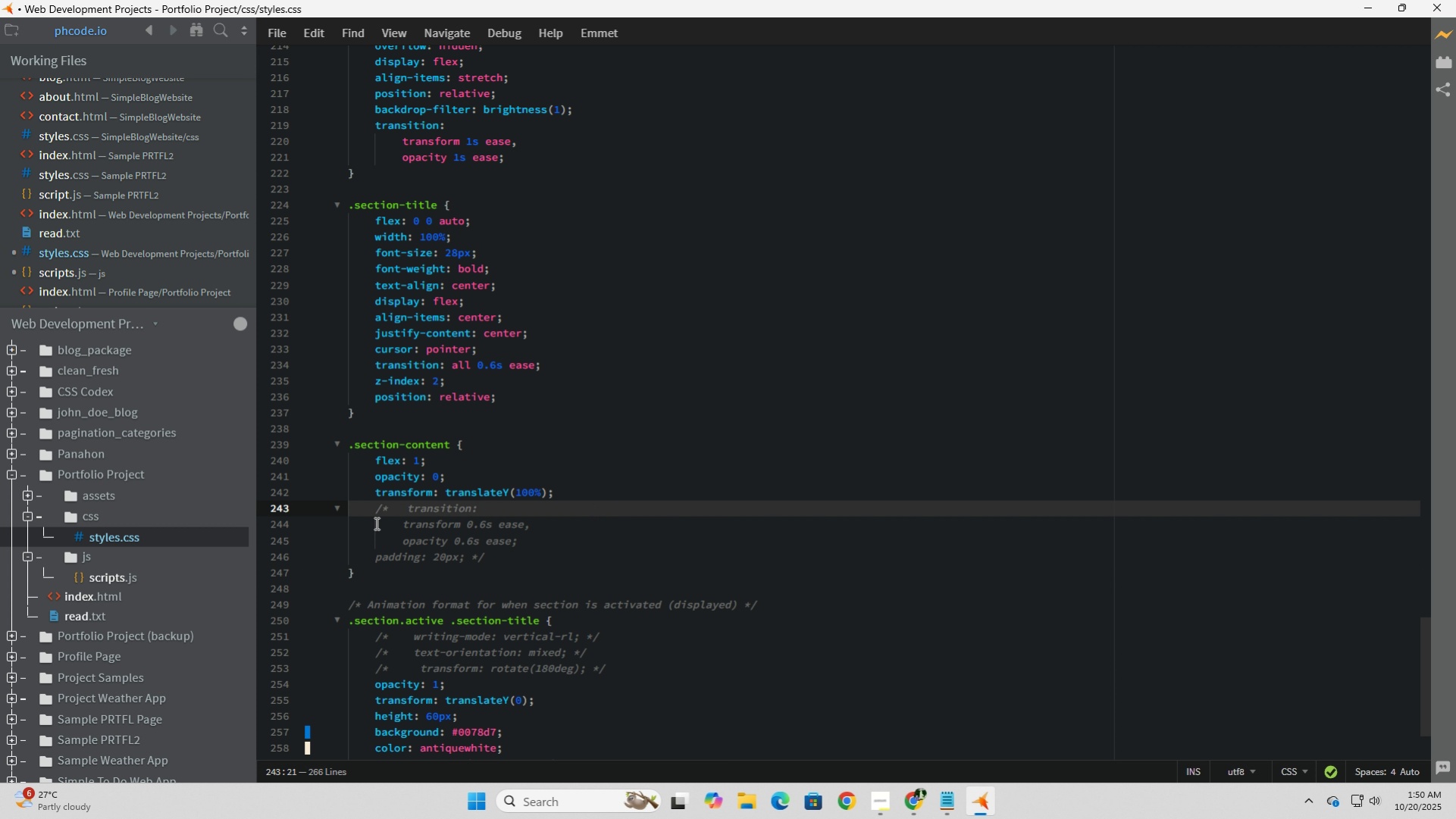 
left_click([409, 508])
 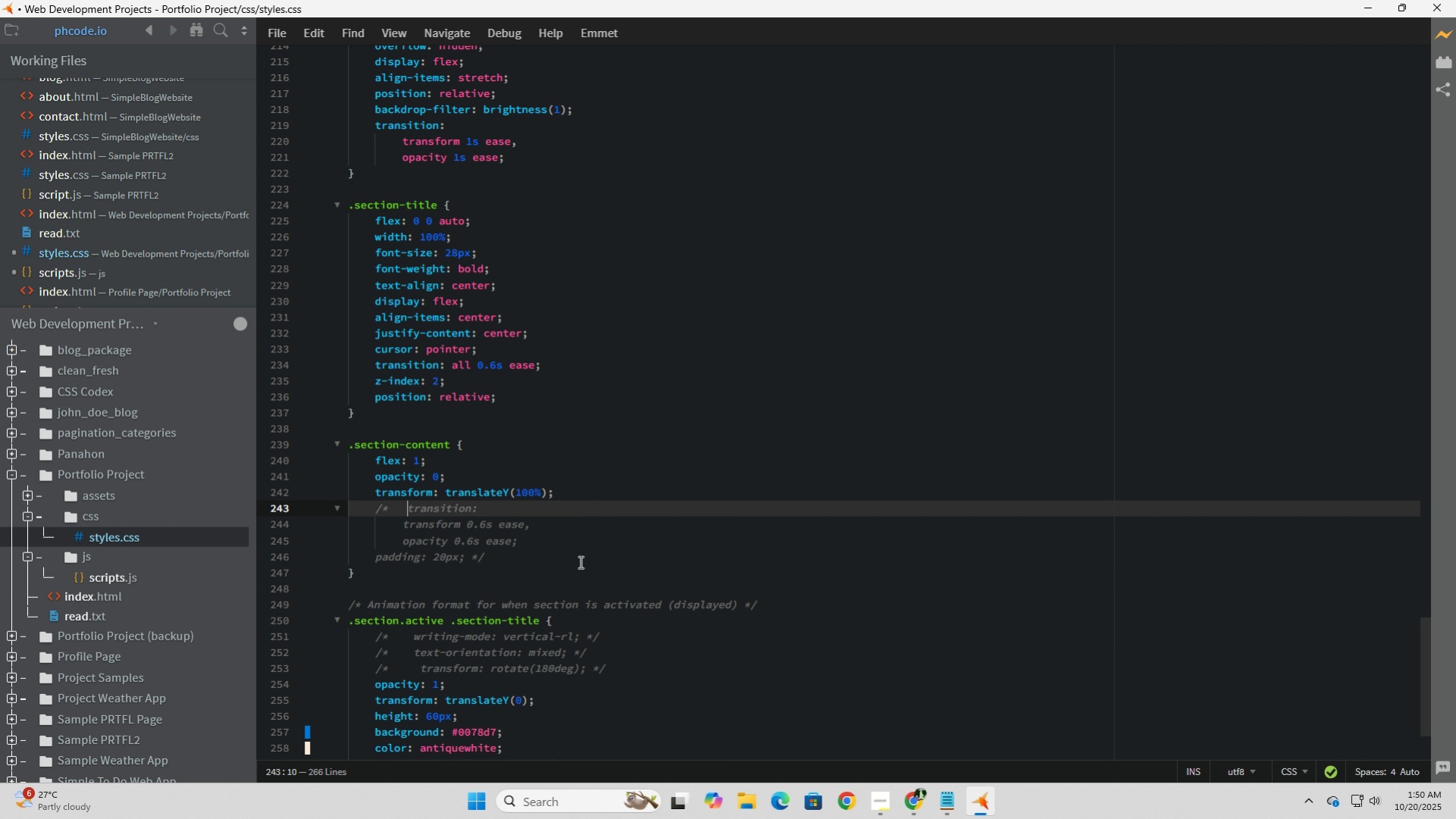 
key(Backspace)
 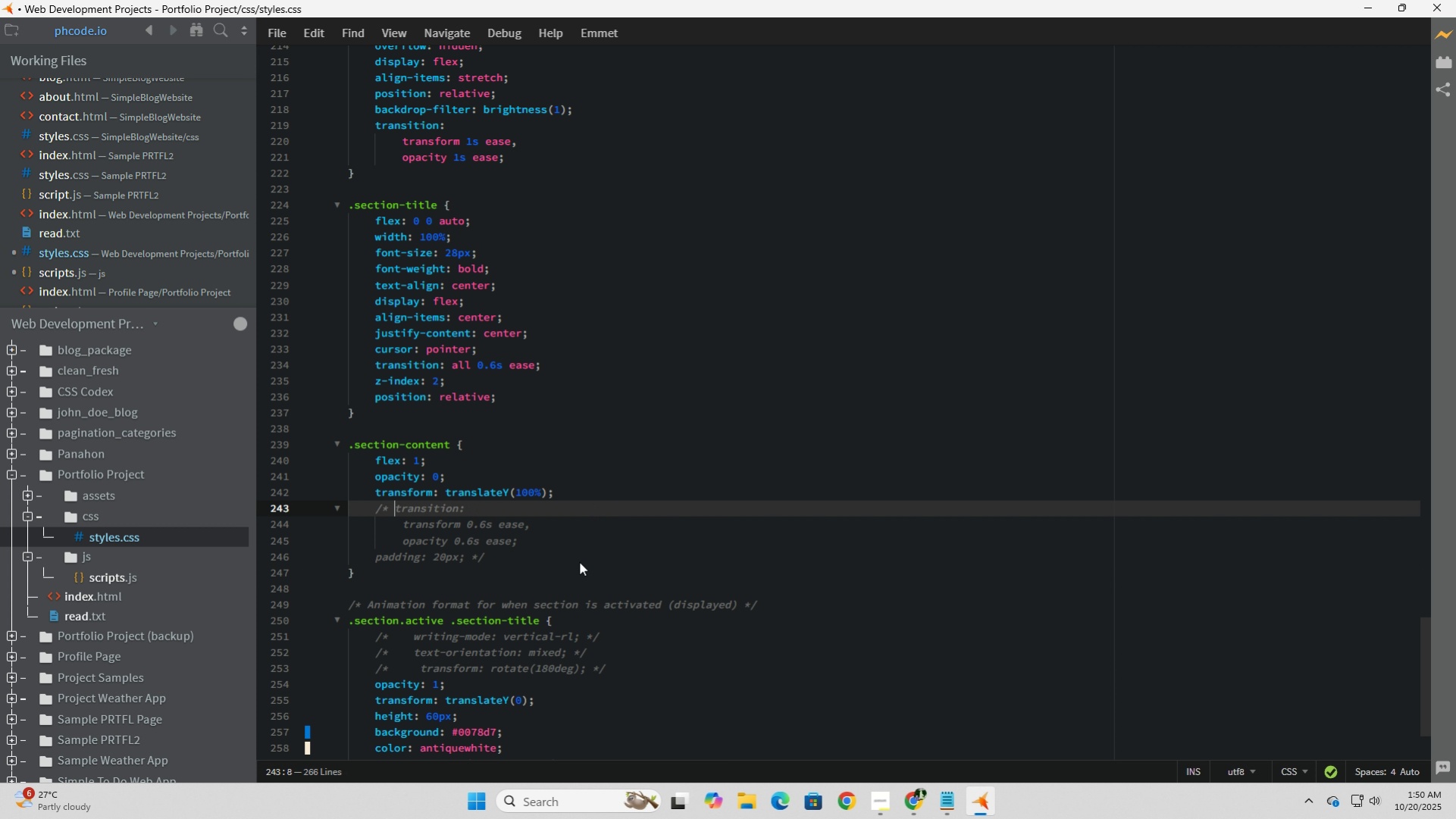 
key(Backspace)
 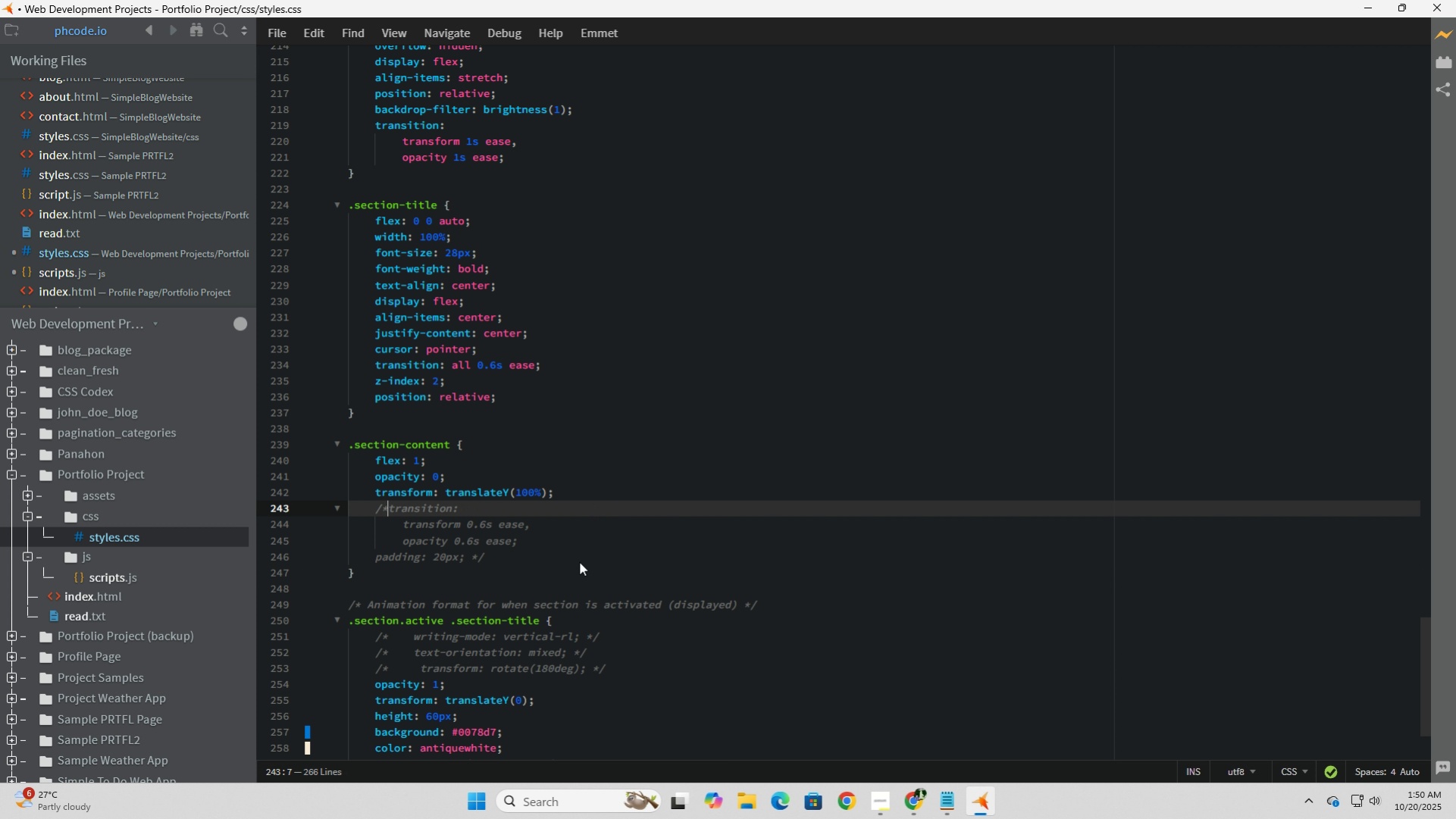 
key(Backspace)
 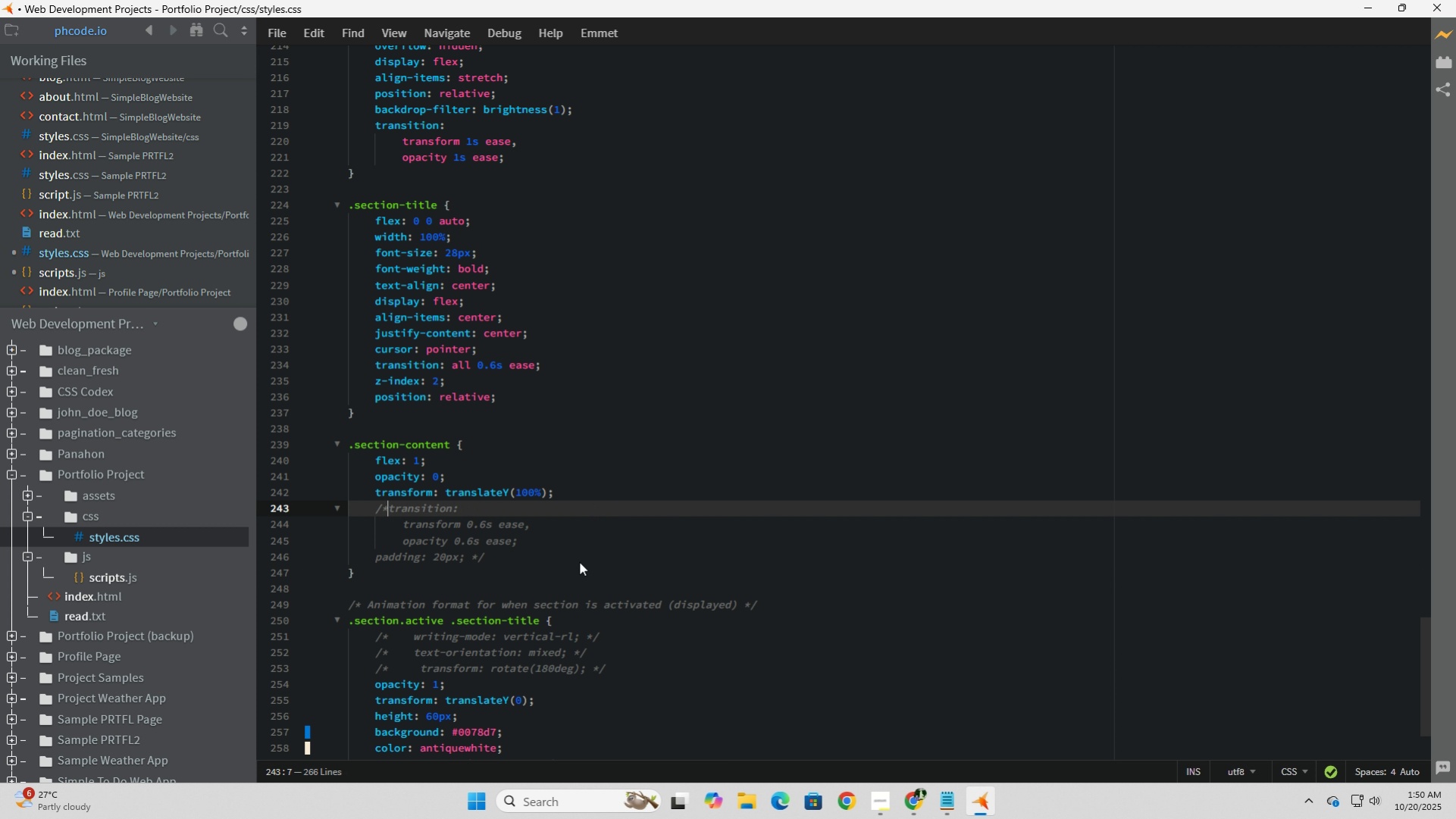 
key(Backspace)
 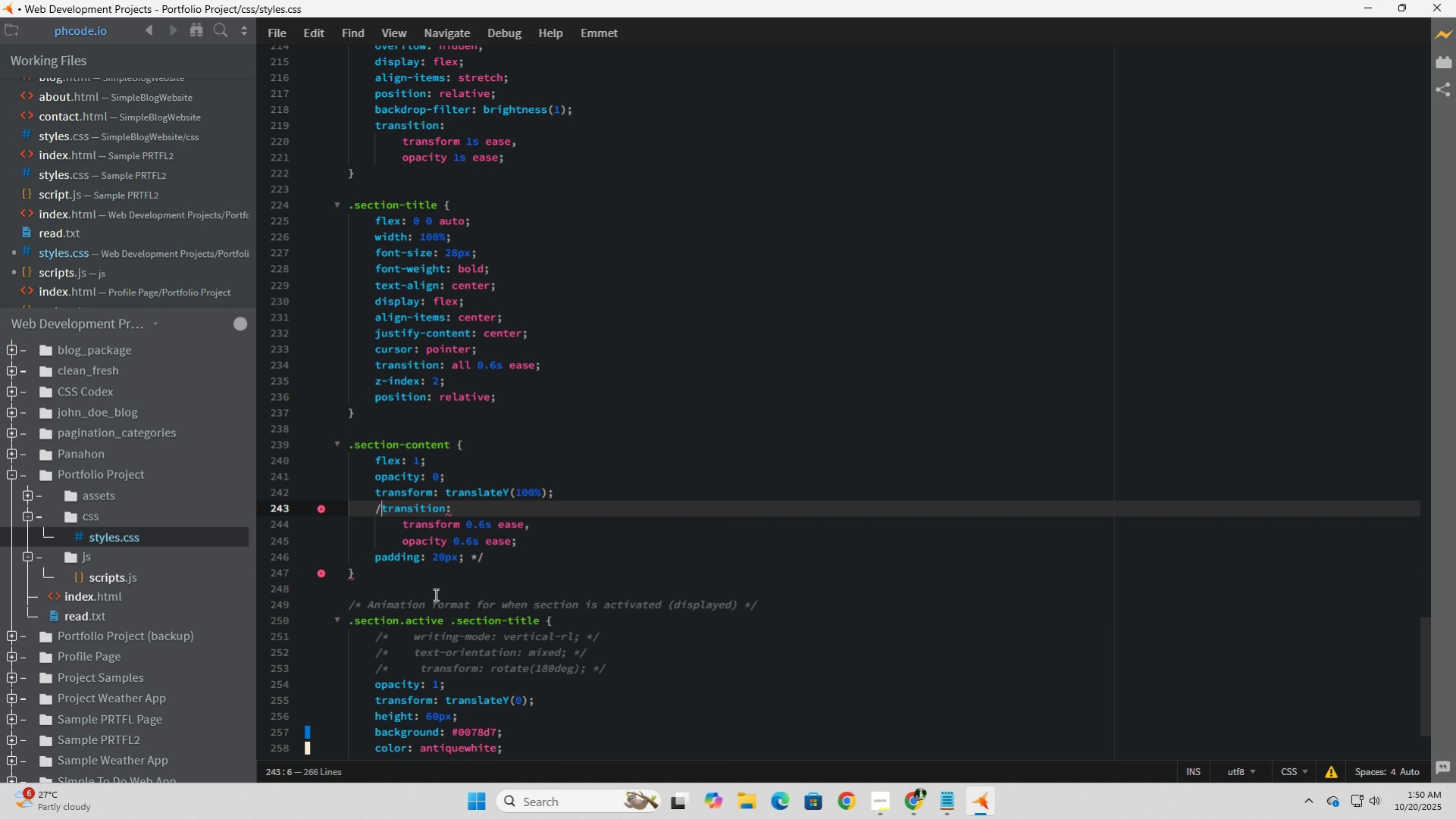 
key(Backspace)
 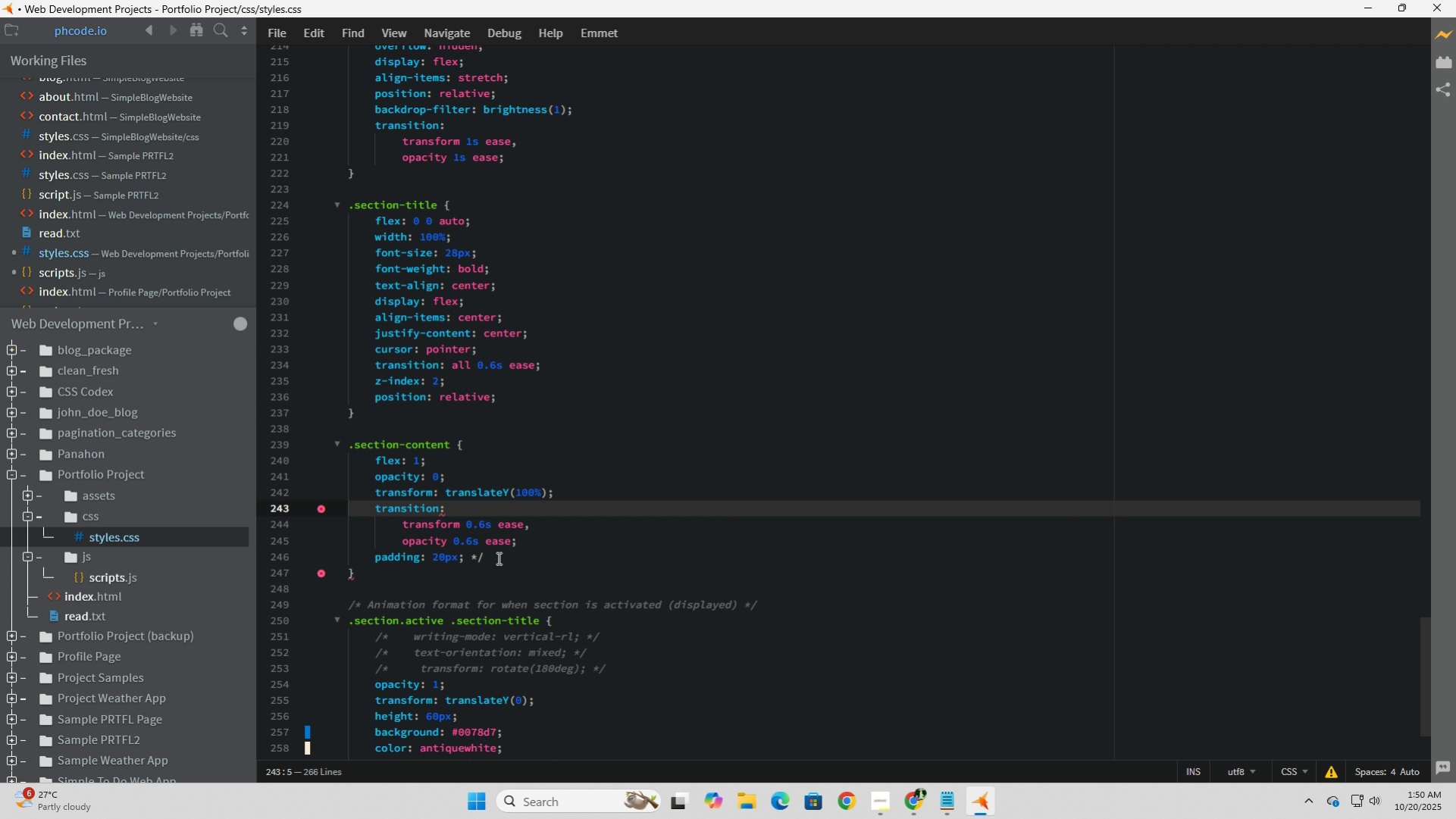 
left_click([497, 557])
 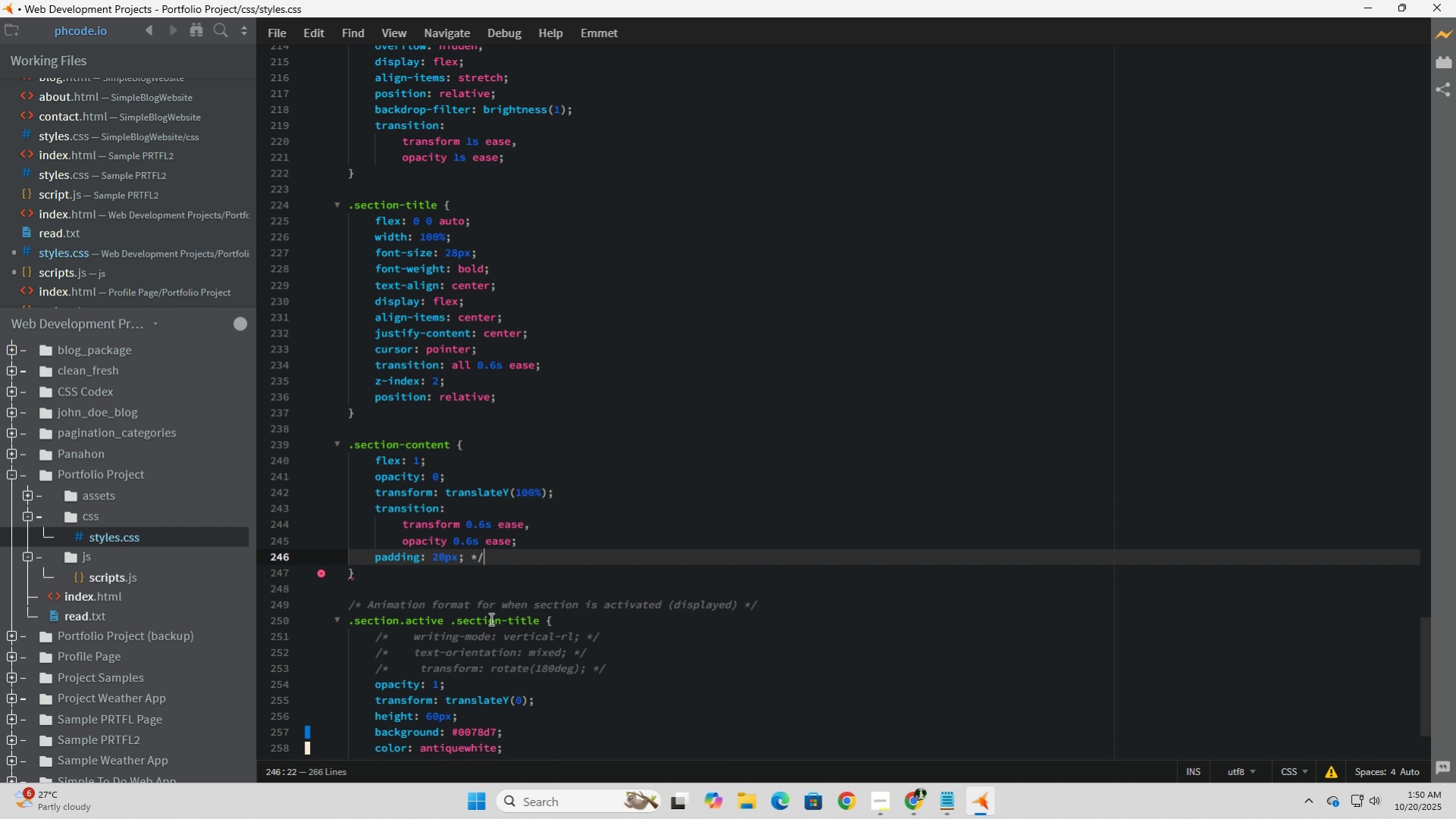 
key(Backspace)
 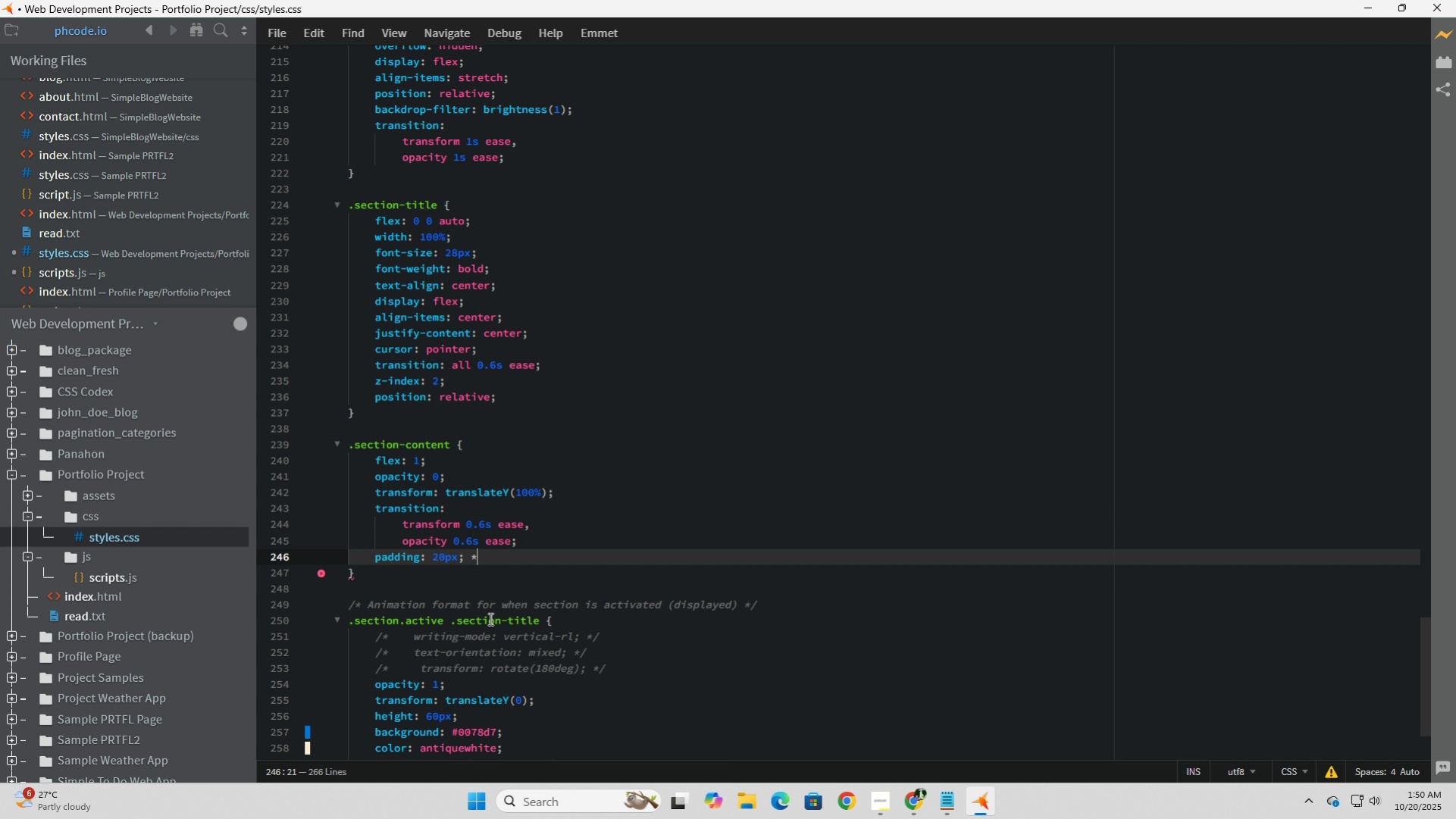 
key(Backspace)
 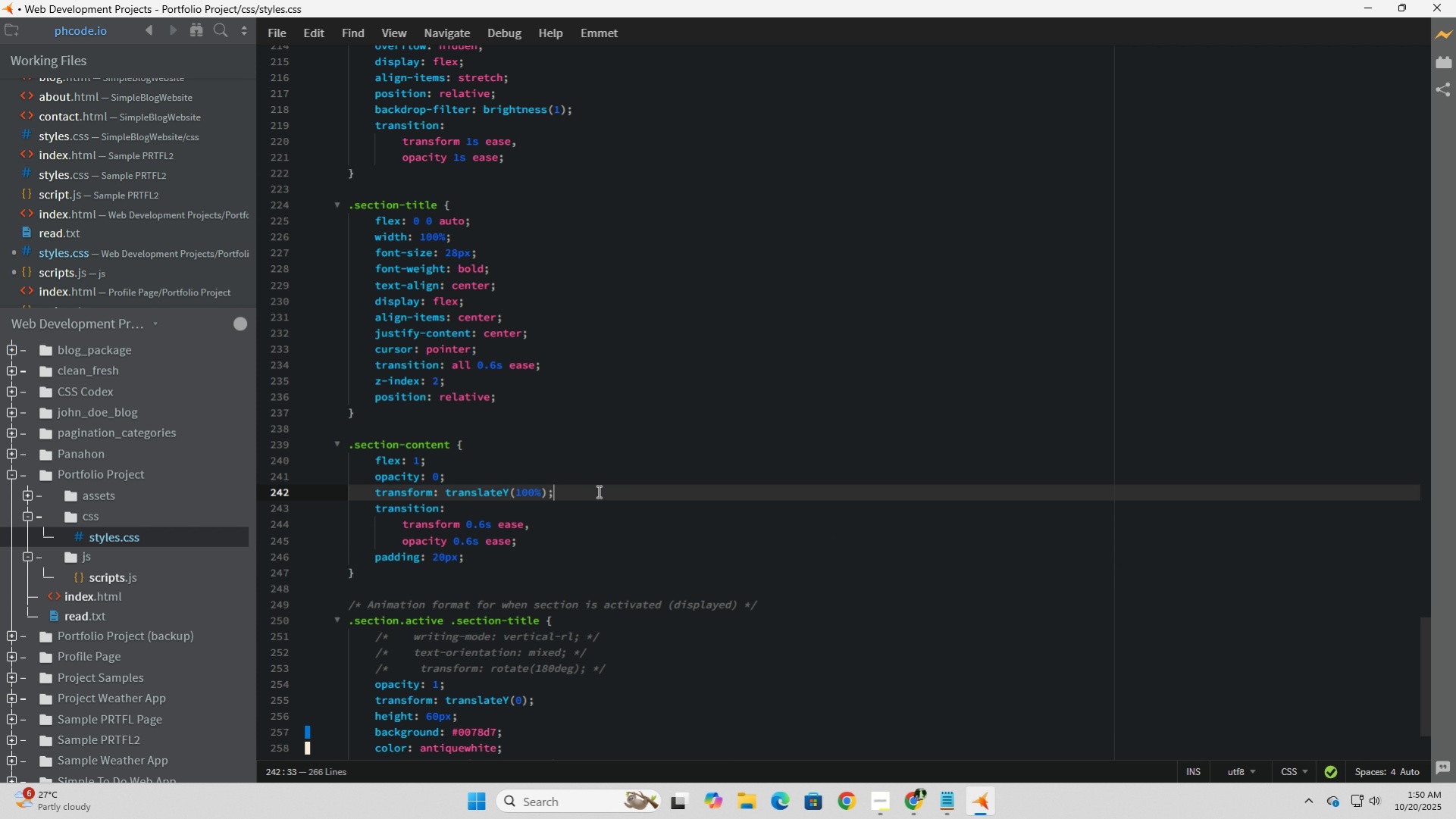 
left_click([597, 491])
 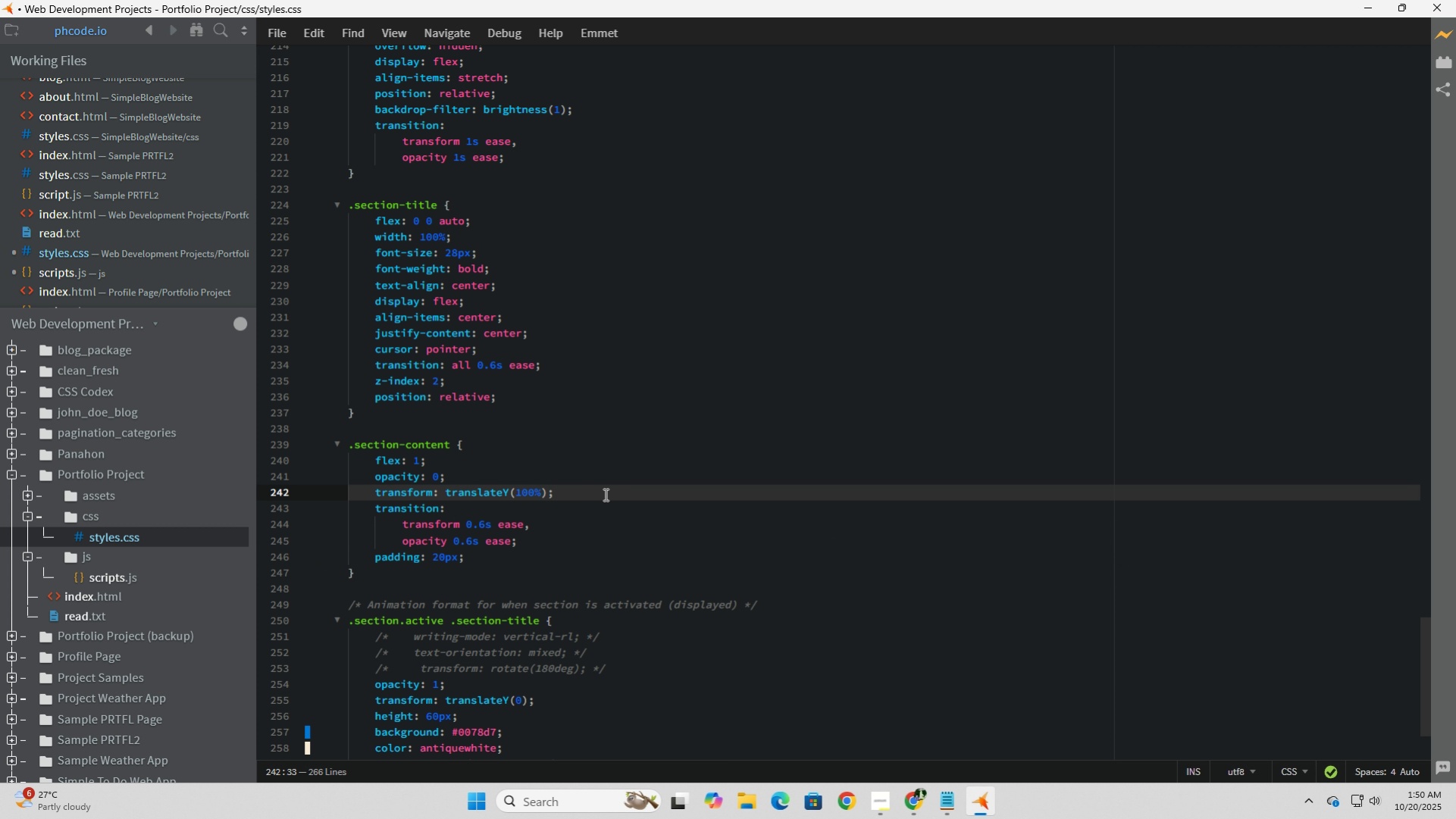 
left_click_drag(start_coordinate=[604, 494], to_coordinate=[340, 489])
 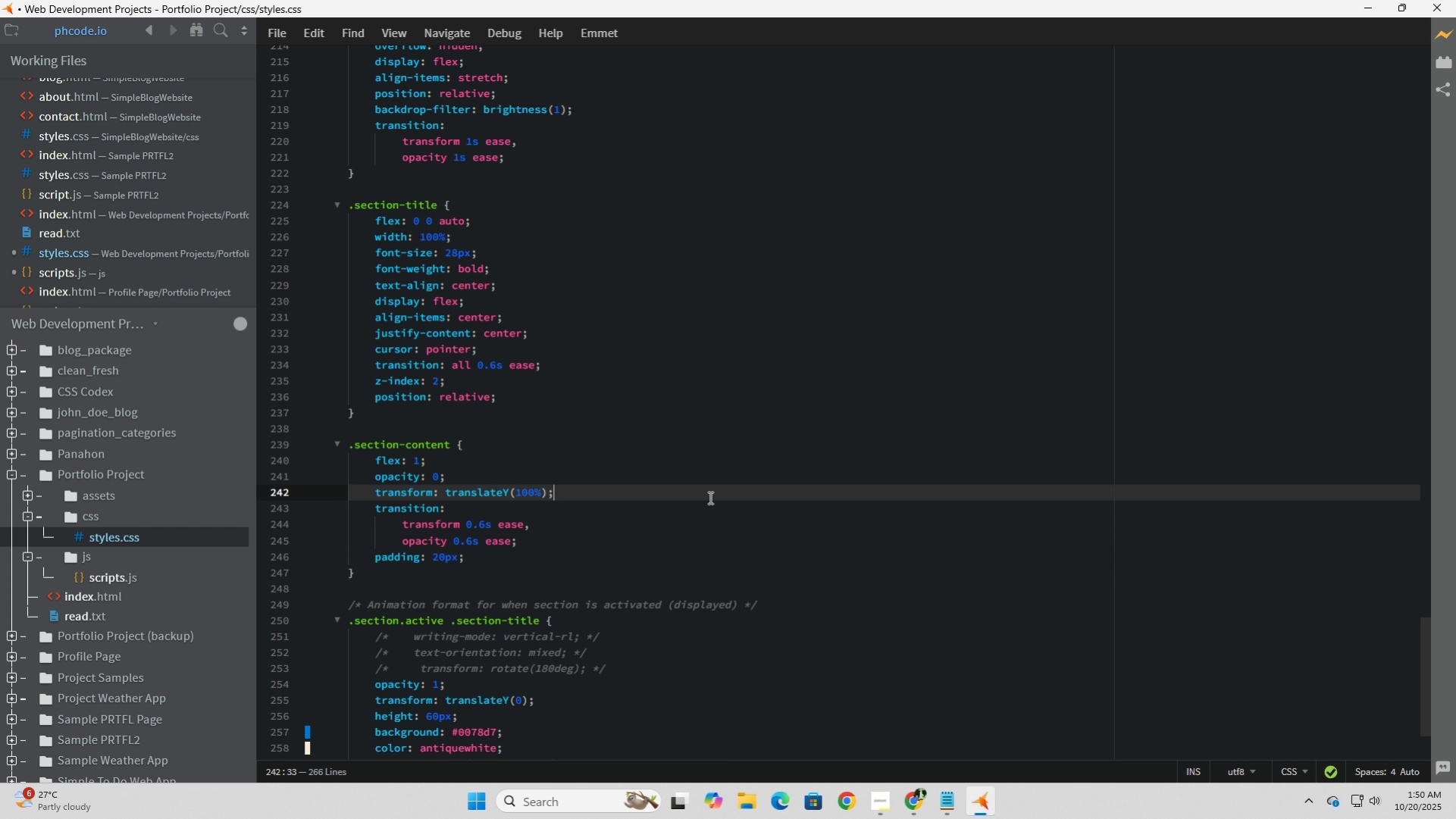 
left_click([709, 497])
 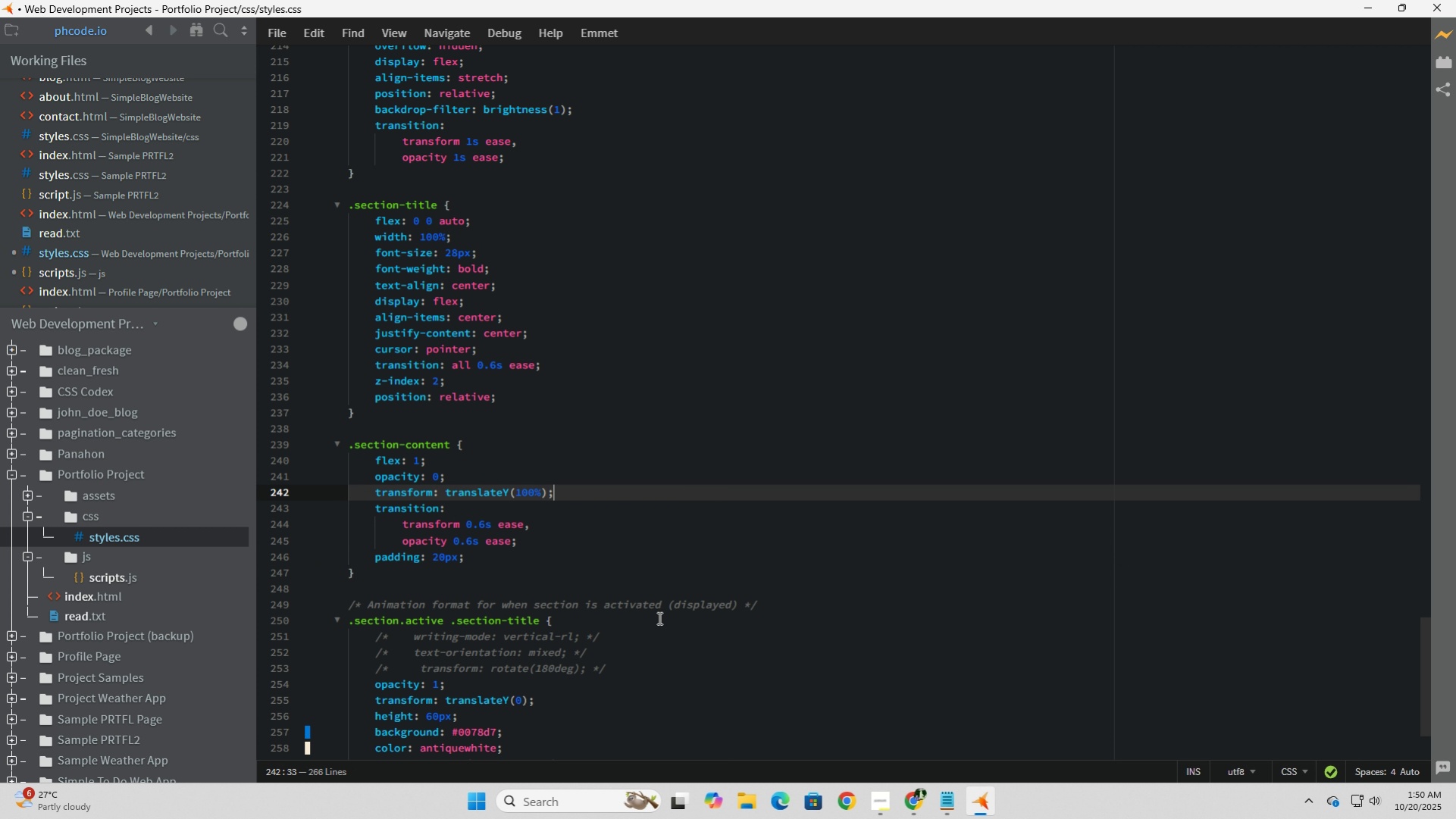 
scroll: coordinate [629, 637], scroll_direction: down, amount: 2.0
 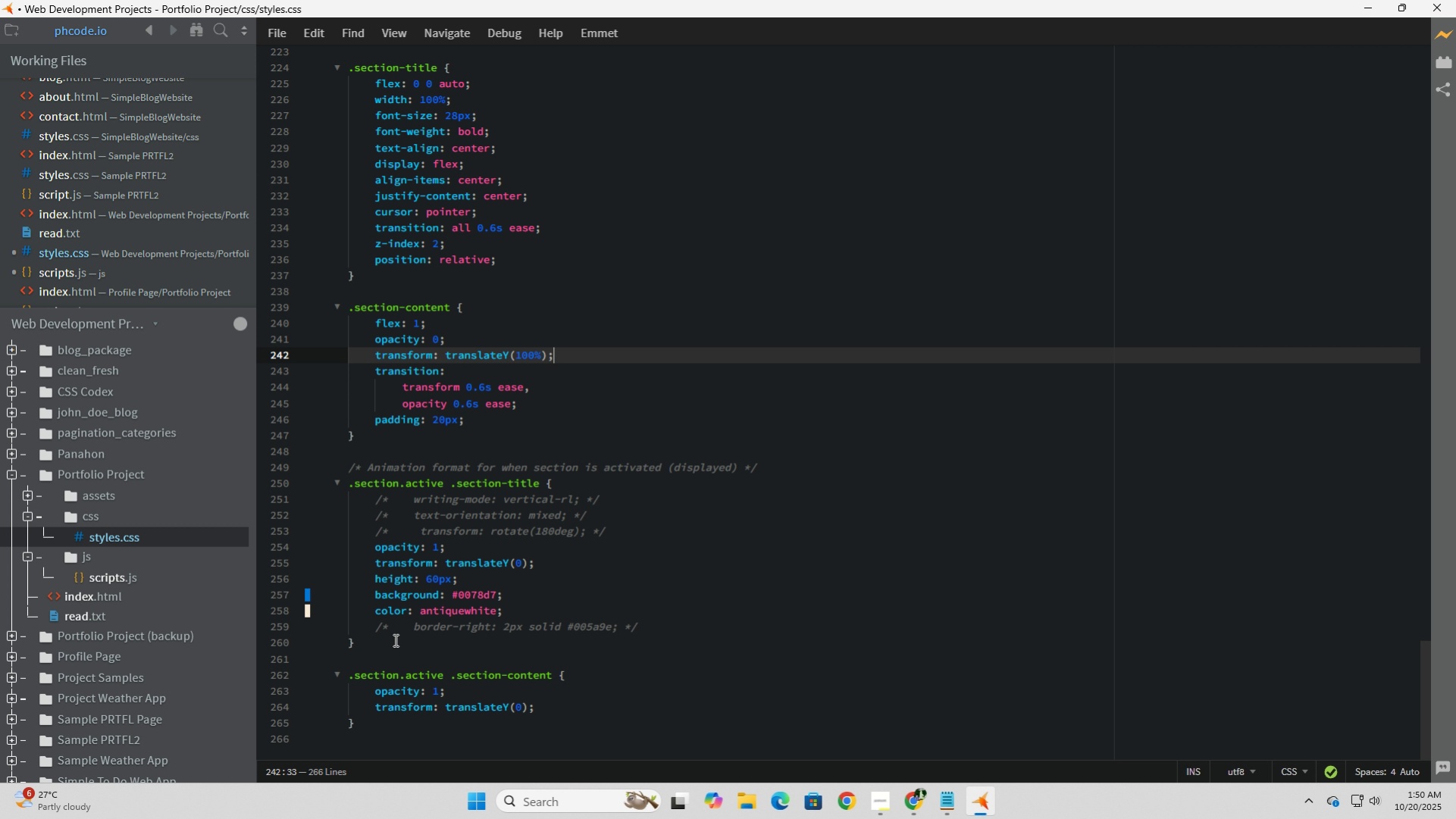 
left_click_drag(start_coordinate=[410, 628], to_coordinate=[352, 628])
 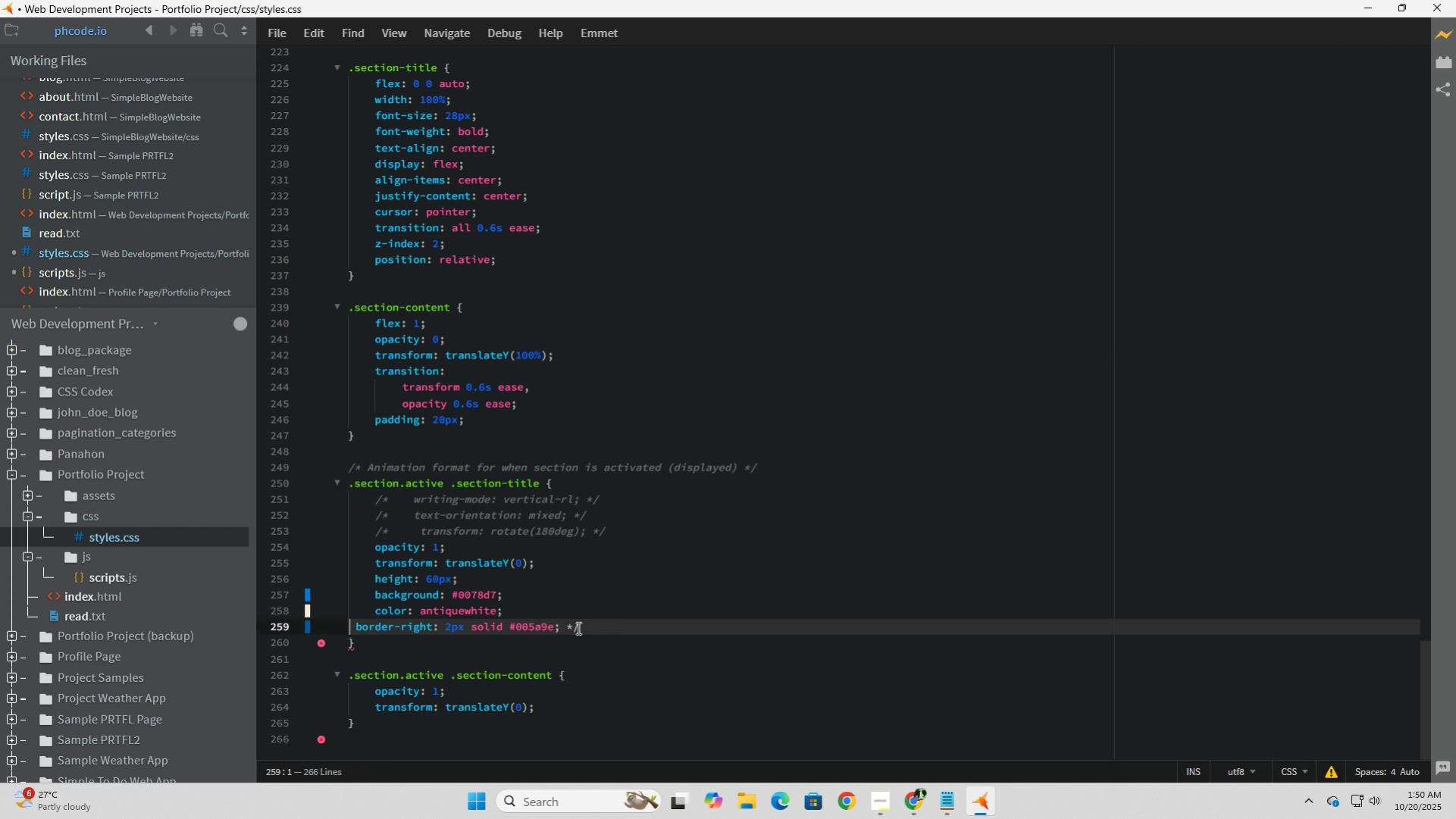 
key(Backspace)
 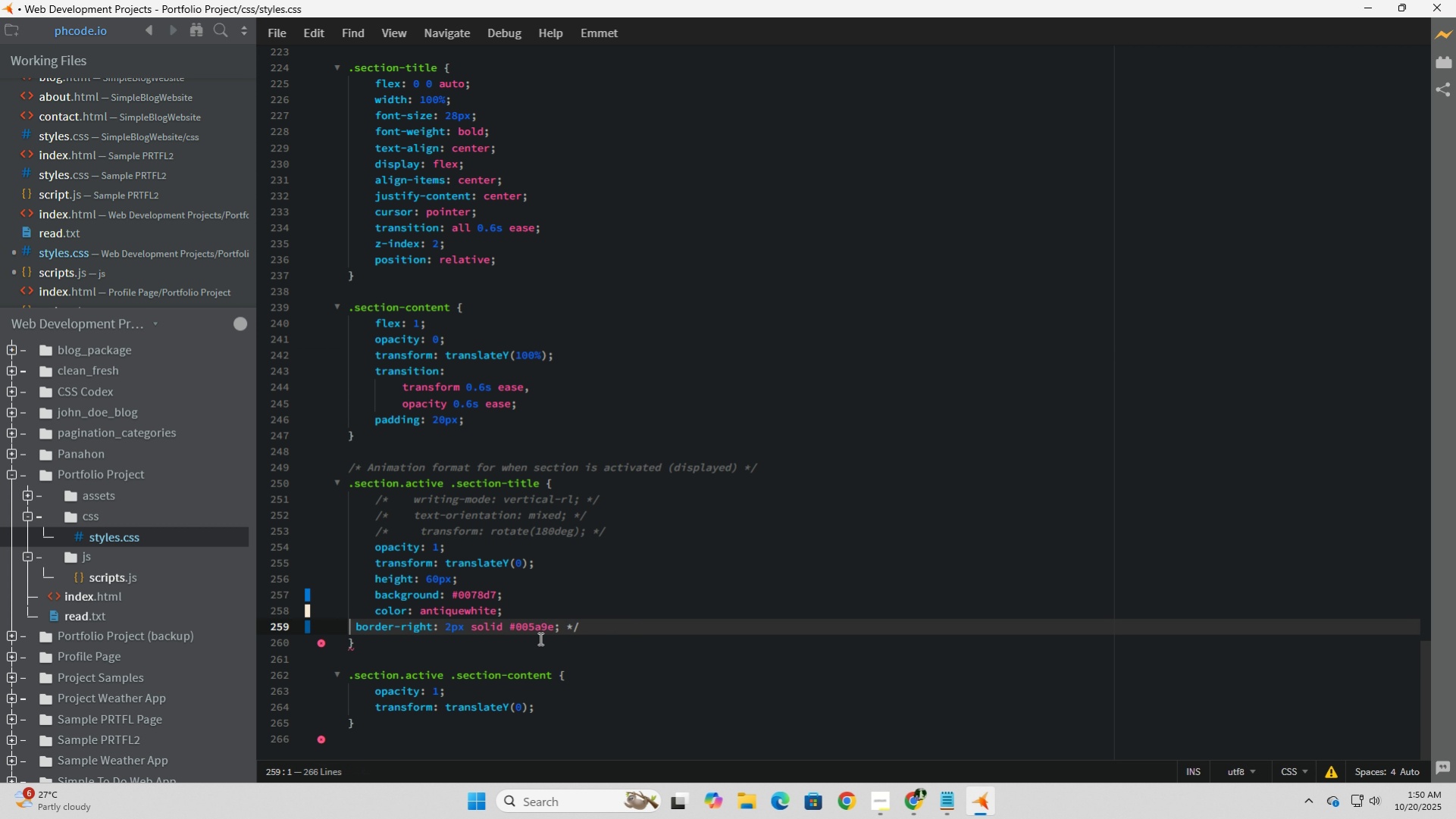 
key(Tab)
 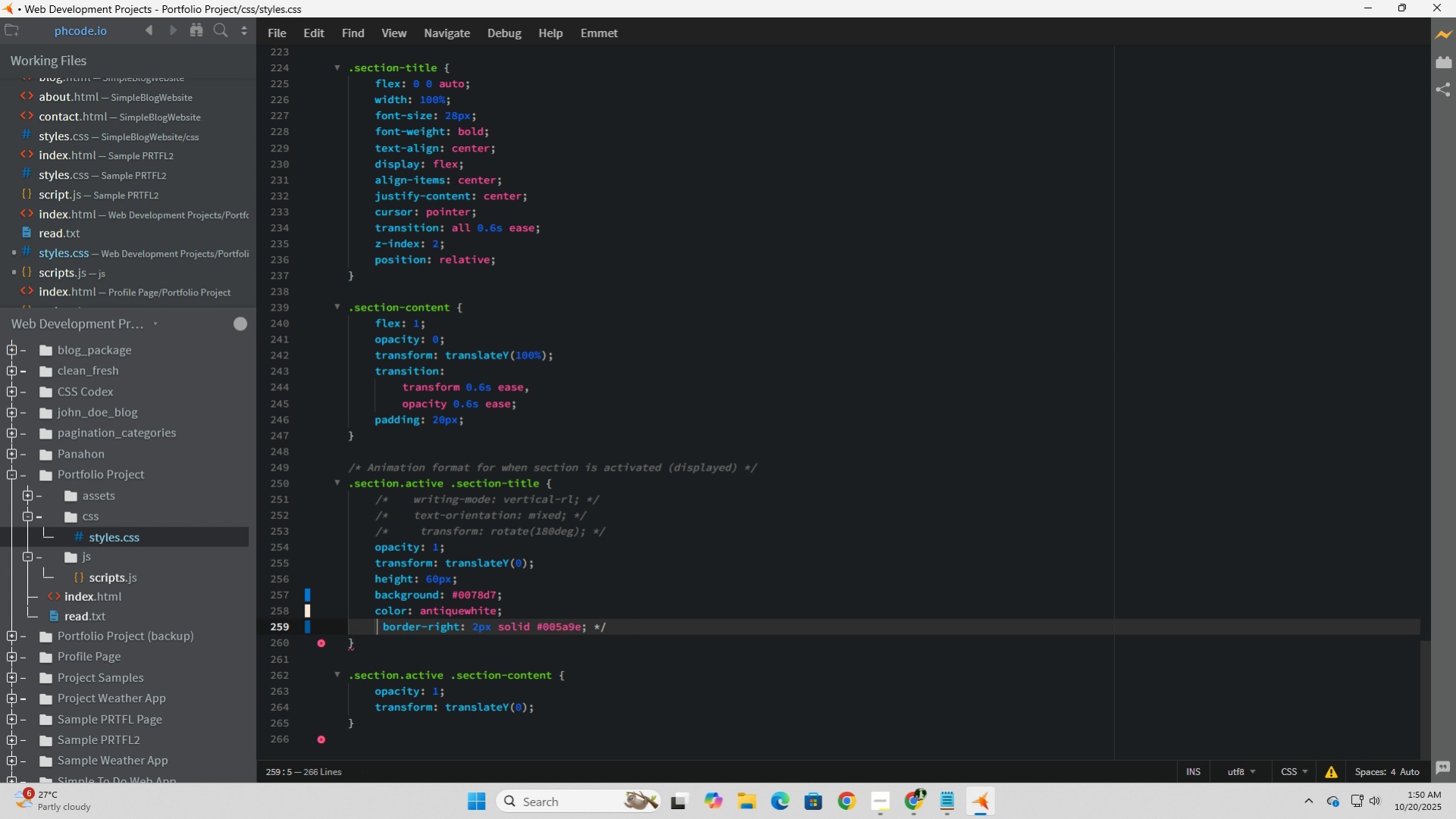 
key(CapsLock)
 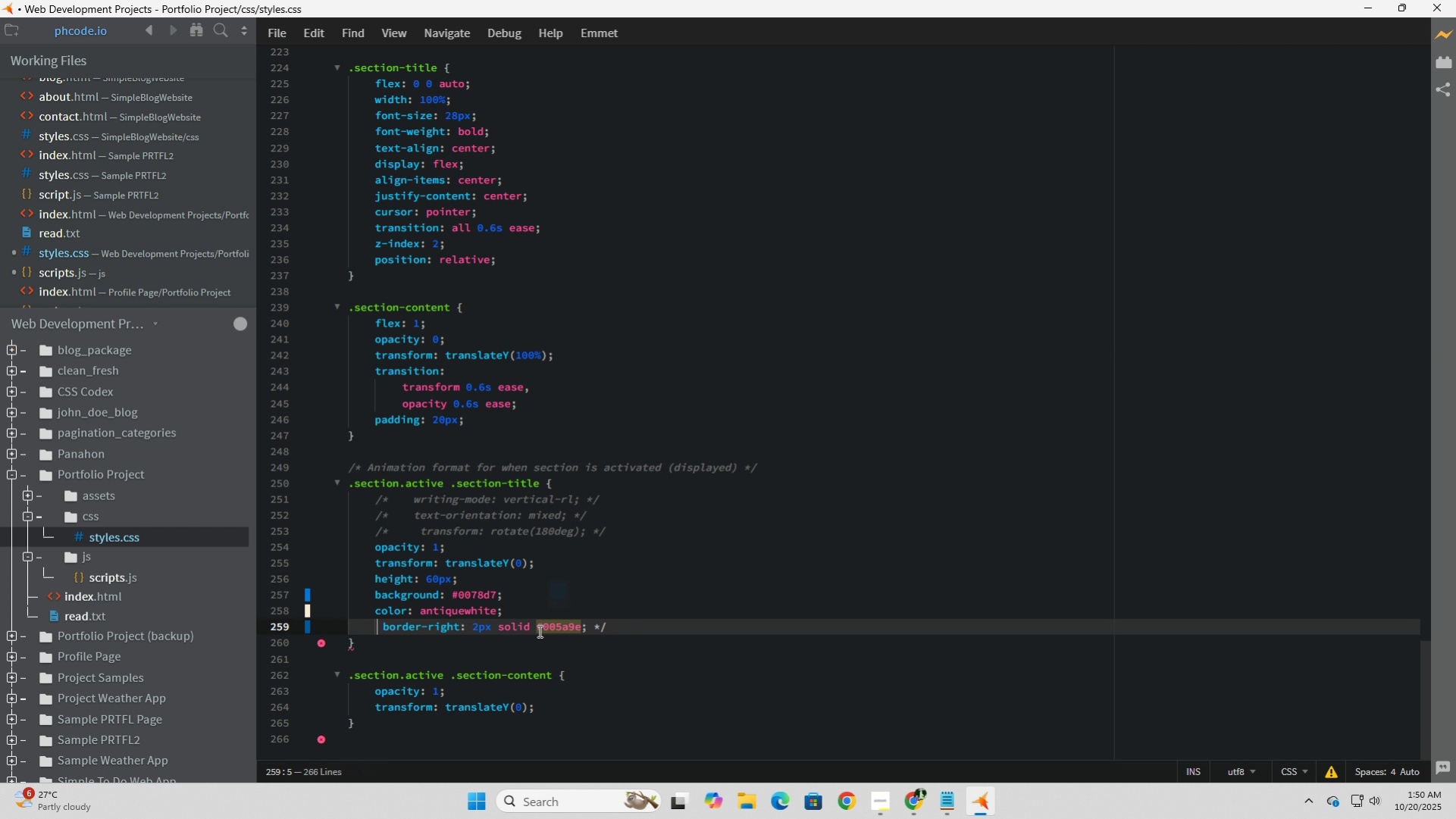 
key(Delete)
 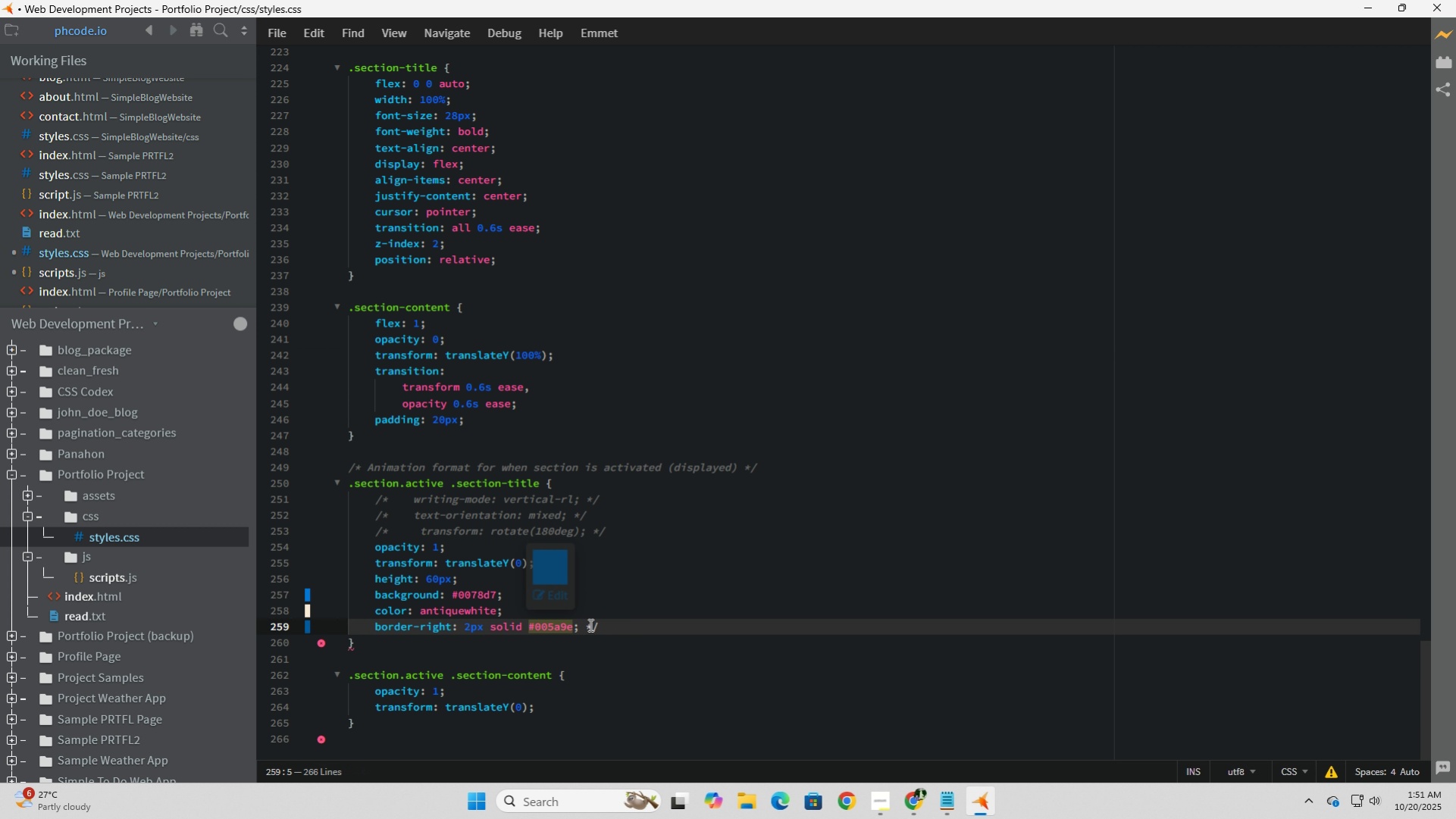 
left_click([606, 625])
 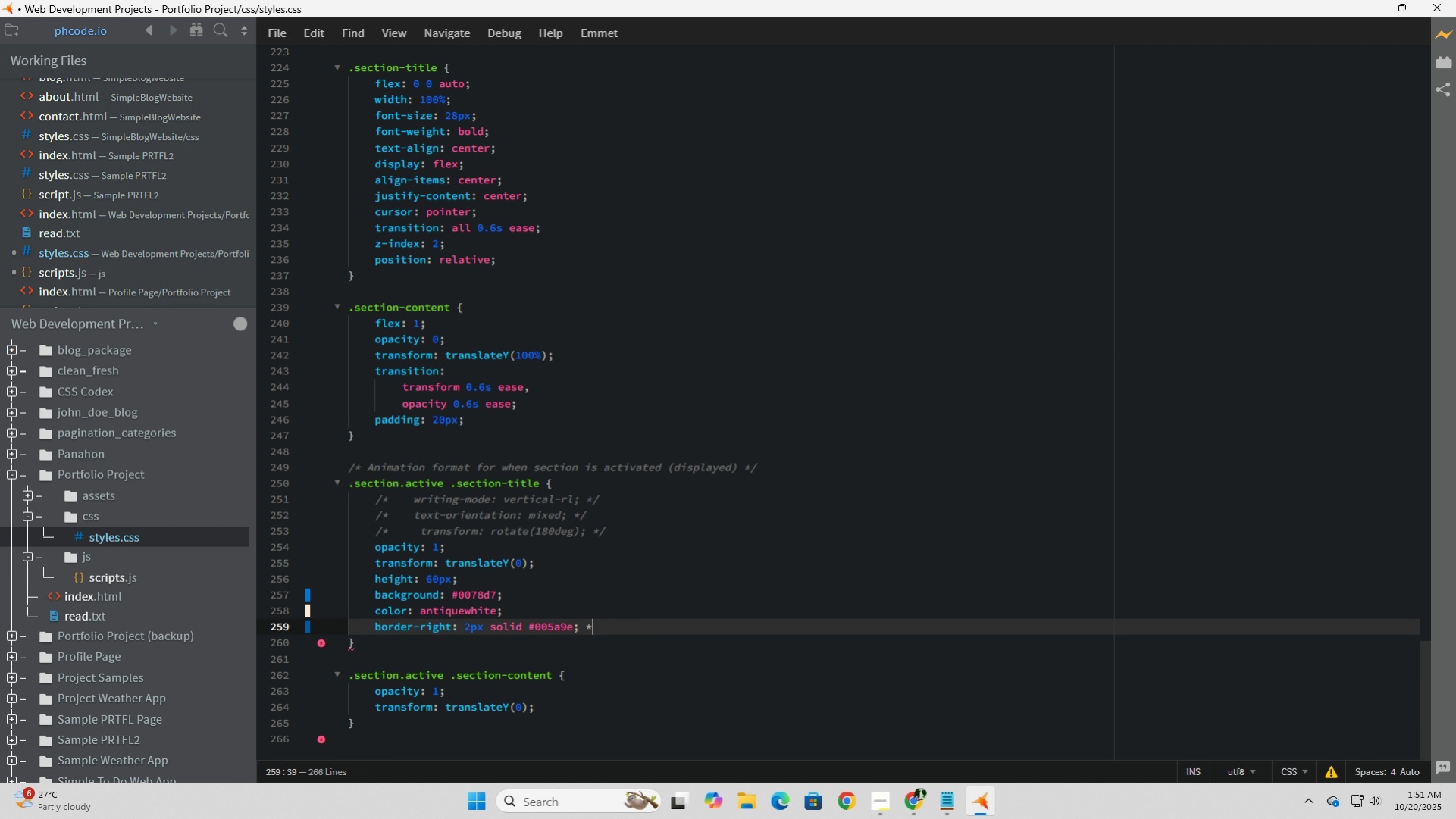 
key(Backspace)
 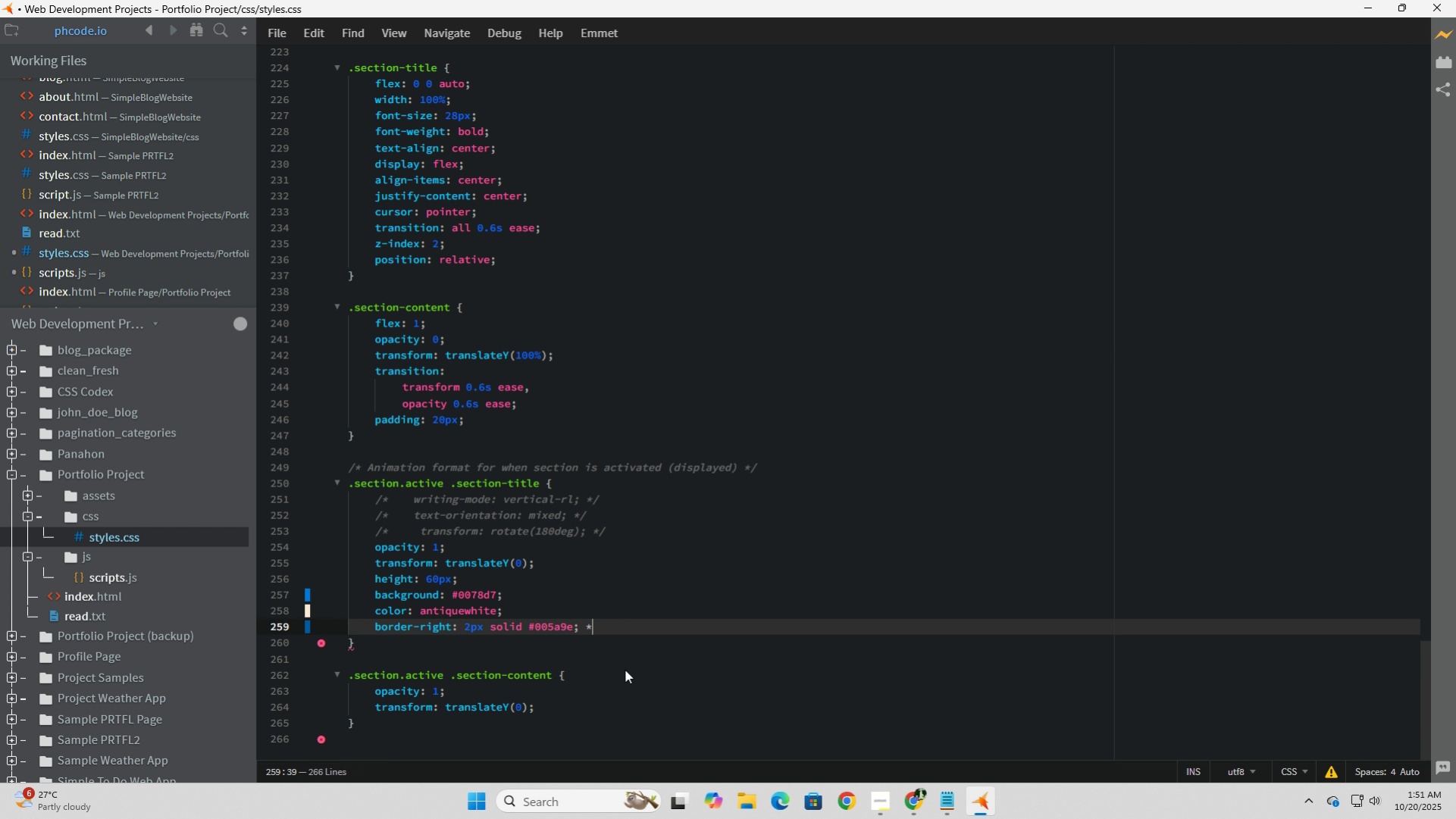 
key(Backspace)
 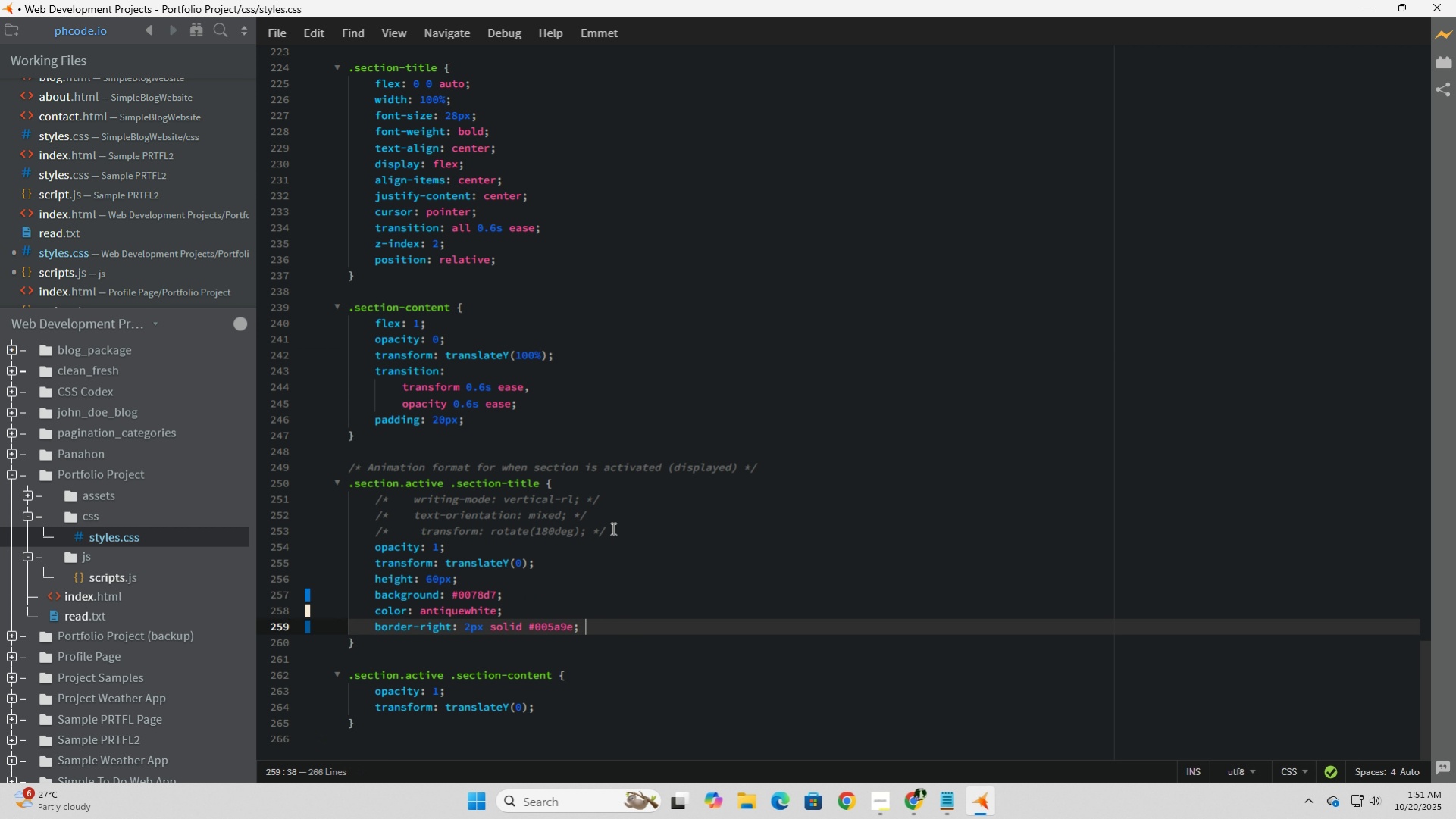 
left_click([612, 529])
 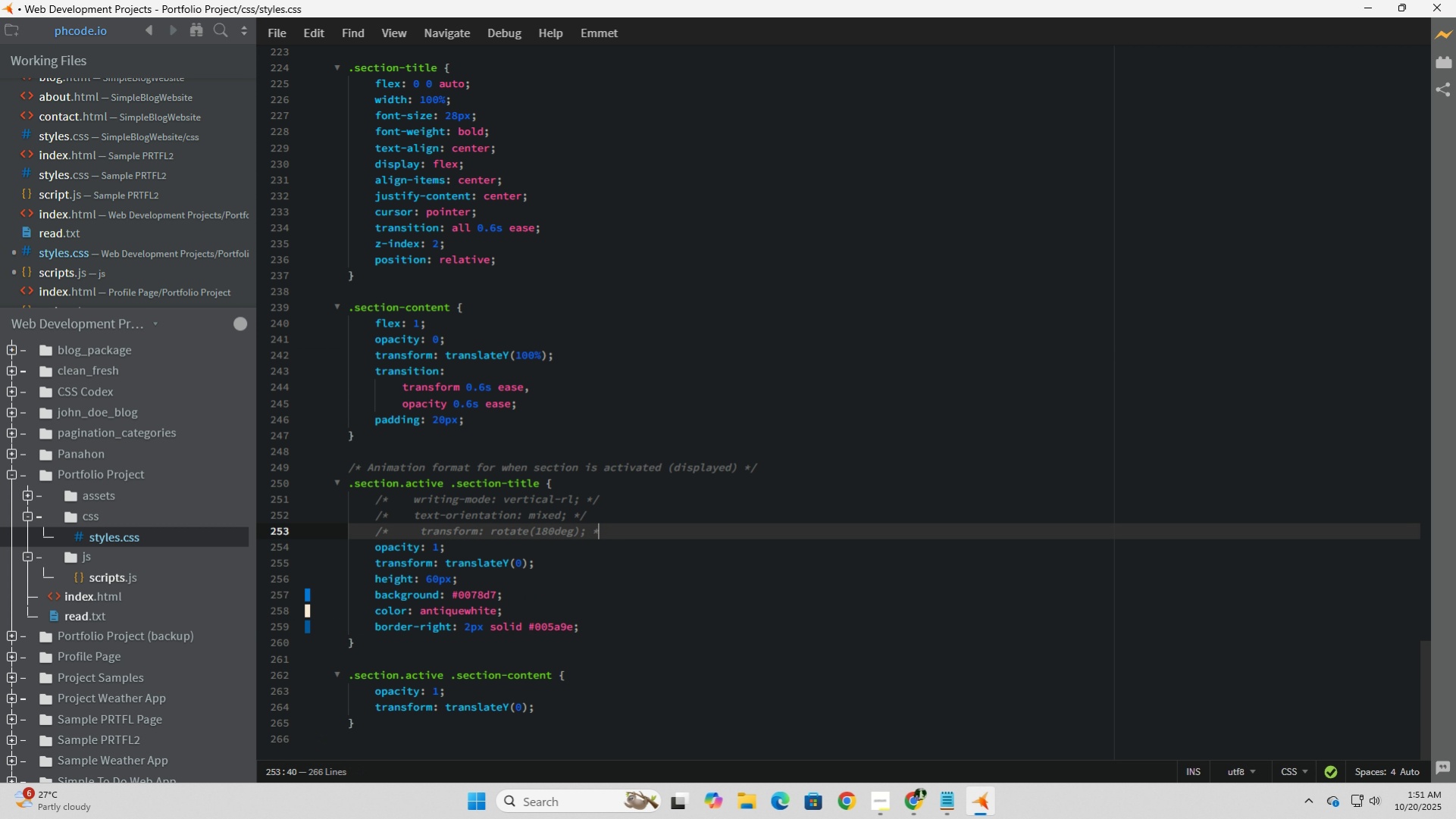 
key(Backspace)
 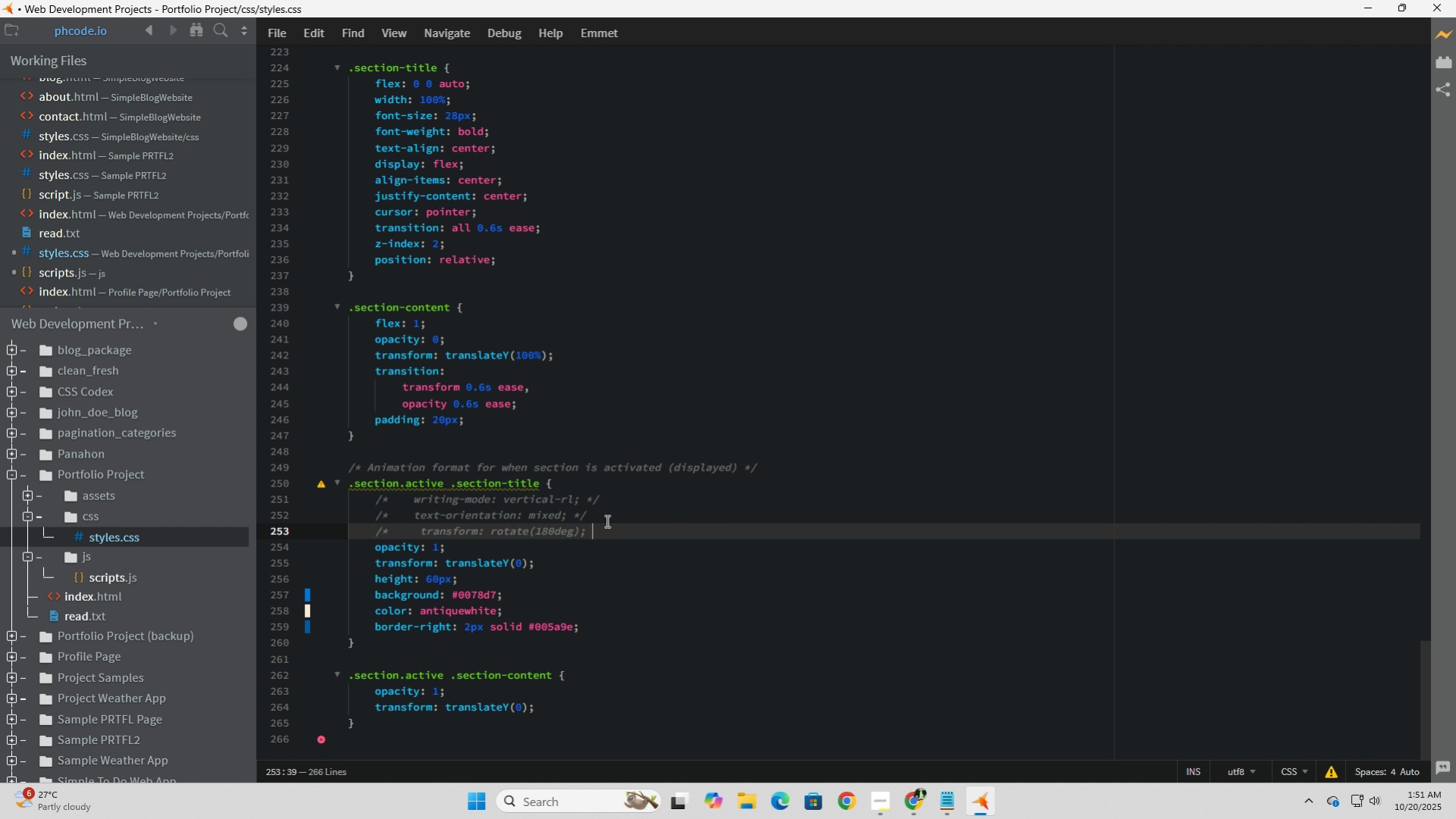 
key(Backspace)
 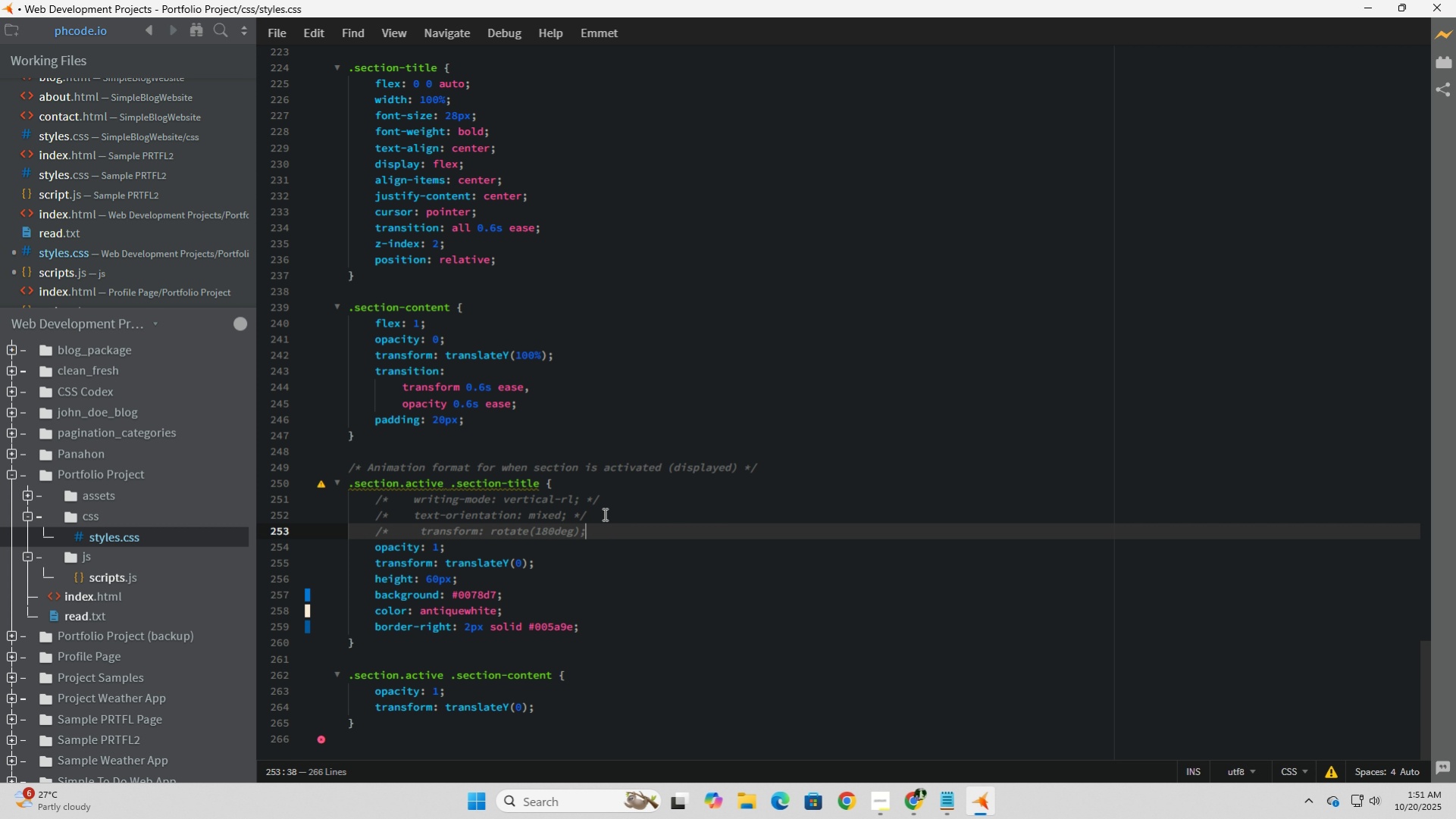 
key(Backspace)
 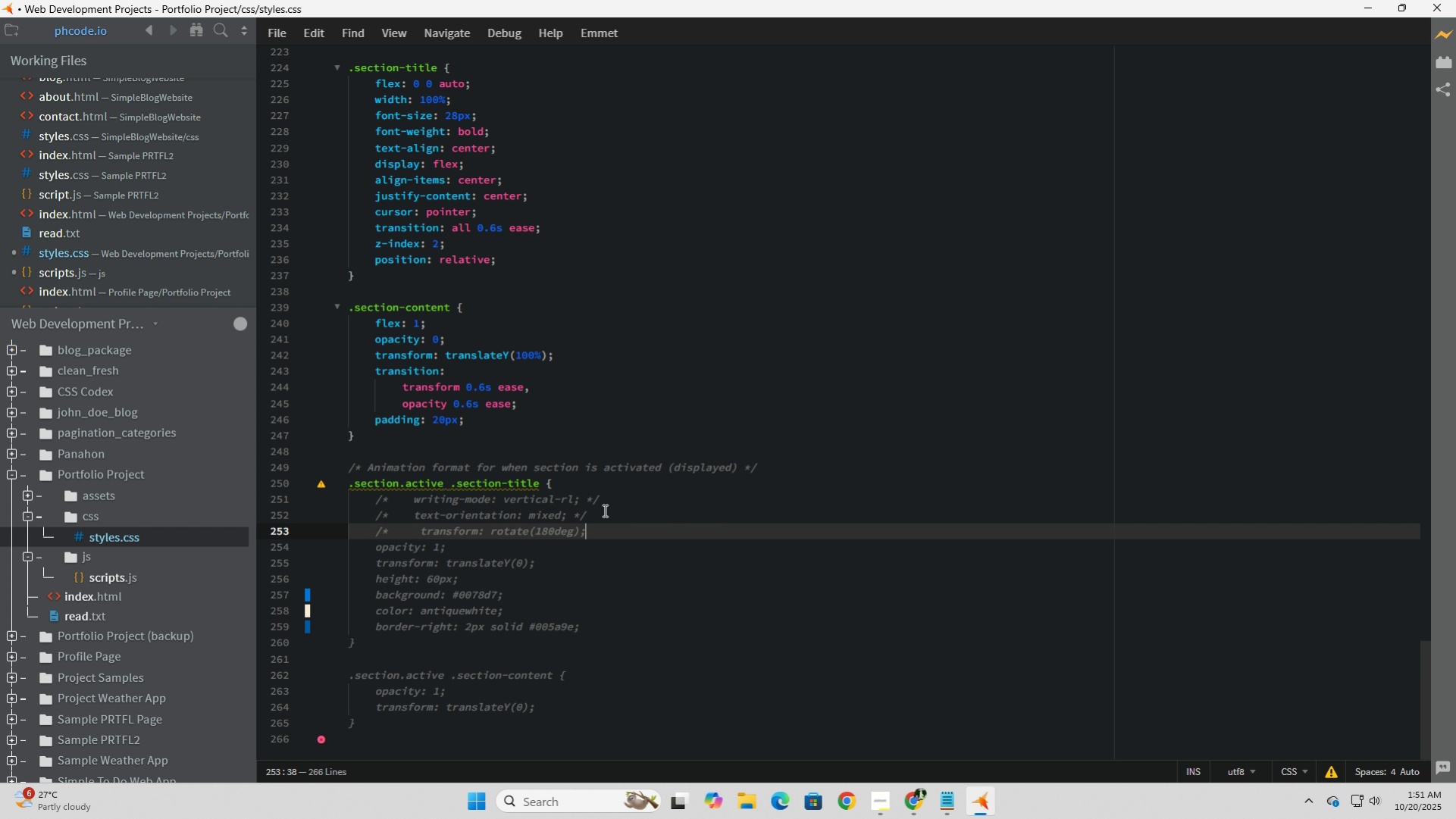 
left_click([603, 510])
 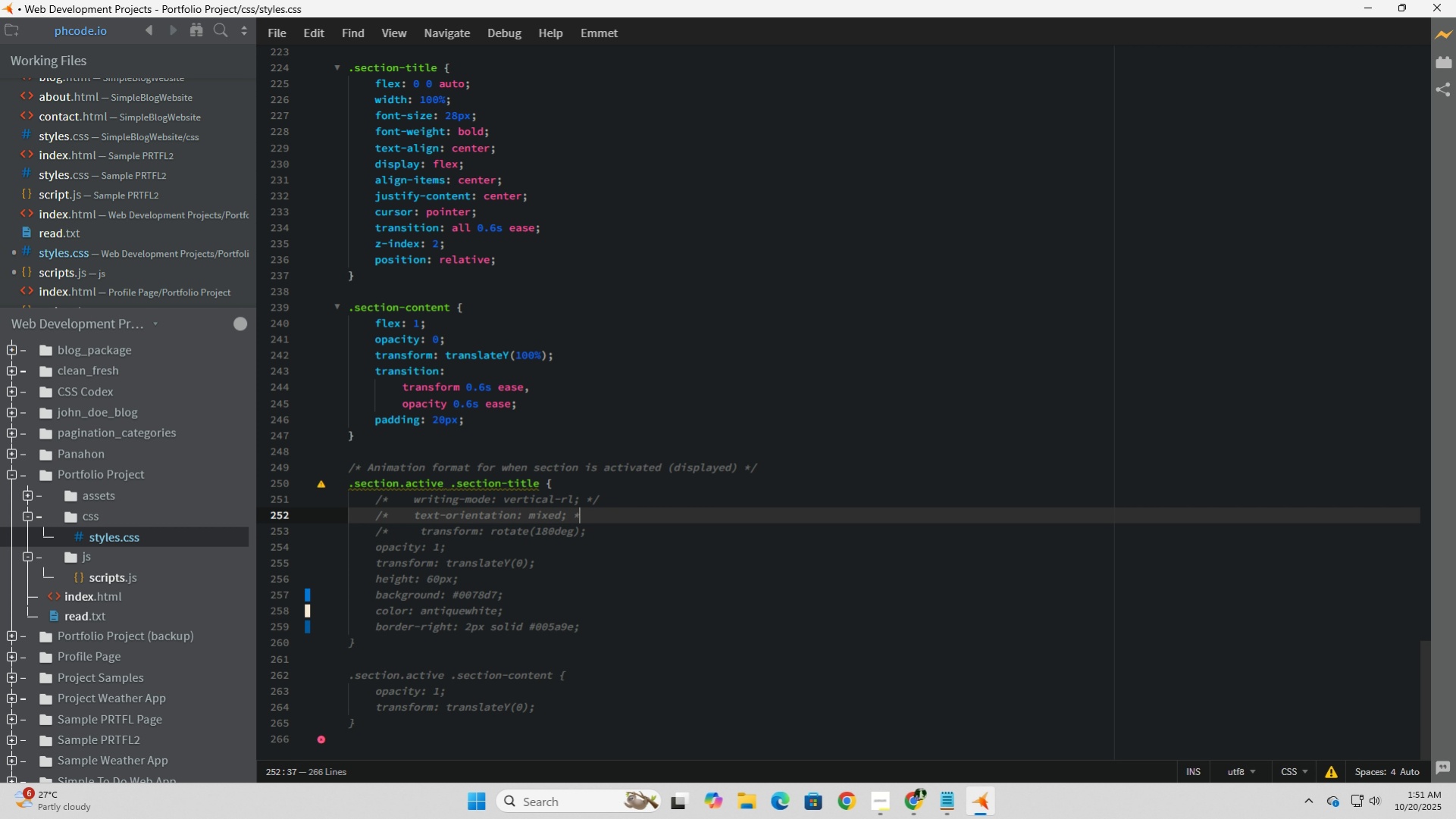 
key(Backspace)
 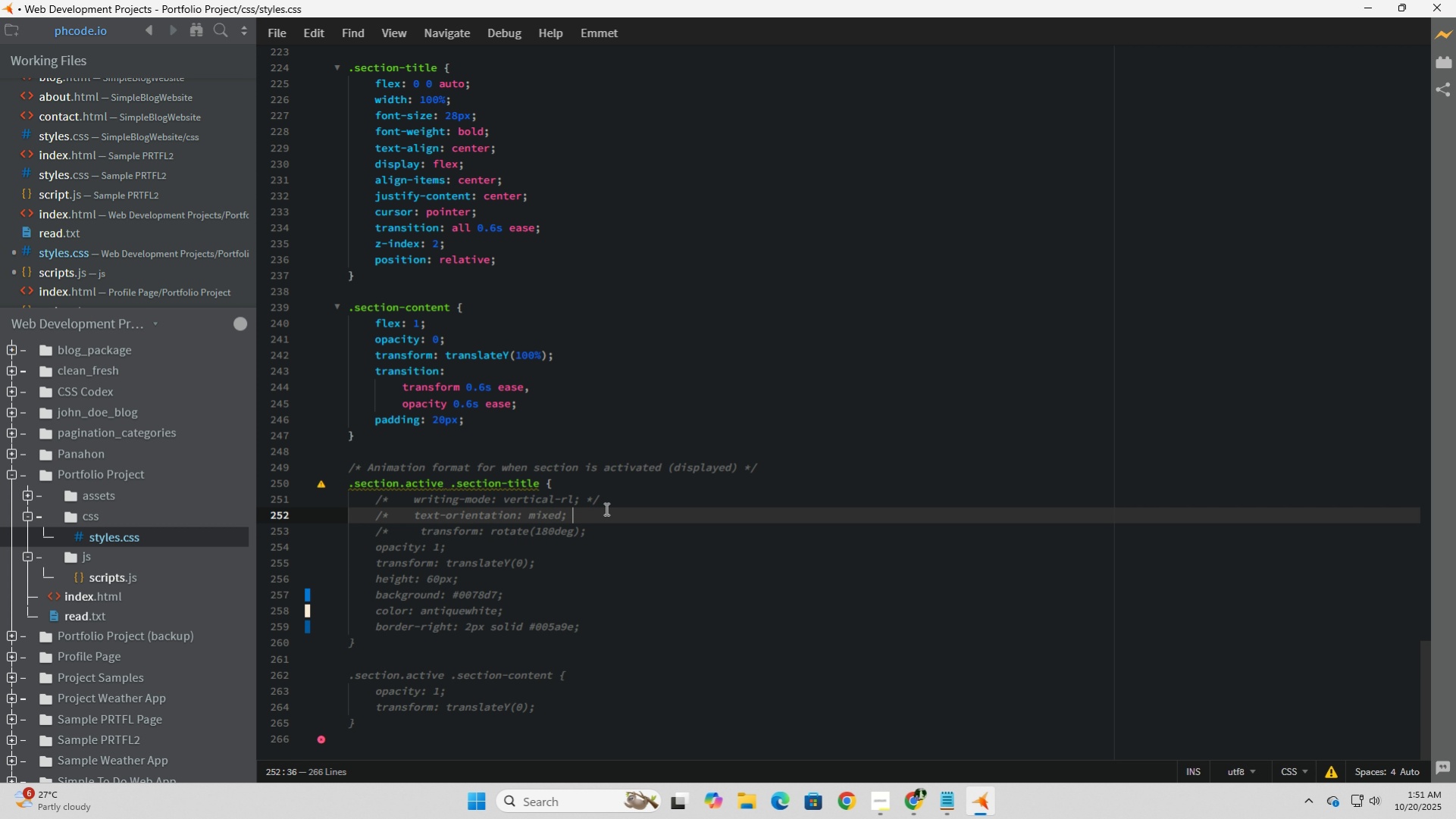 
key(Backspace)
 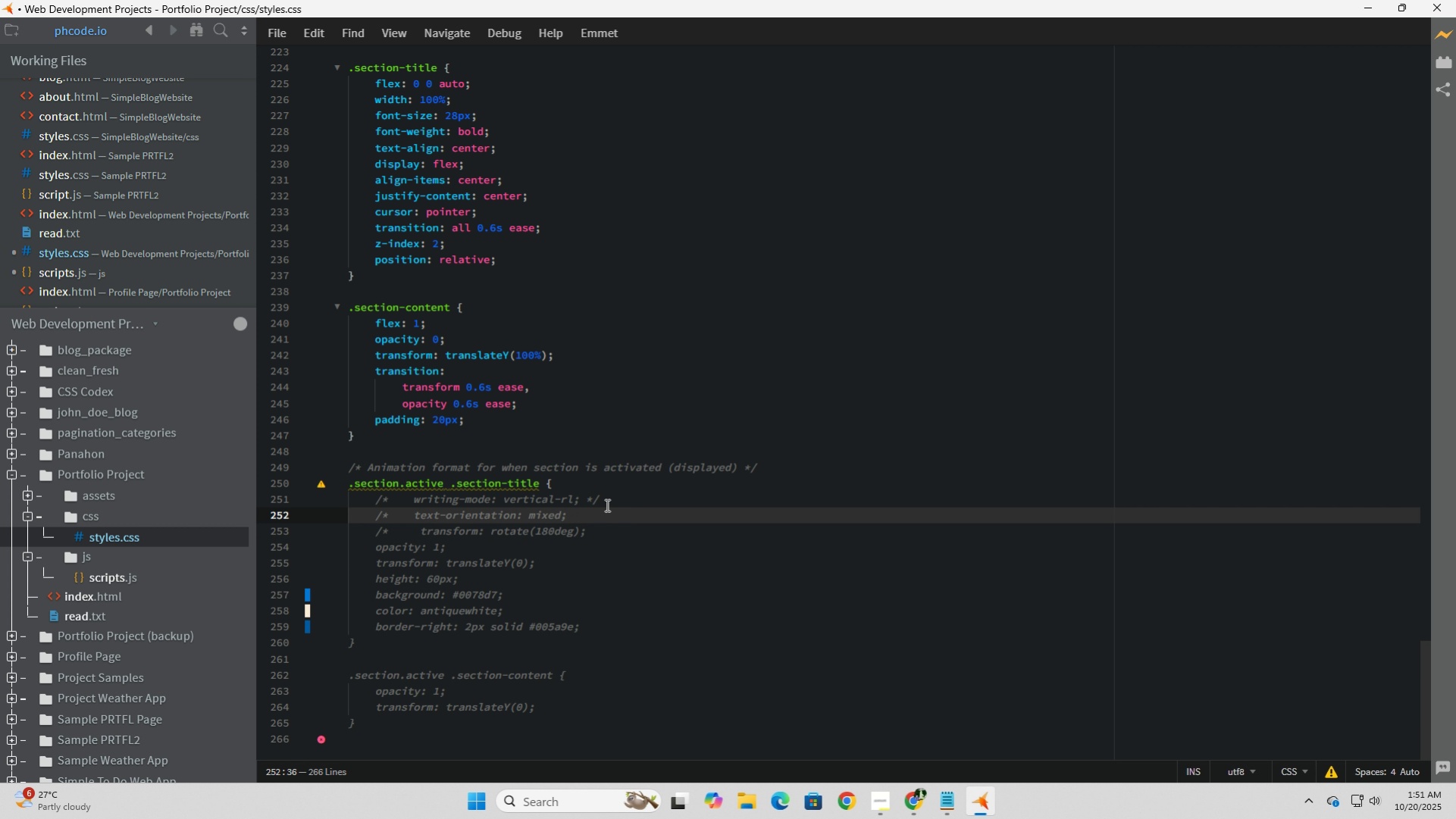 
left_click([606, 505])
 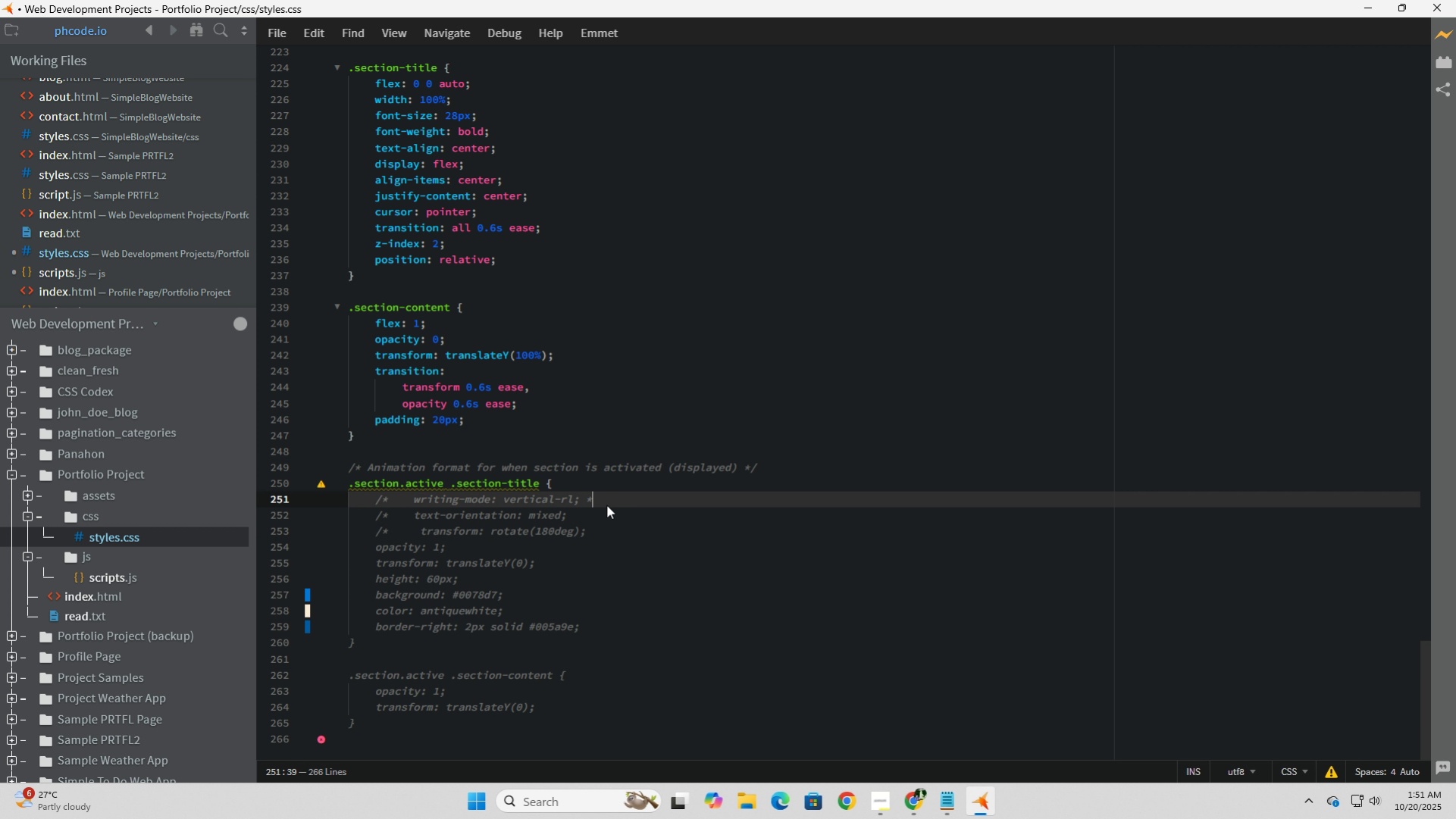 
key(Backspace)
 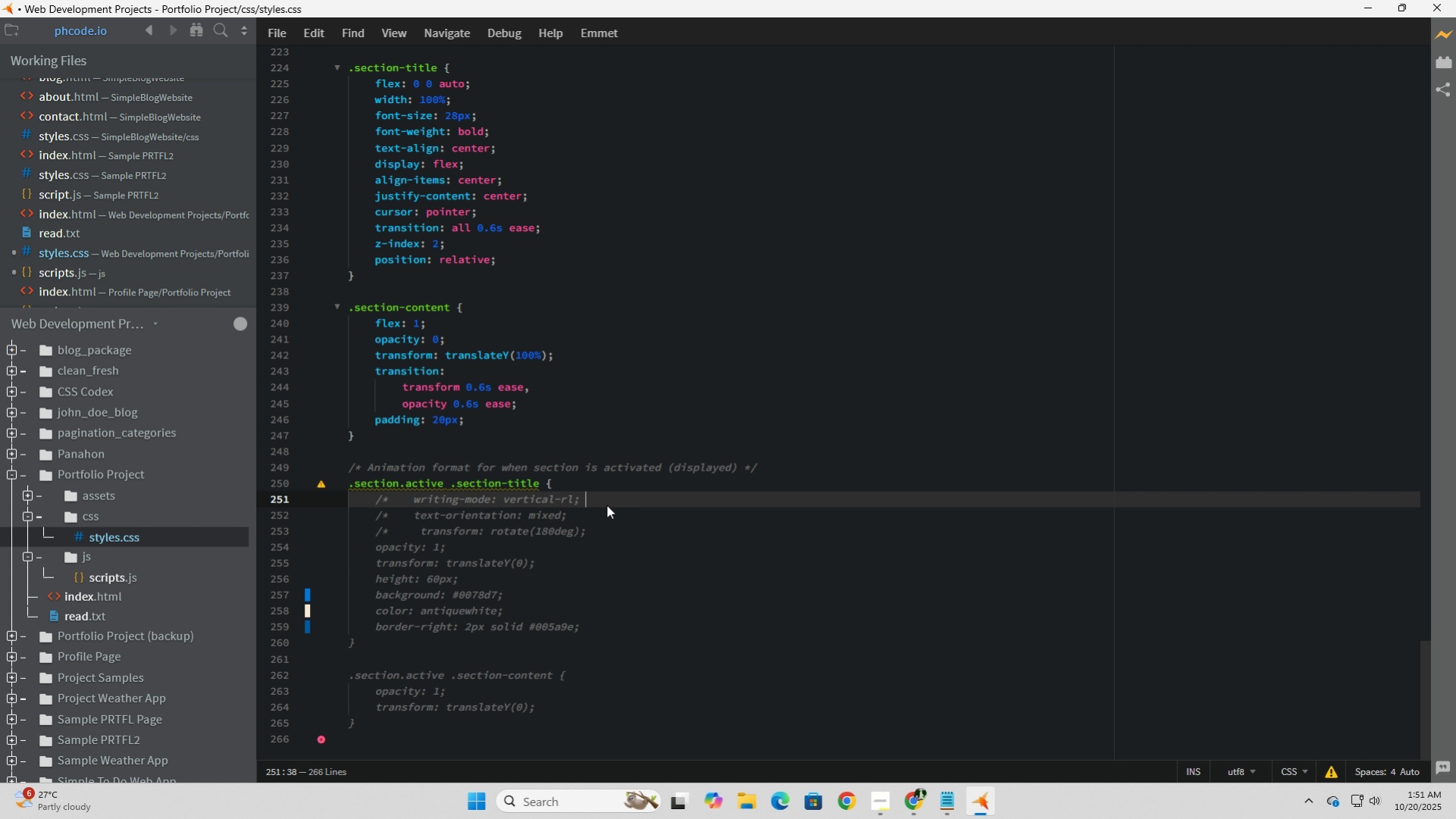 
key(Backspace)
 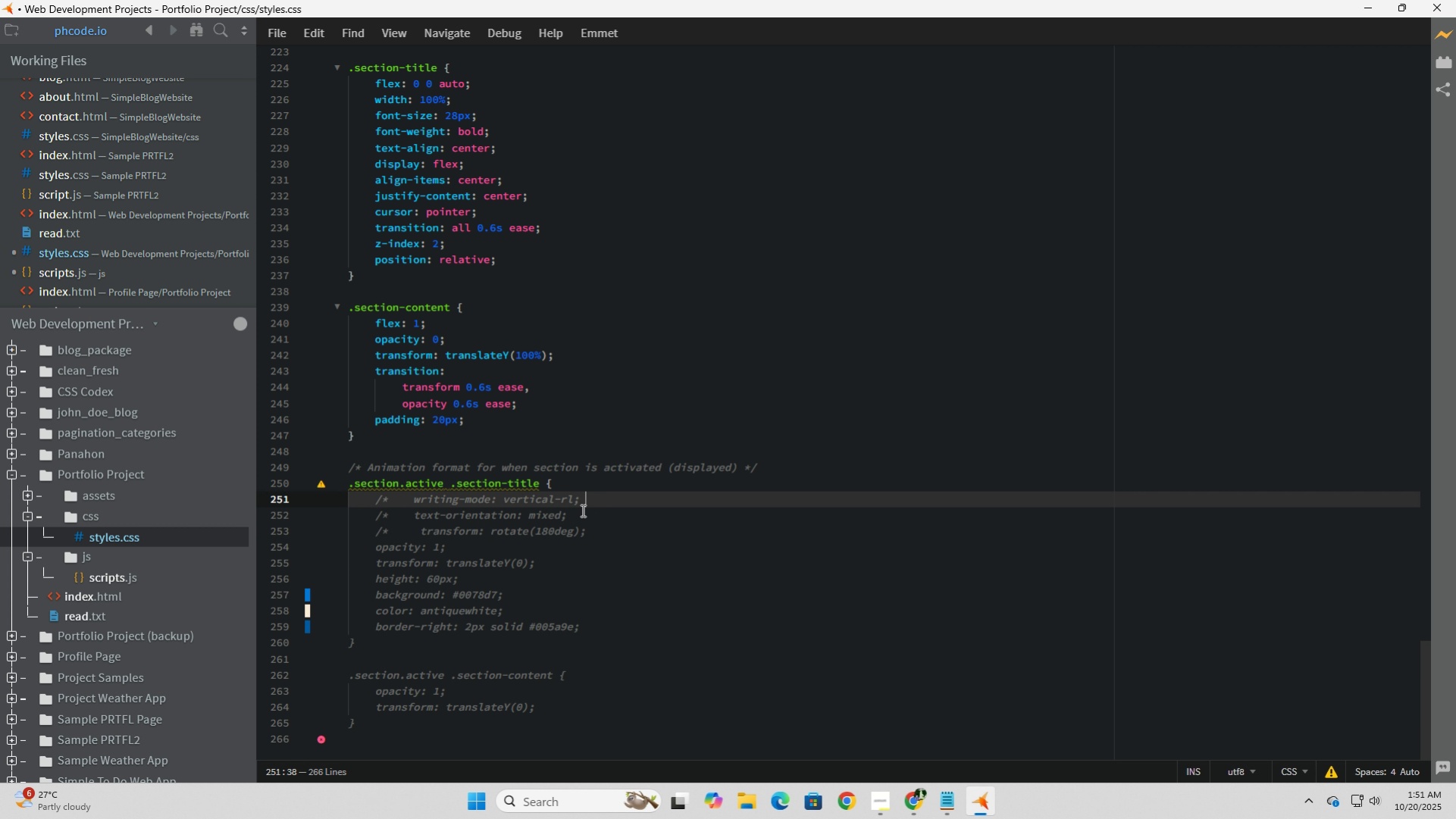 
key(Backspace)
 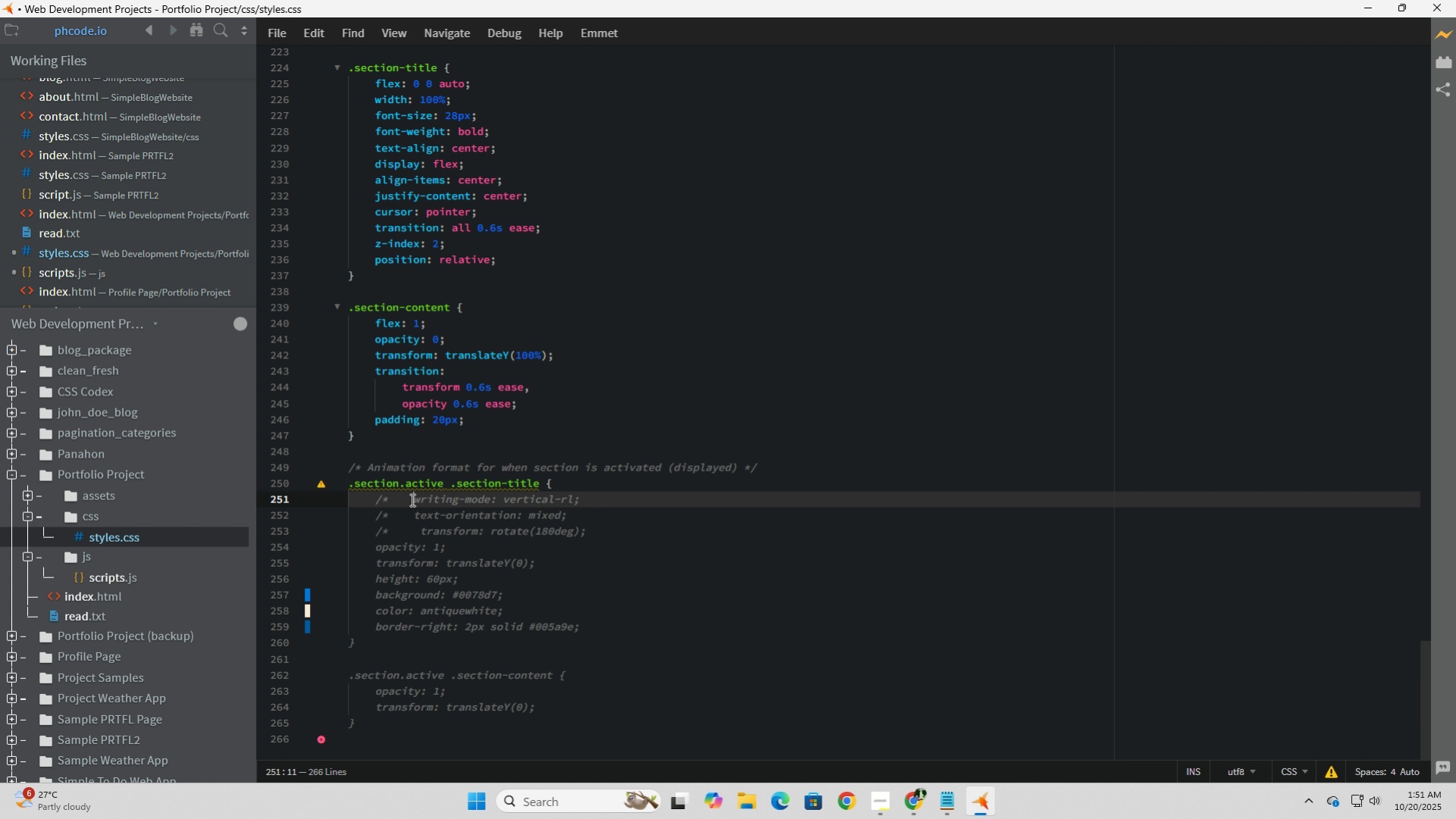 
key(Backspace)
 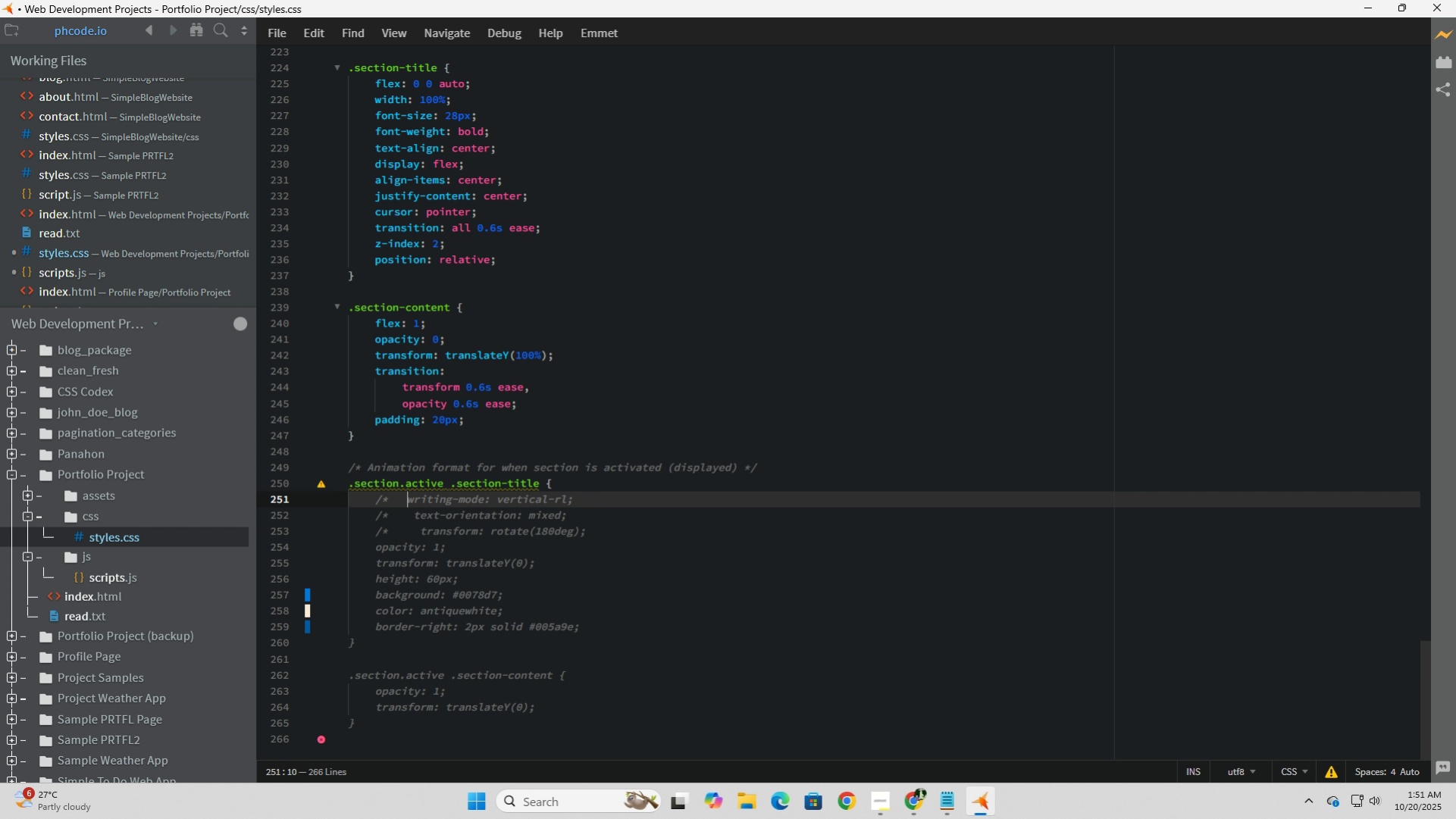 
key(Backspace)
 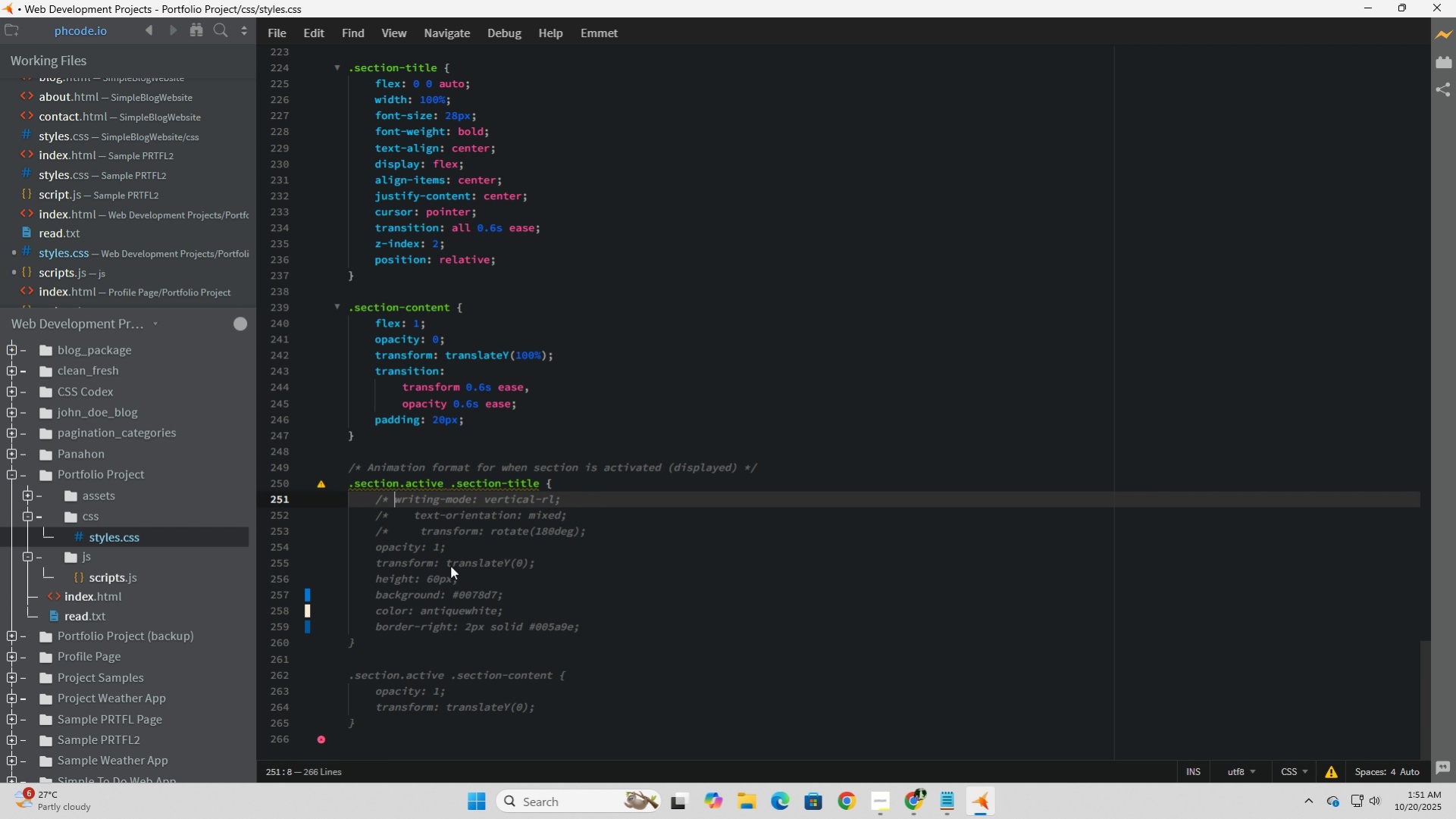 
key(Backspace)
 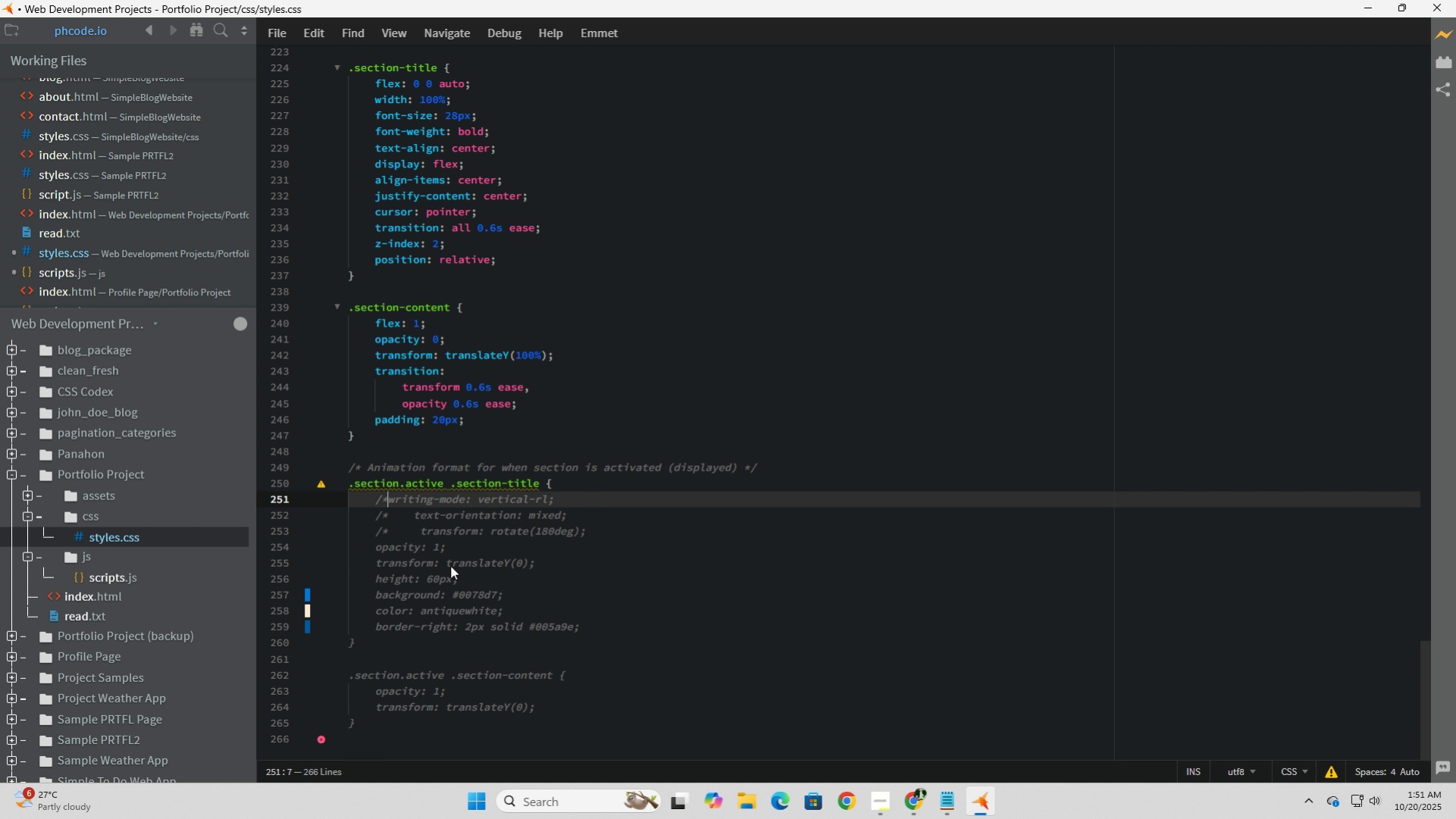 
key(Backspace)
 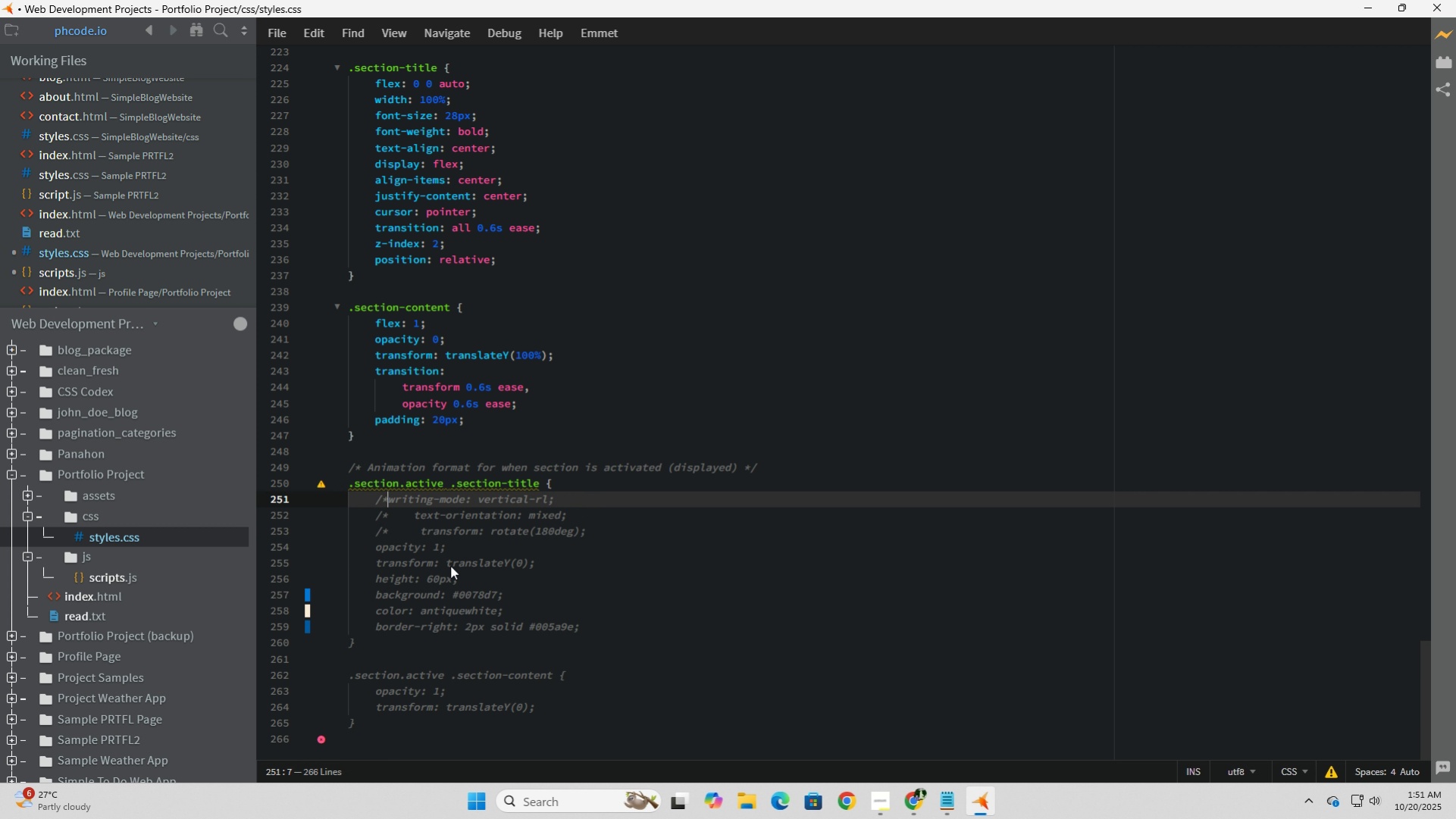 
key(Backspace)
 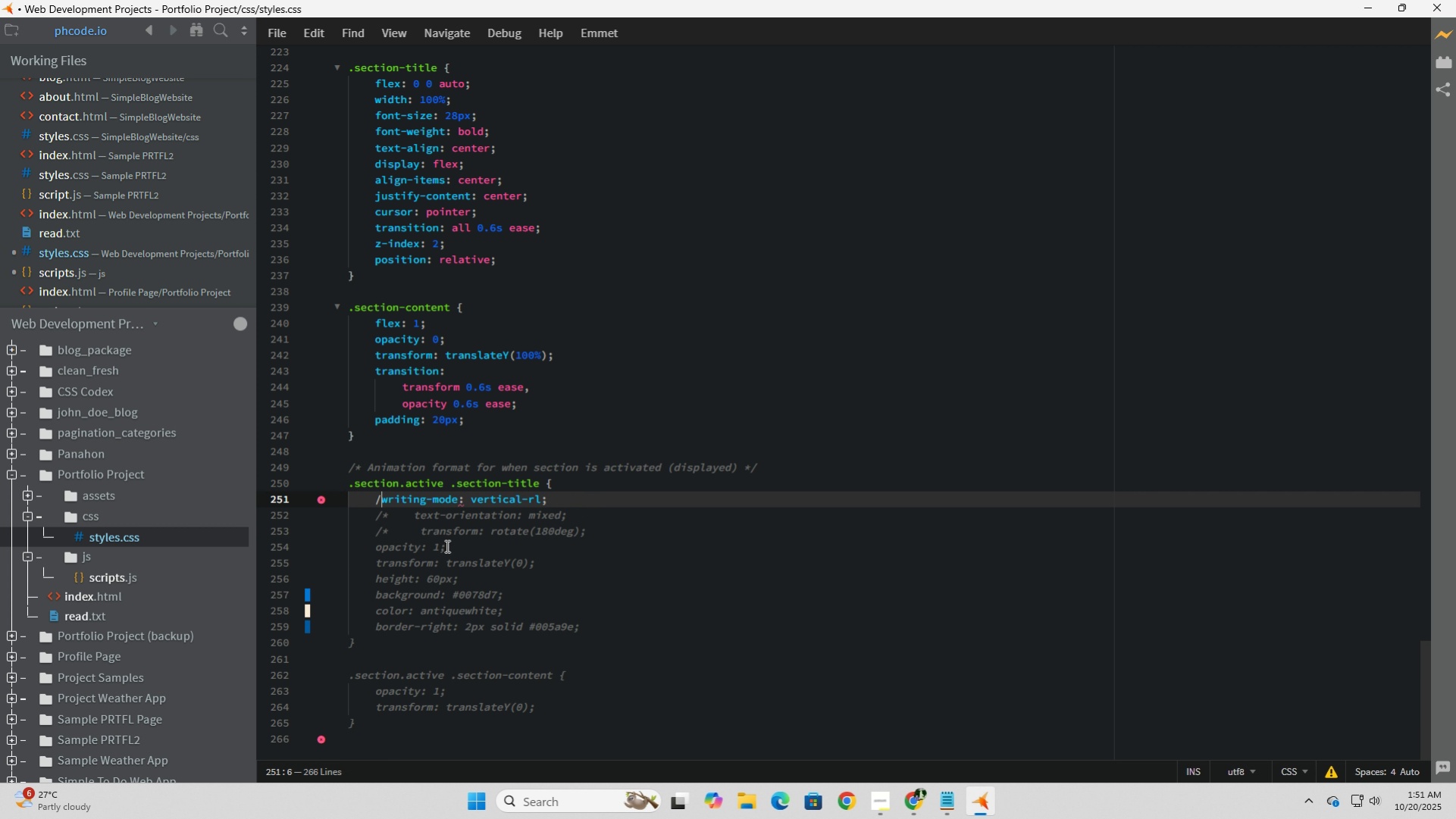 
key(Backspace)
 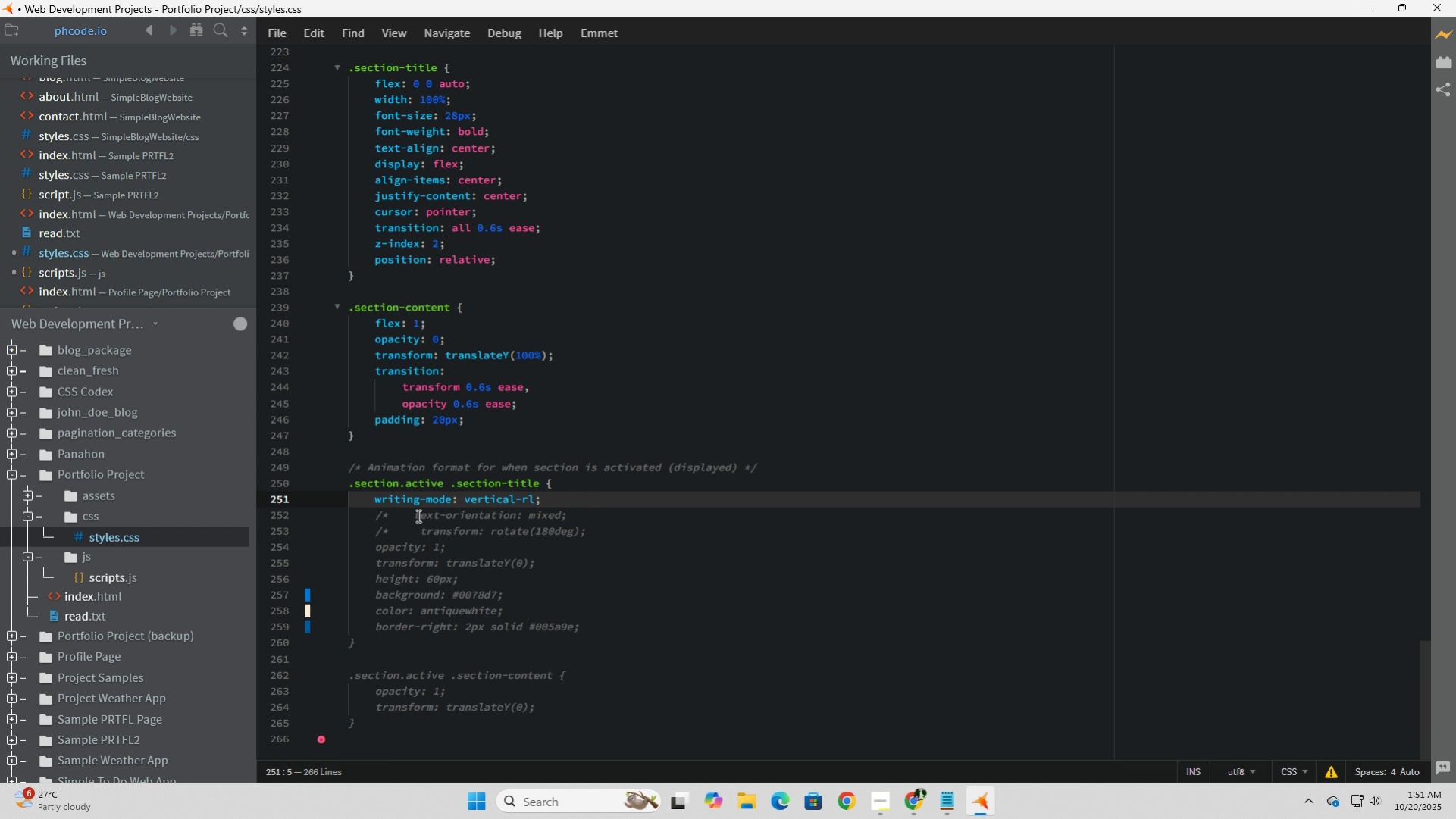 
left_click([414, 514])
 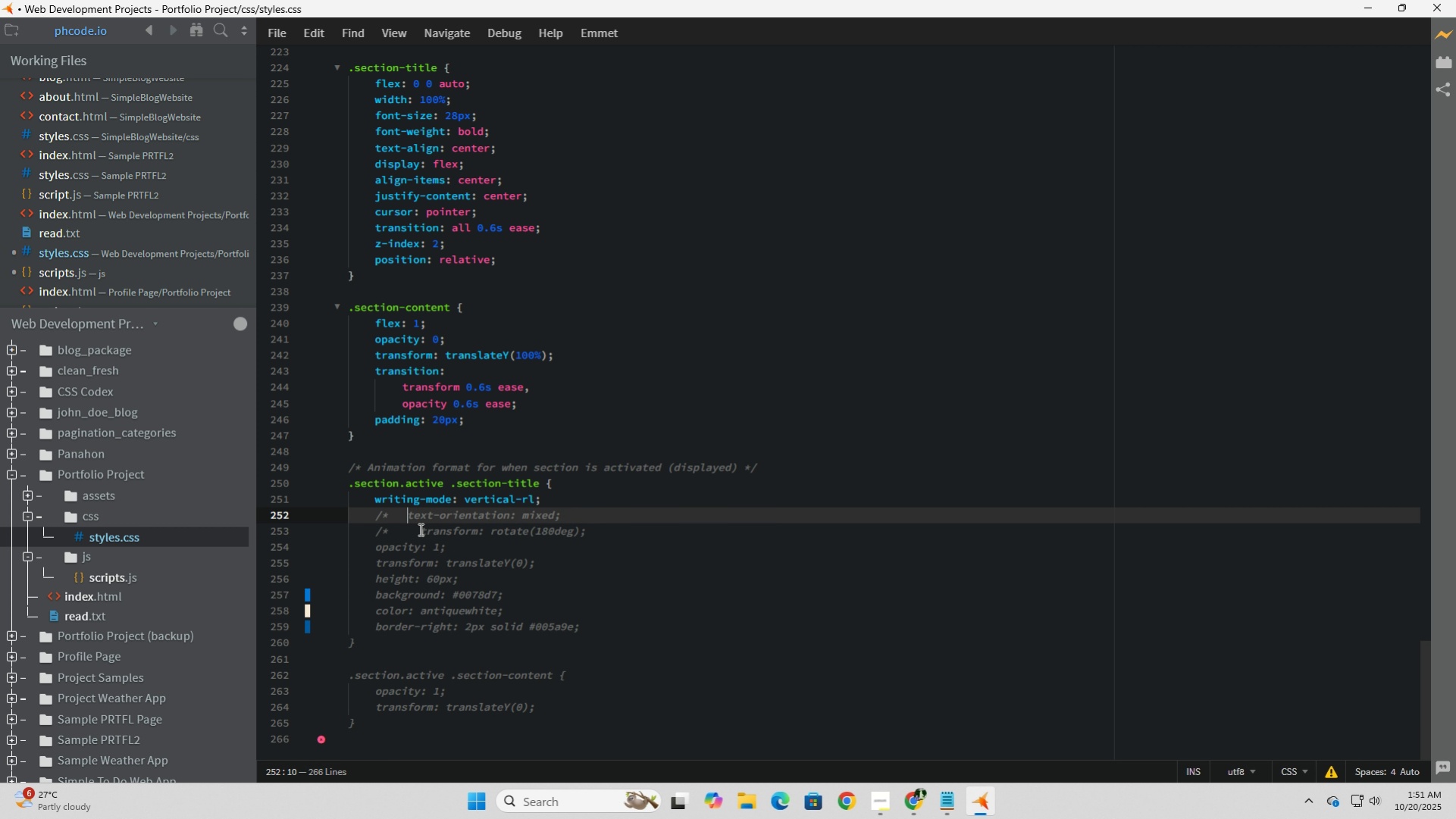 
key(Backspace)
 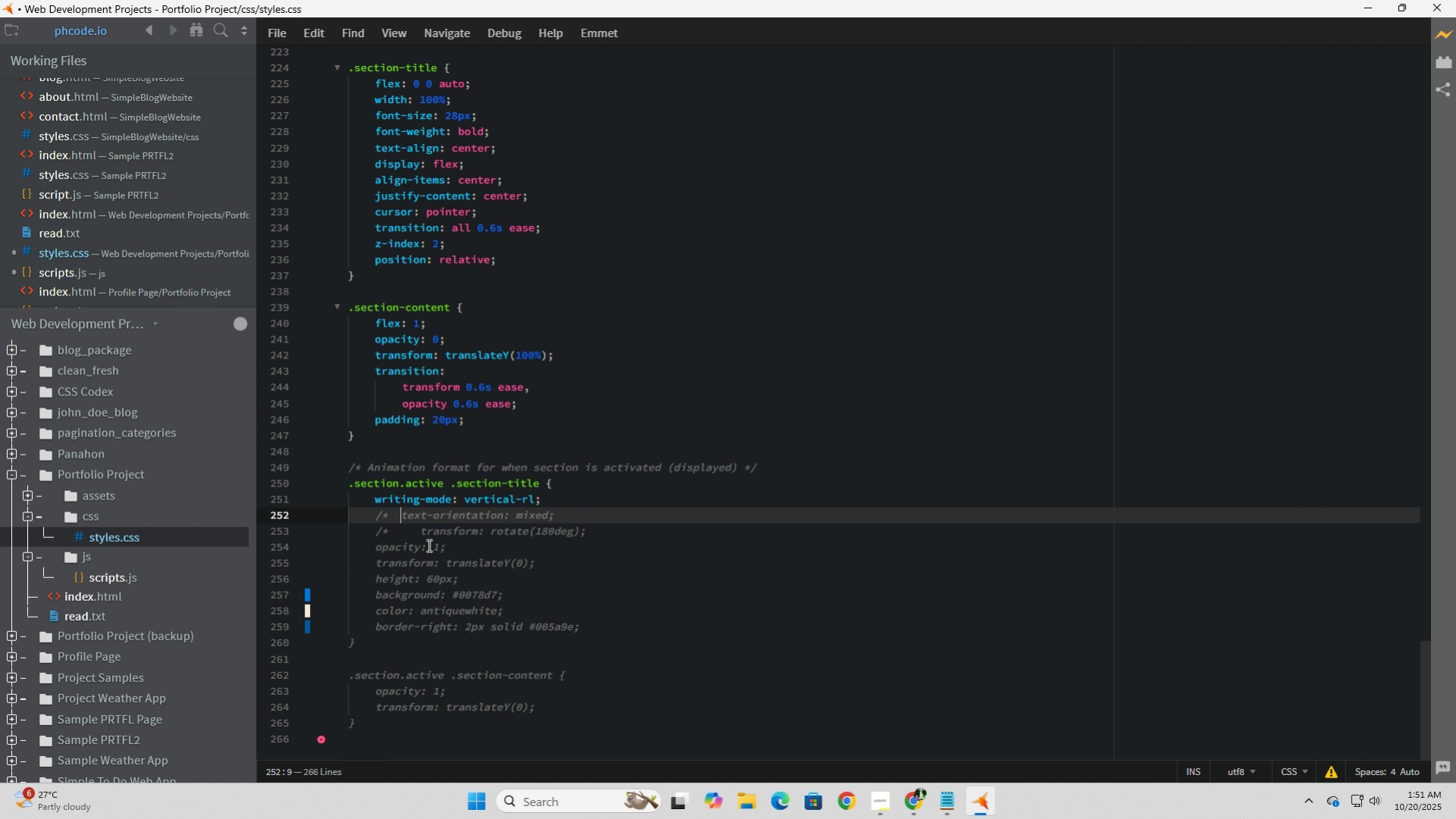 
key(Backspace)
 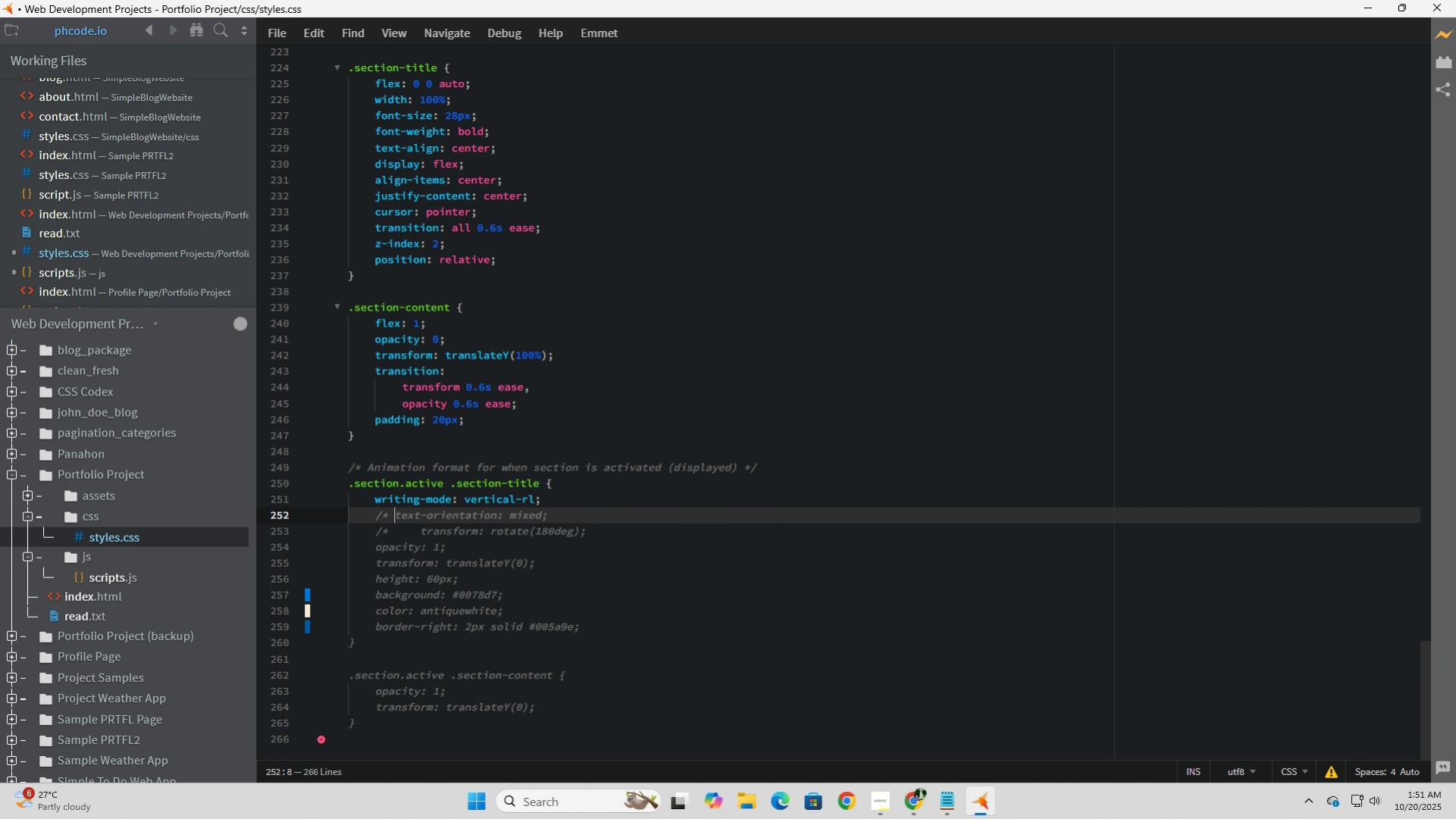 
key(Backspace)
 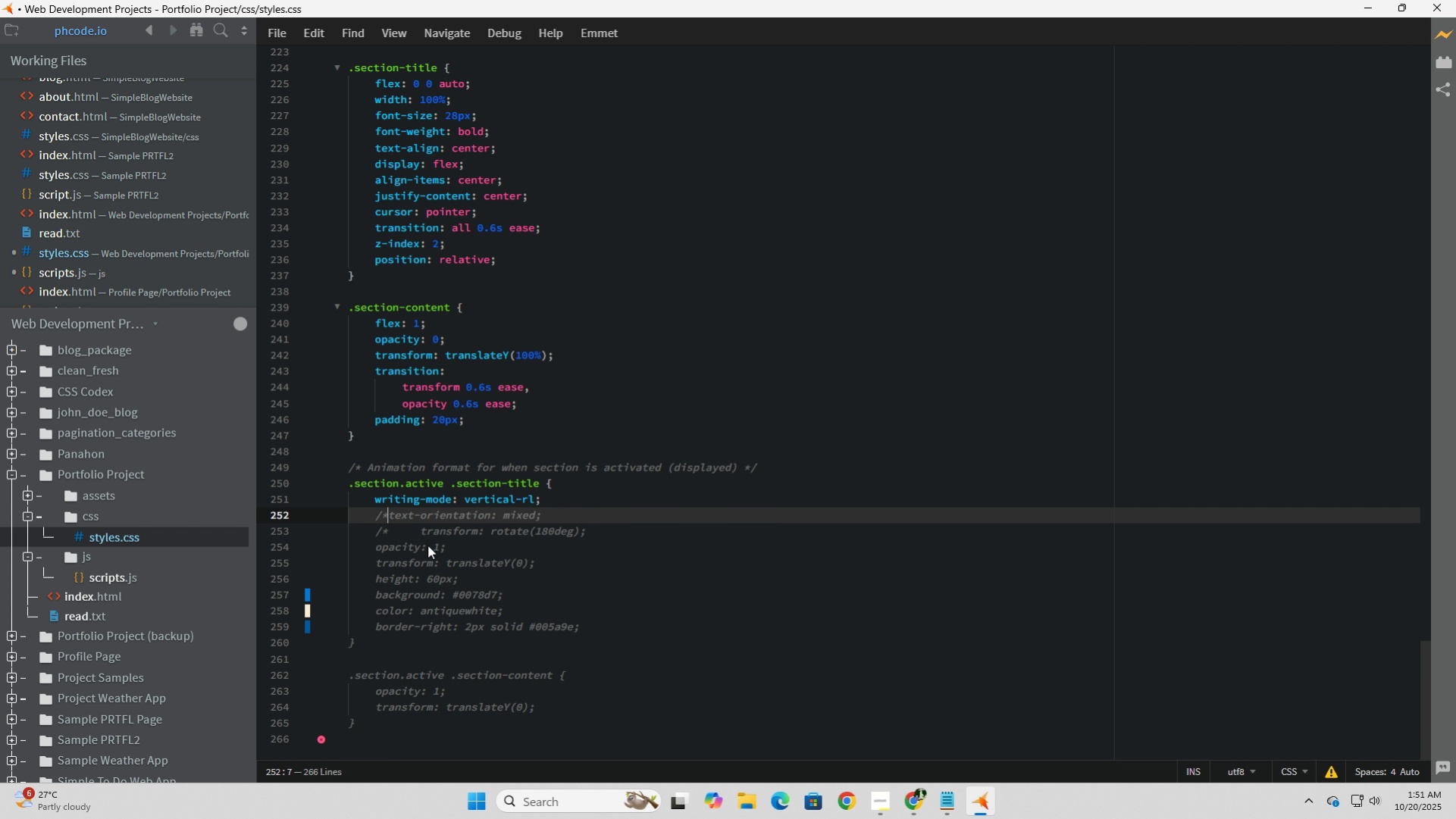 
key(Backspace)
 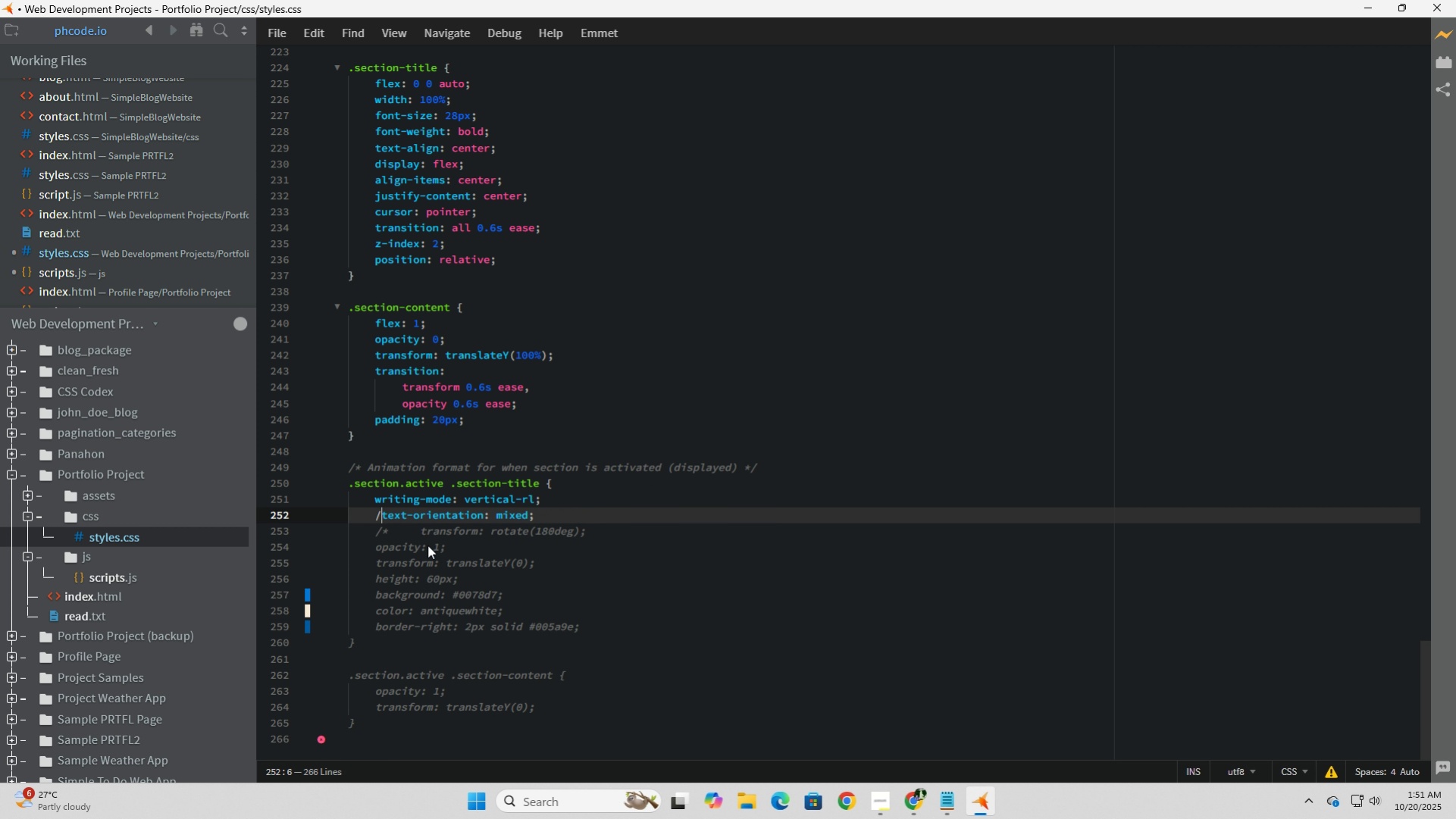 
key(Backspace)
 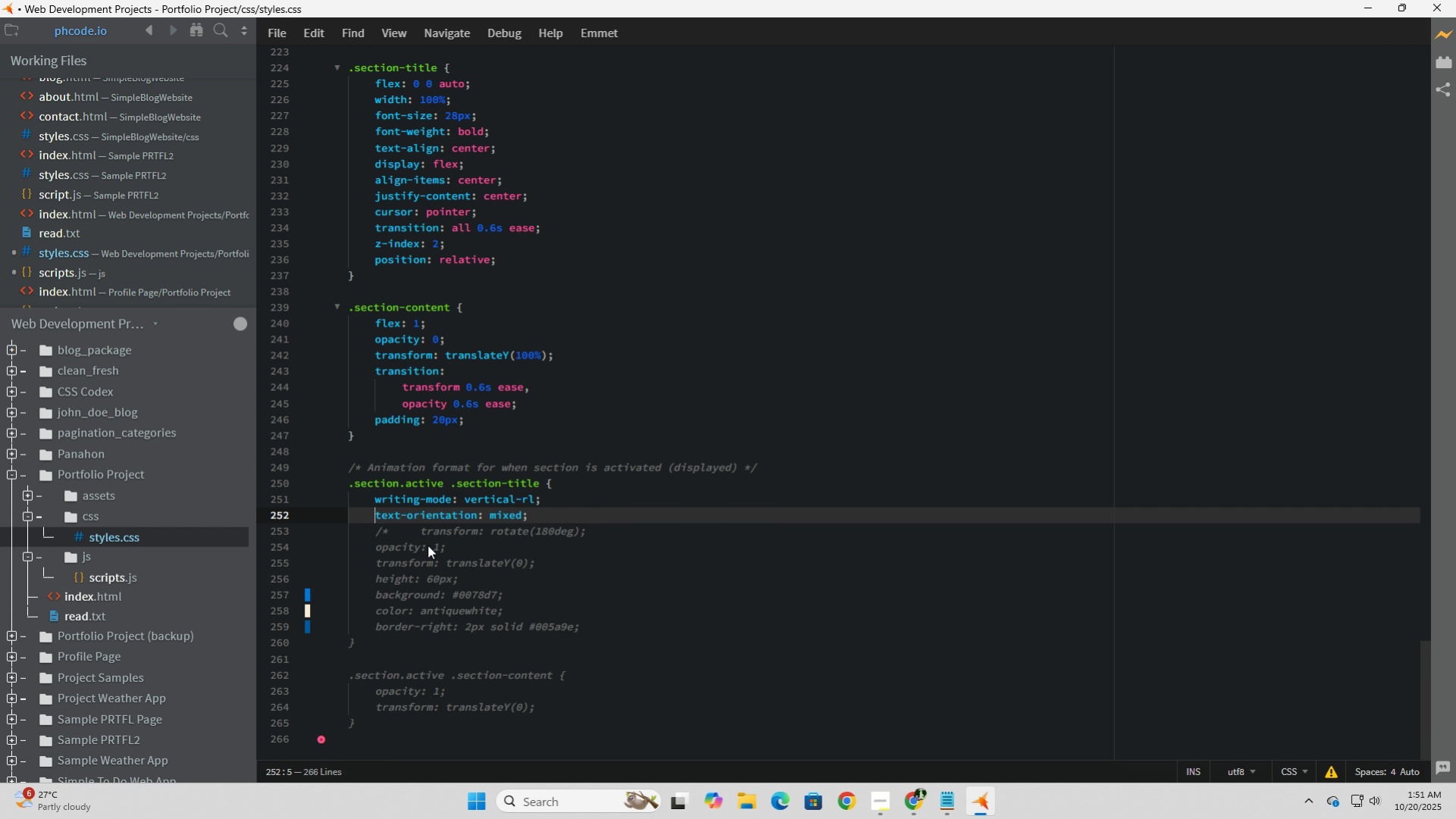 
key(Backspace)
 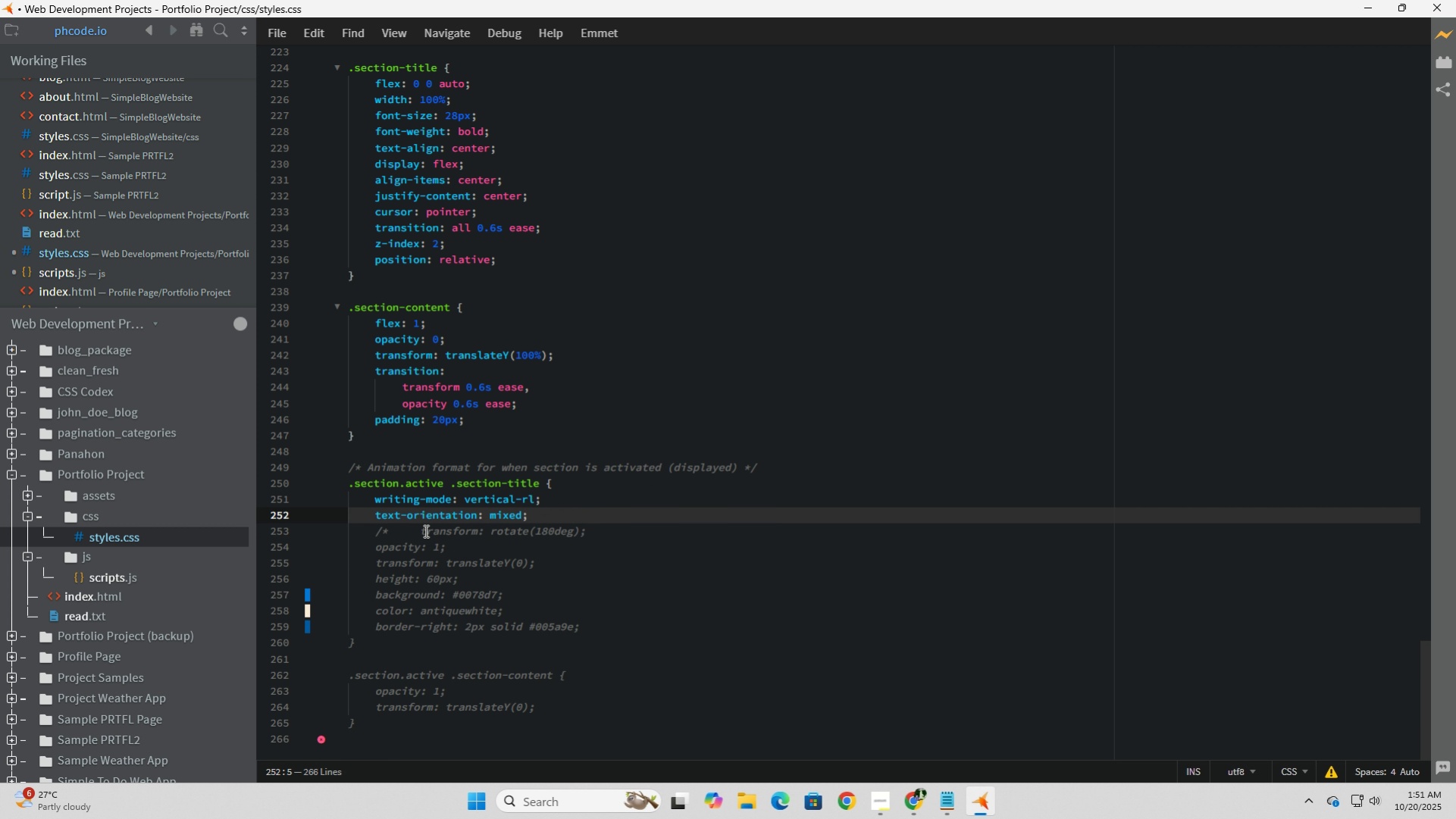 
left_click([424, 530])
 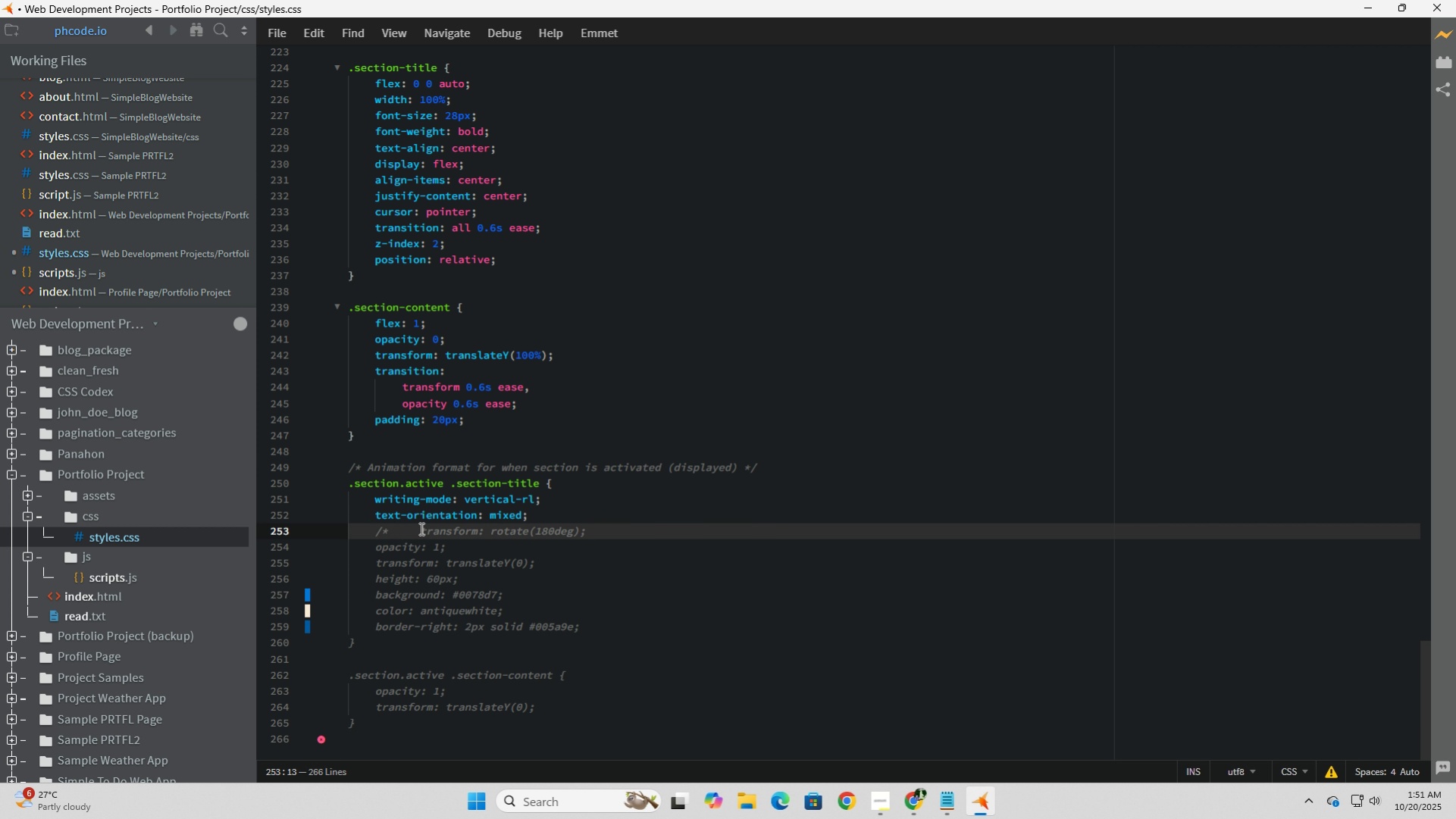 
left_click([419, 528])
 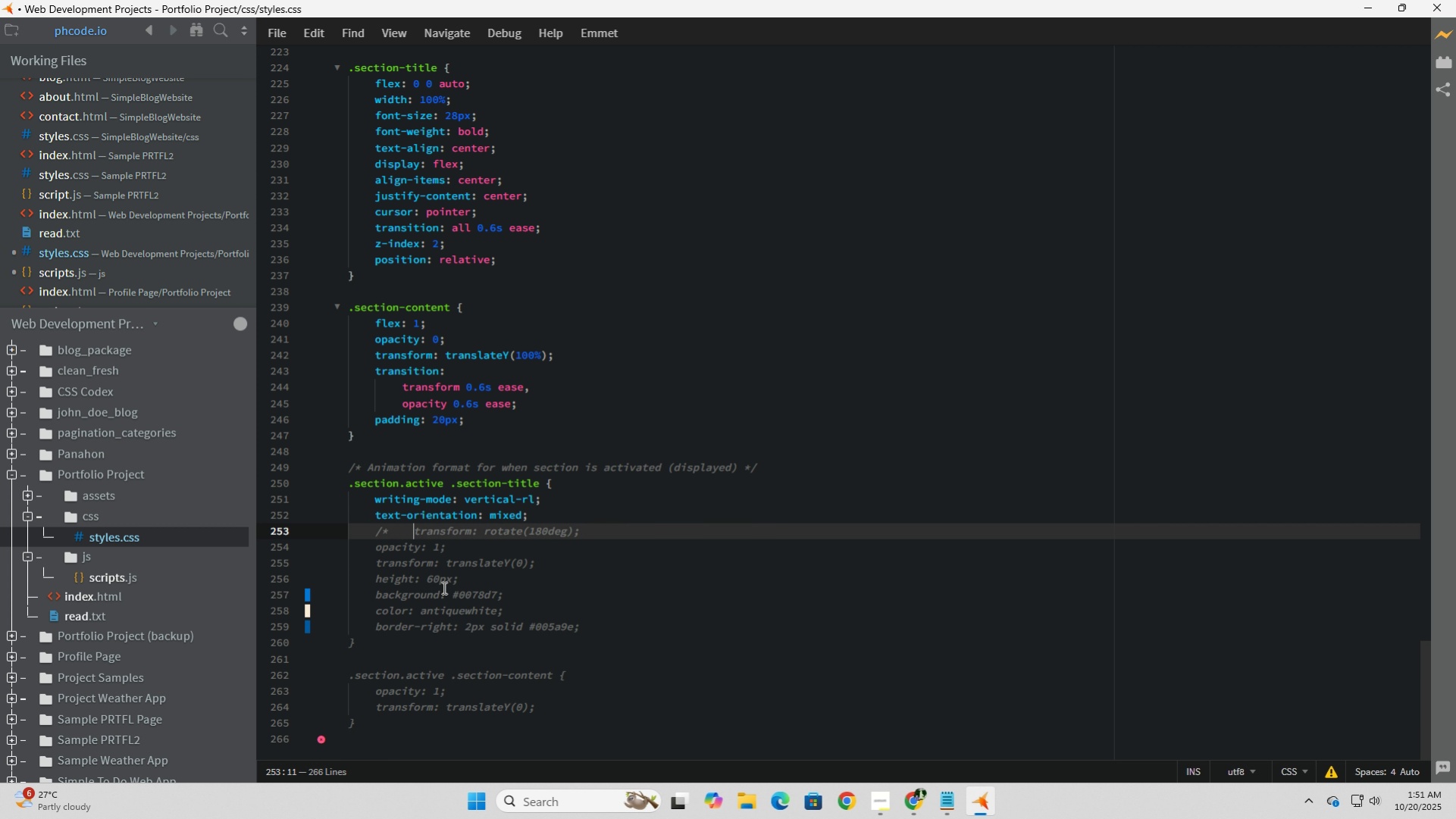 
key(Backspace)
 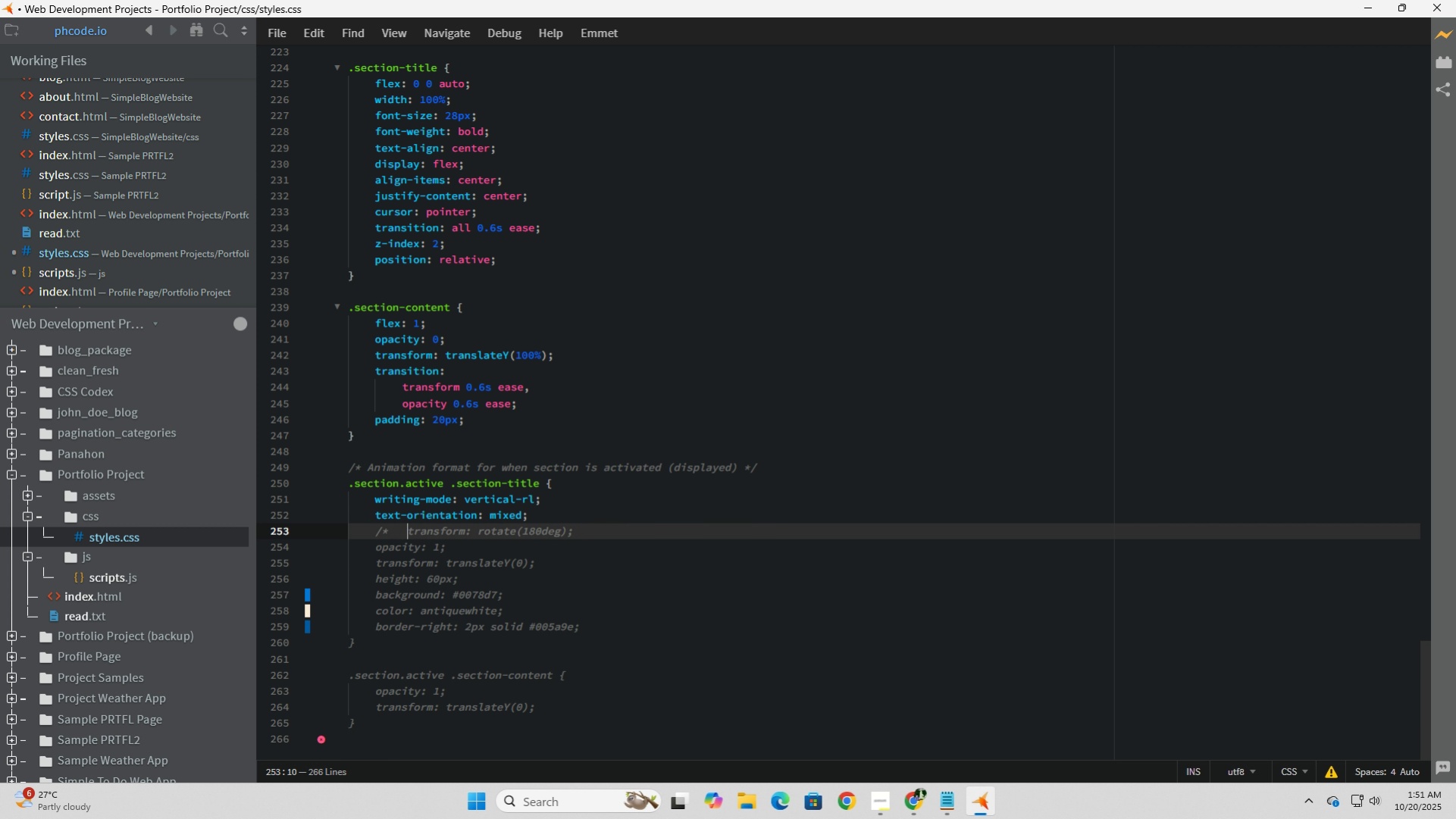 
key(Backspace)
 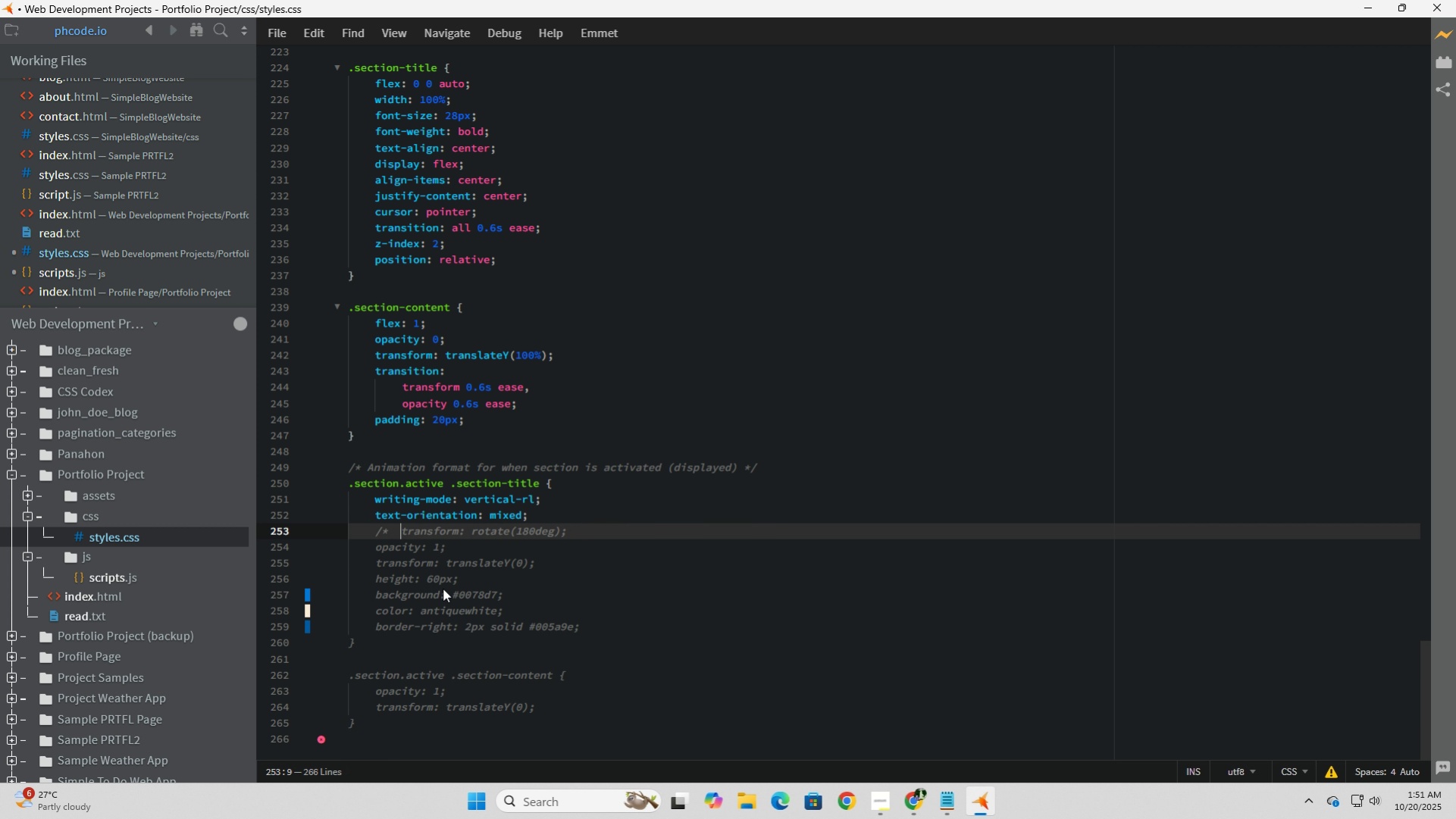 
key(Backspace)
 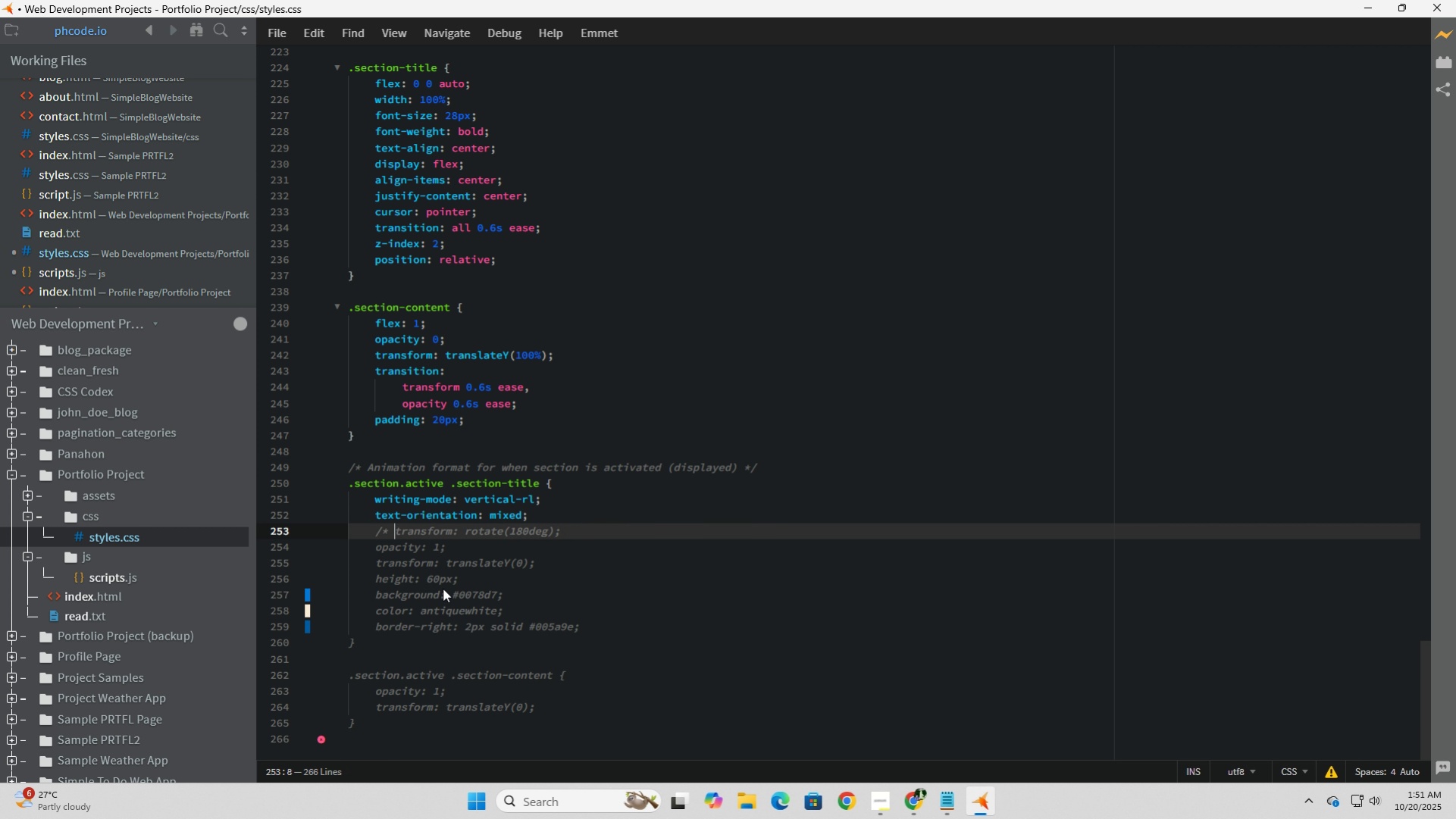 
key(Backspace)
 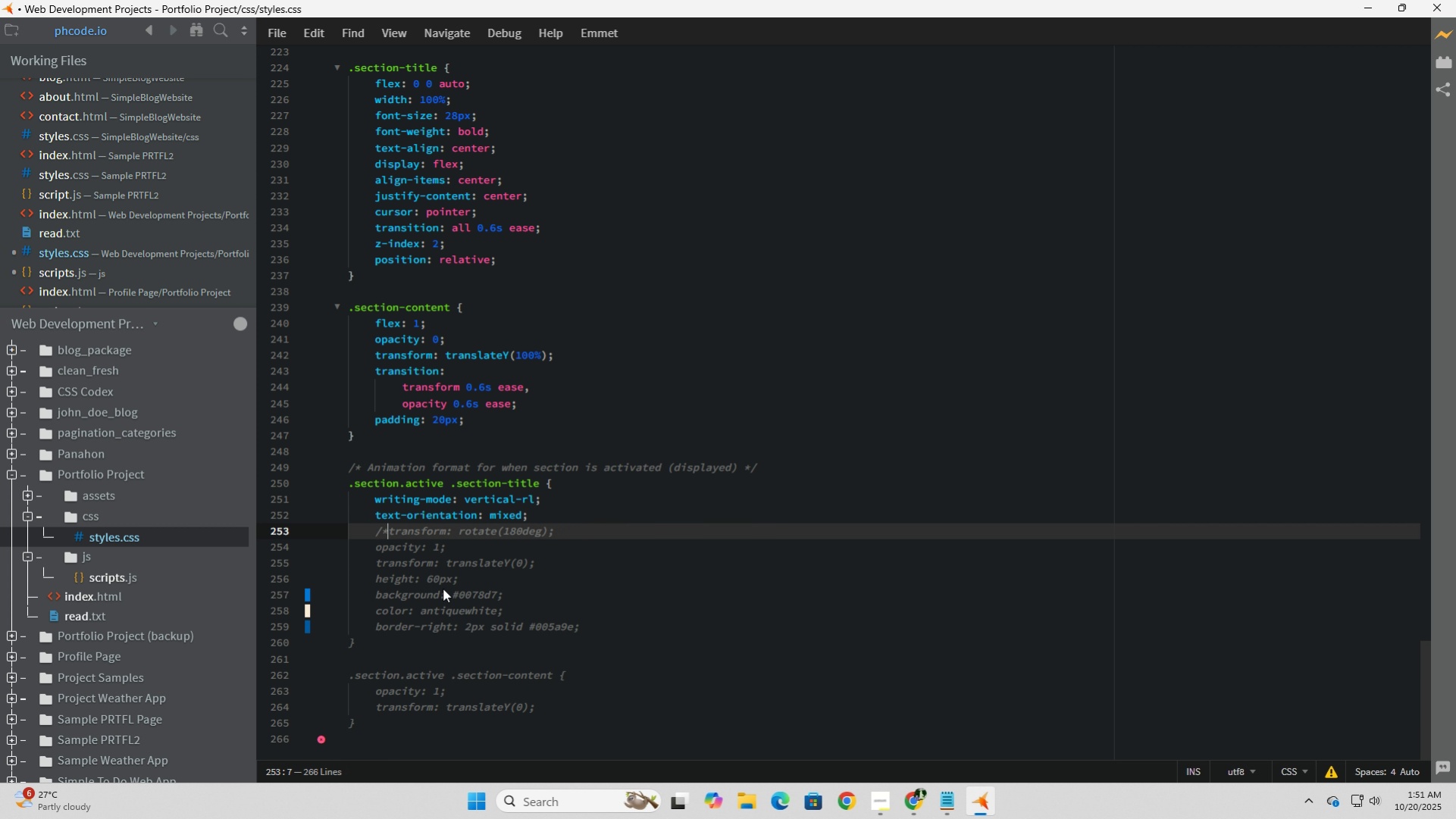 
key(Backspace)
 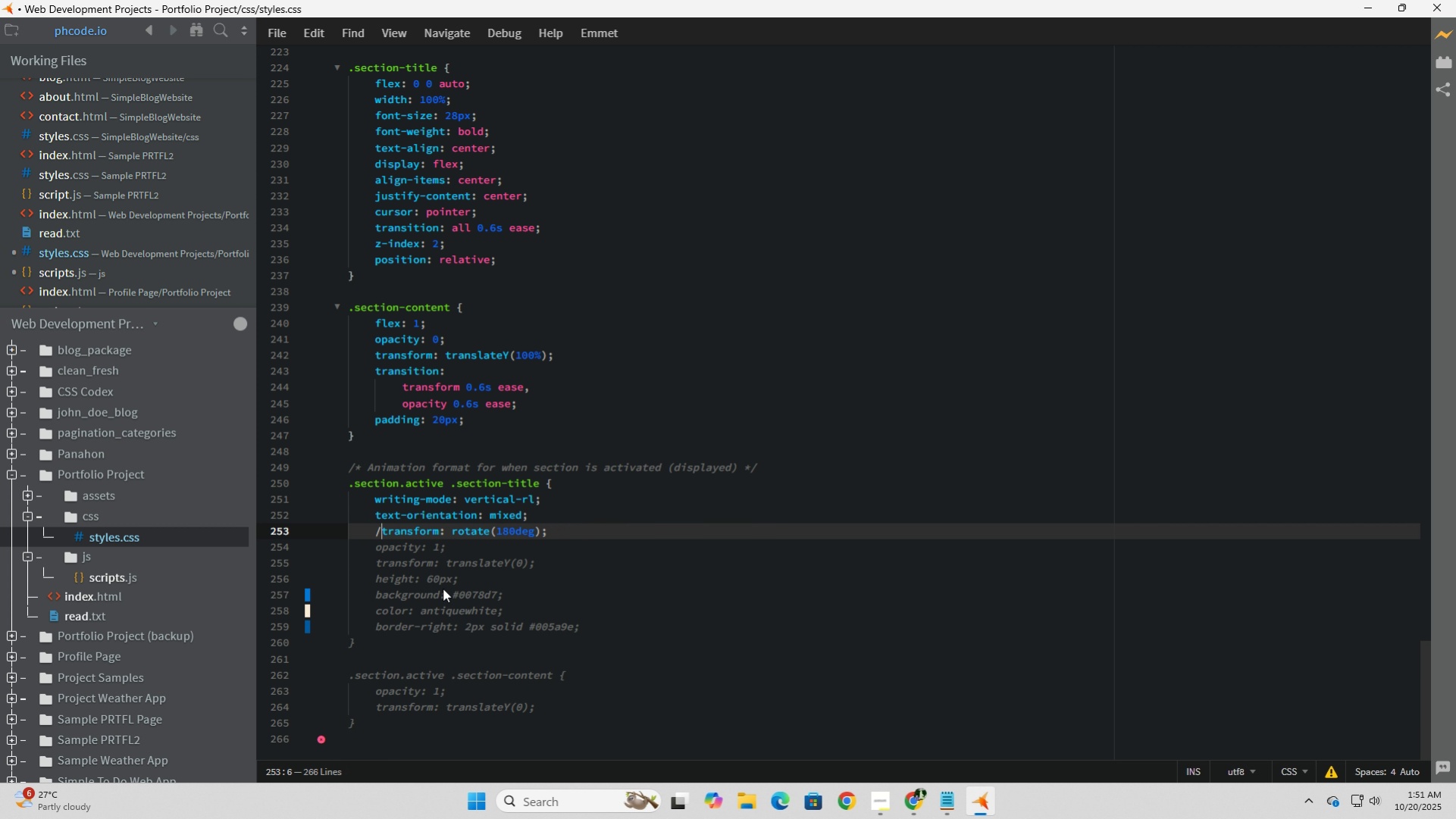 
key(Backspace)
 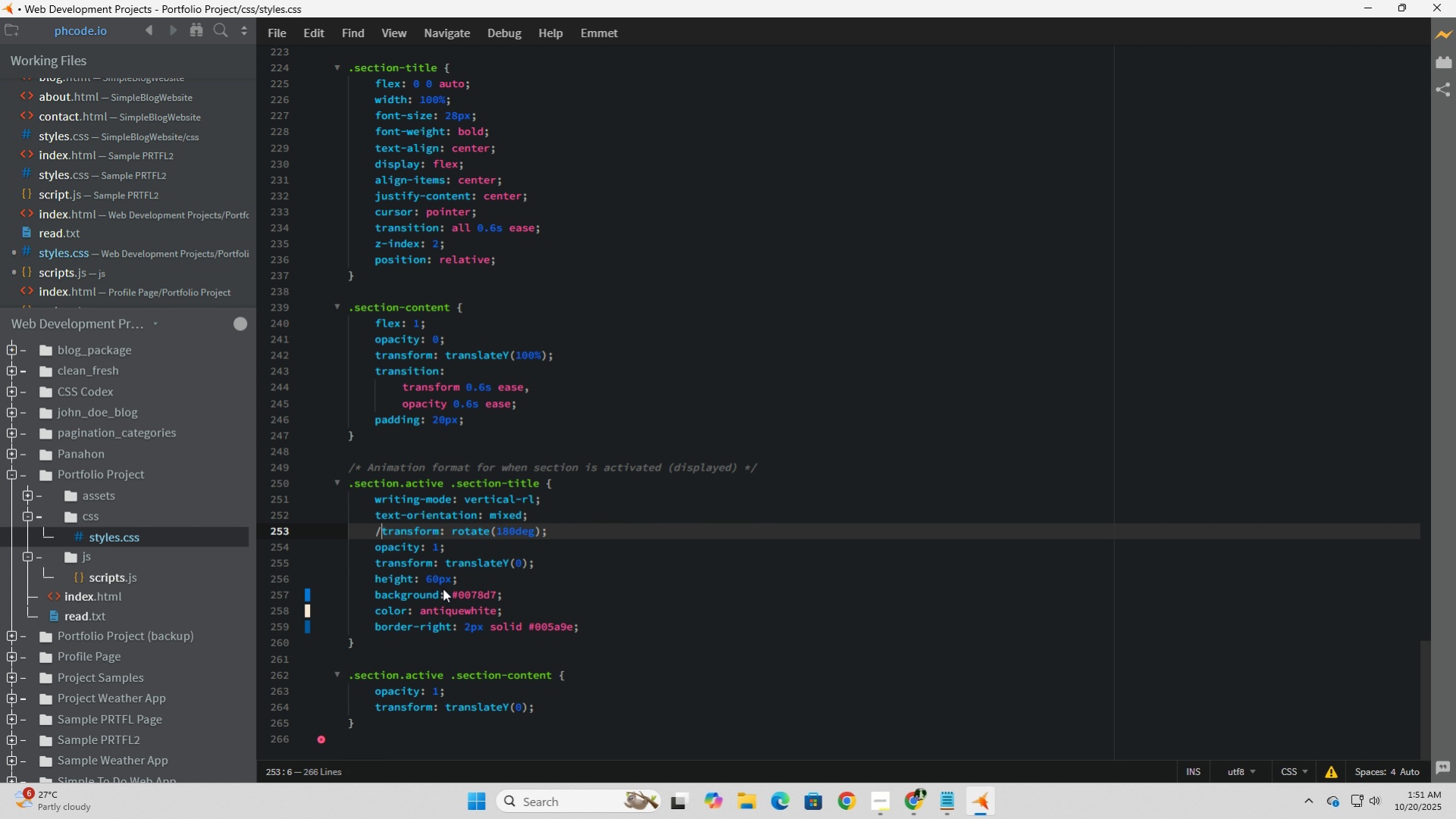 
key(Backspace)
 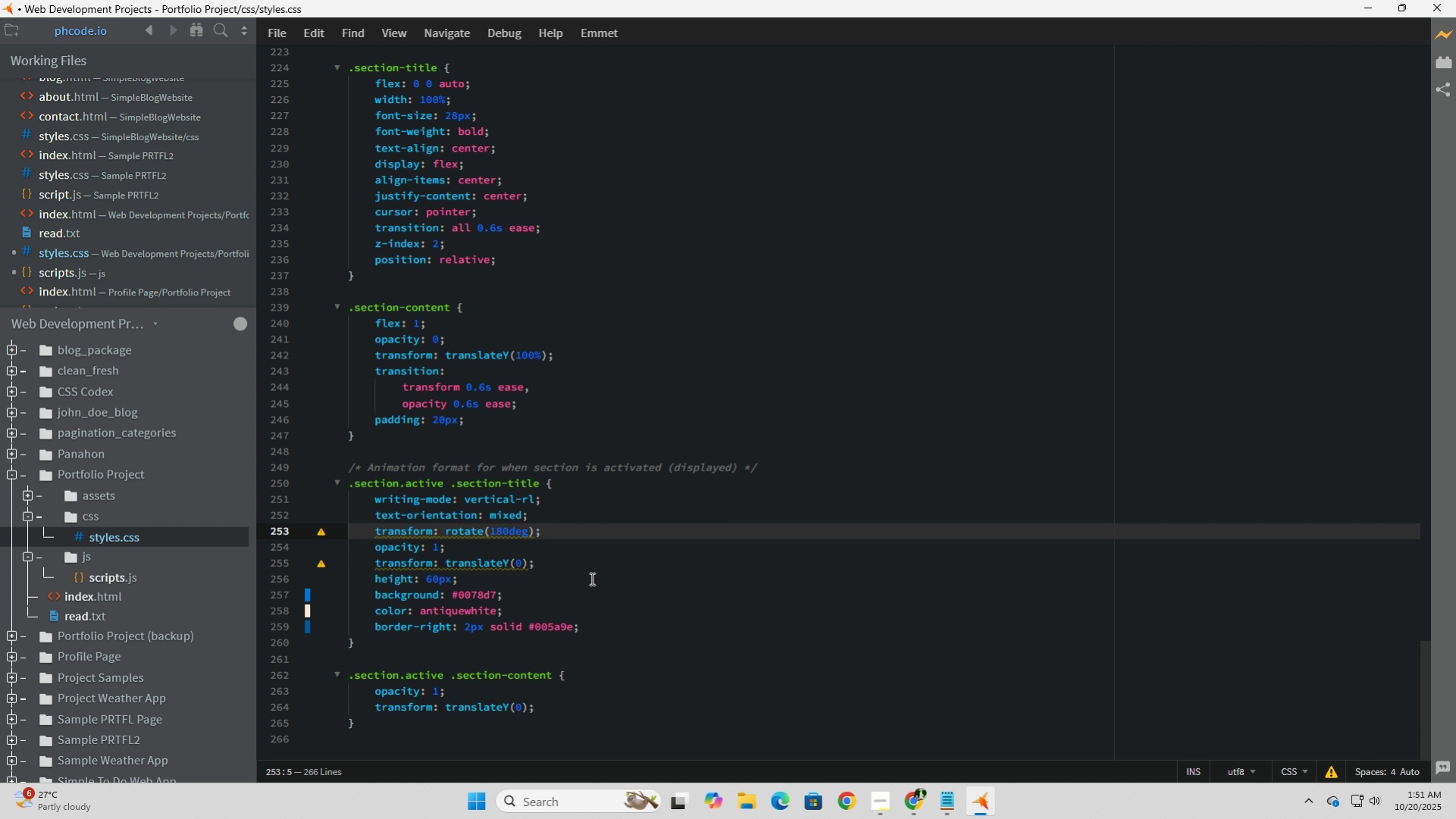 
left_click([590, 578])
 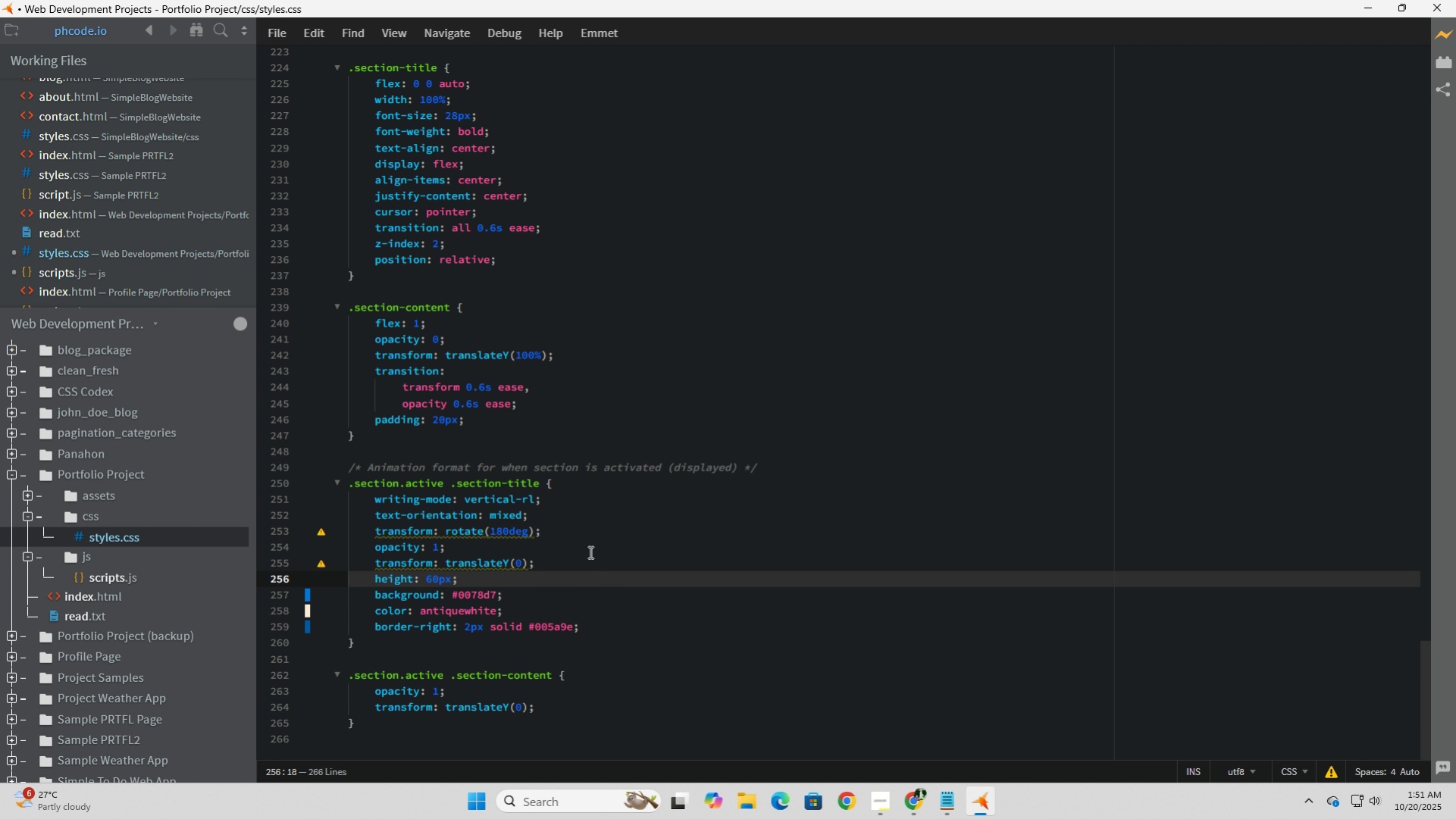 
left_click([589, 551])
 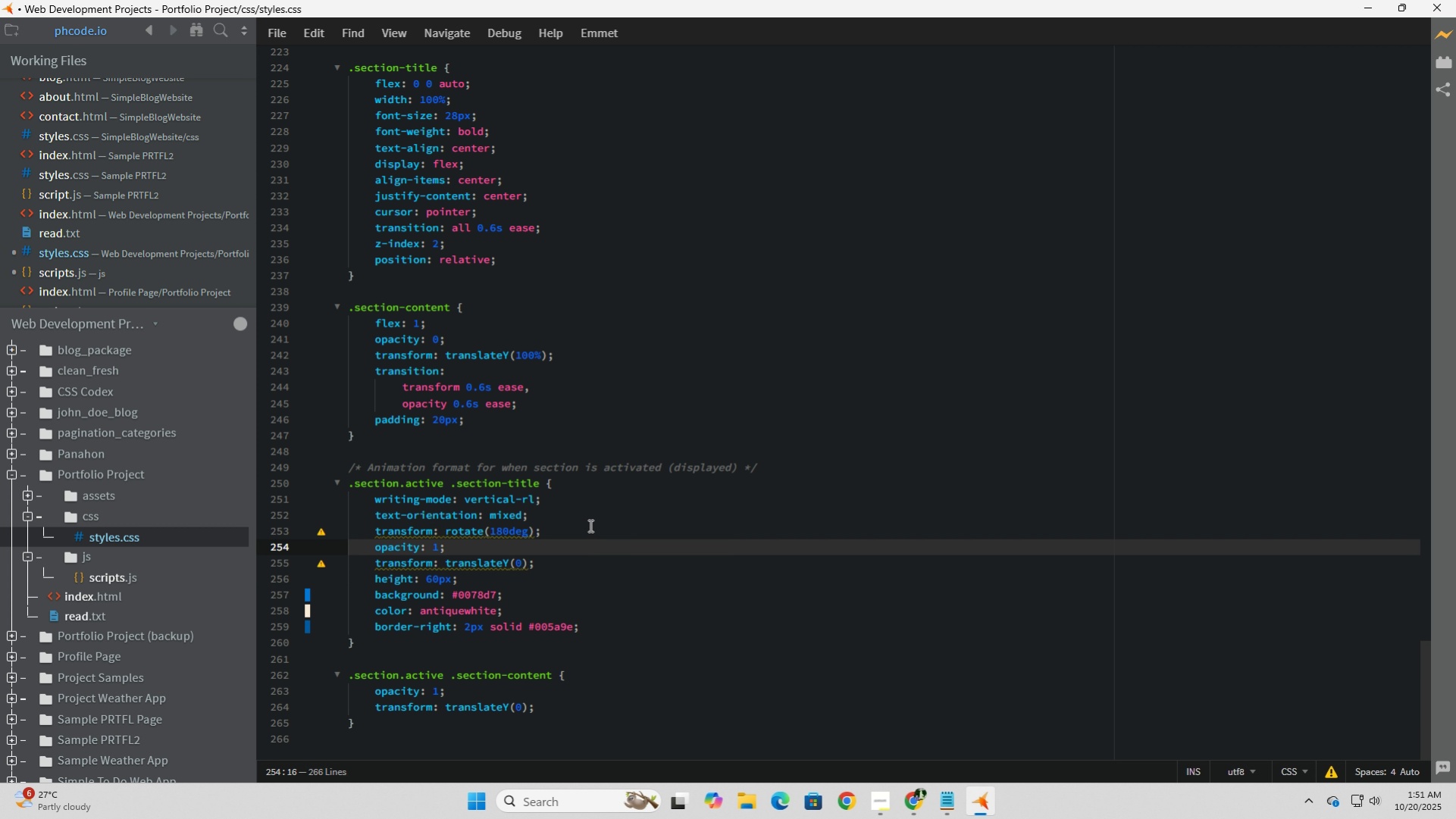 
left_click([589, 524])
 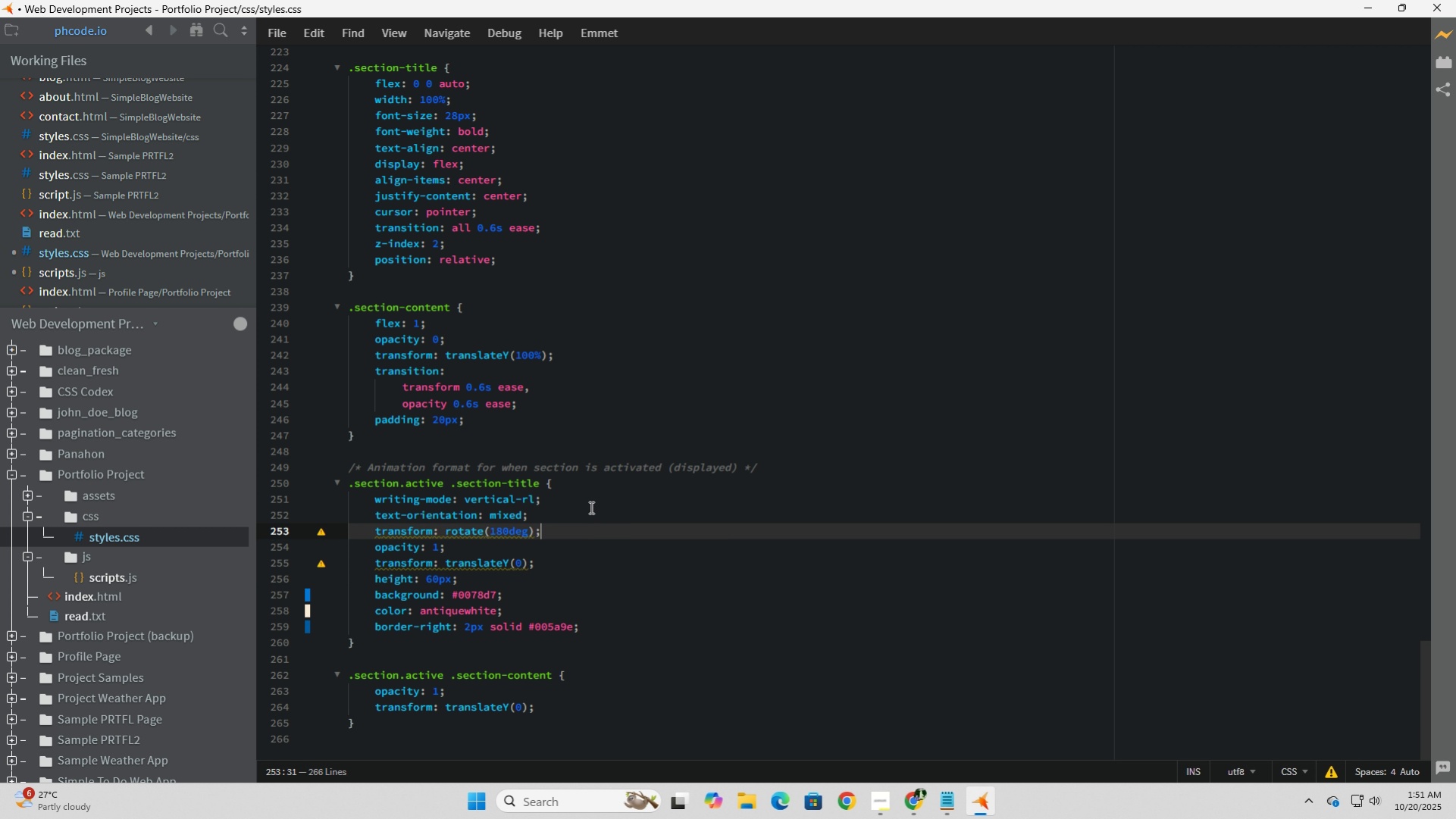 
left_click([590, 506])
 